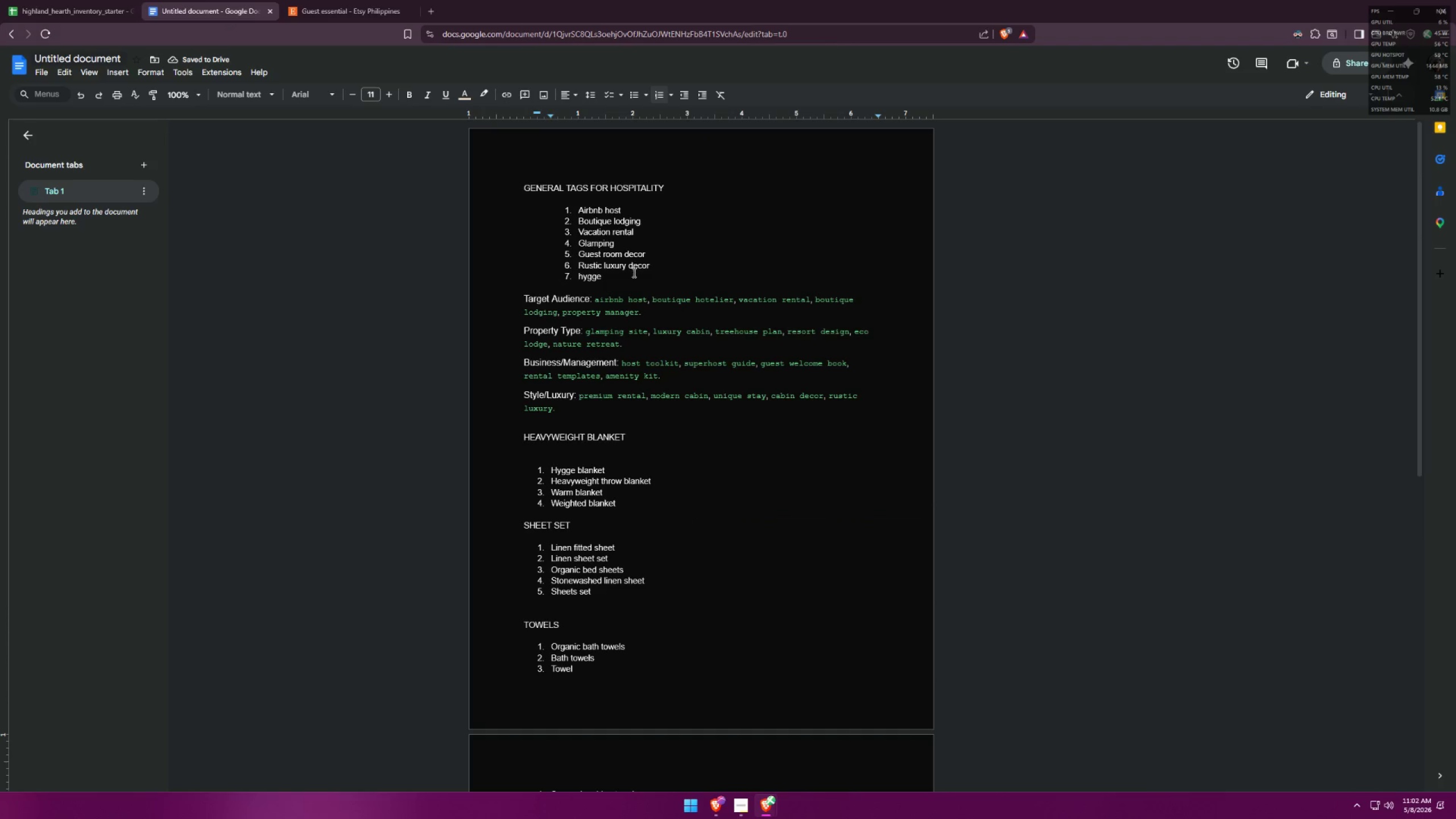 
left_click([627, 279])
 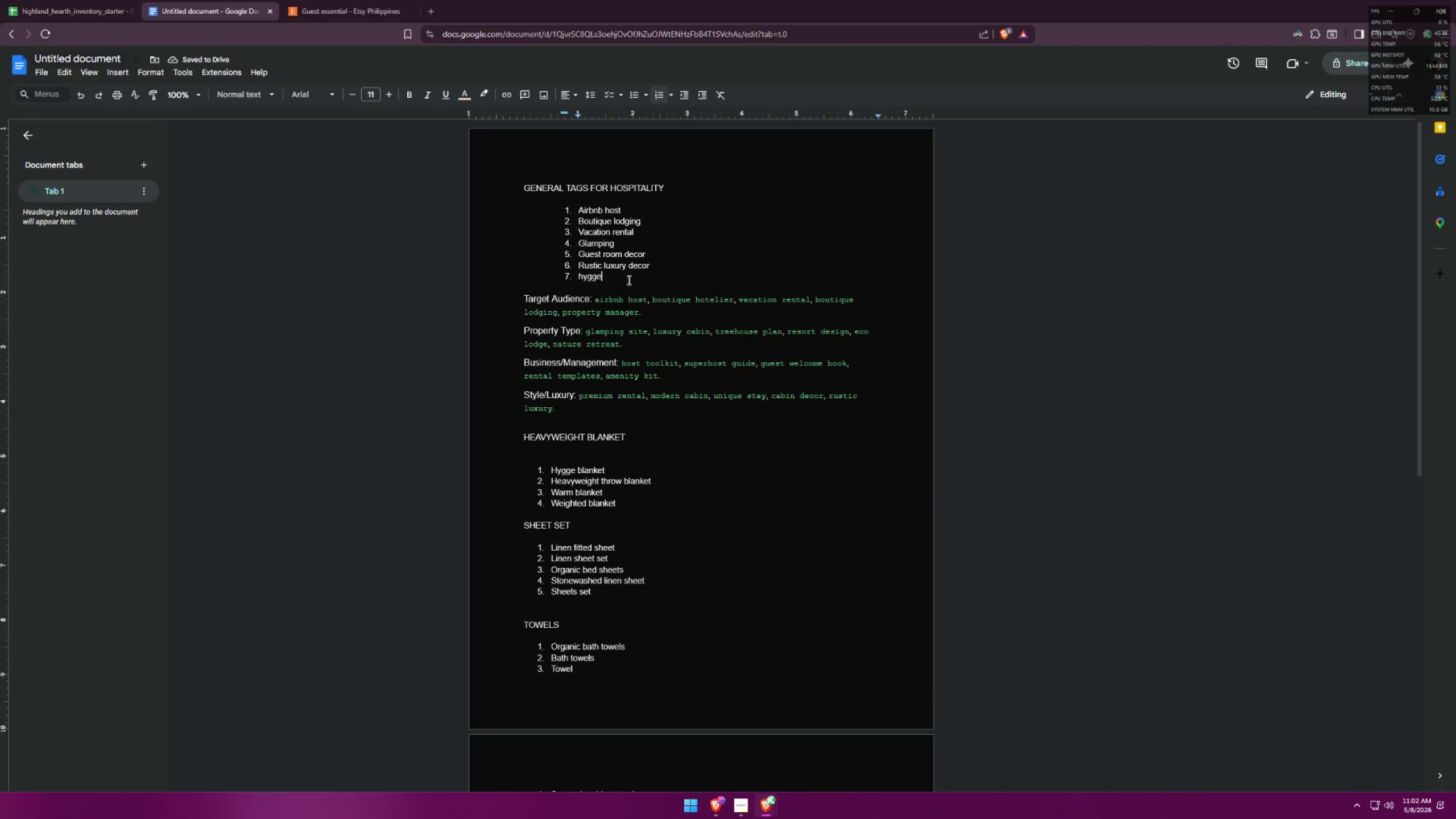 
key(Enter)
 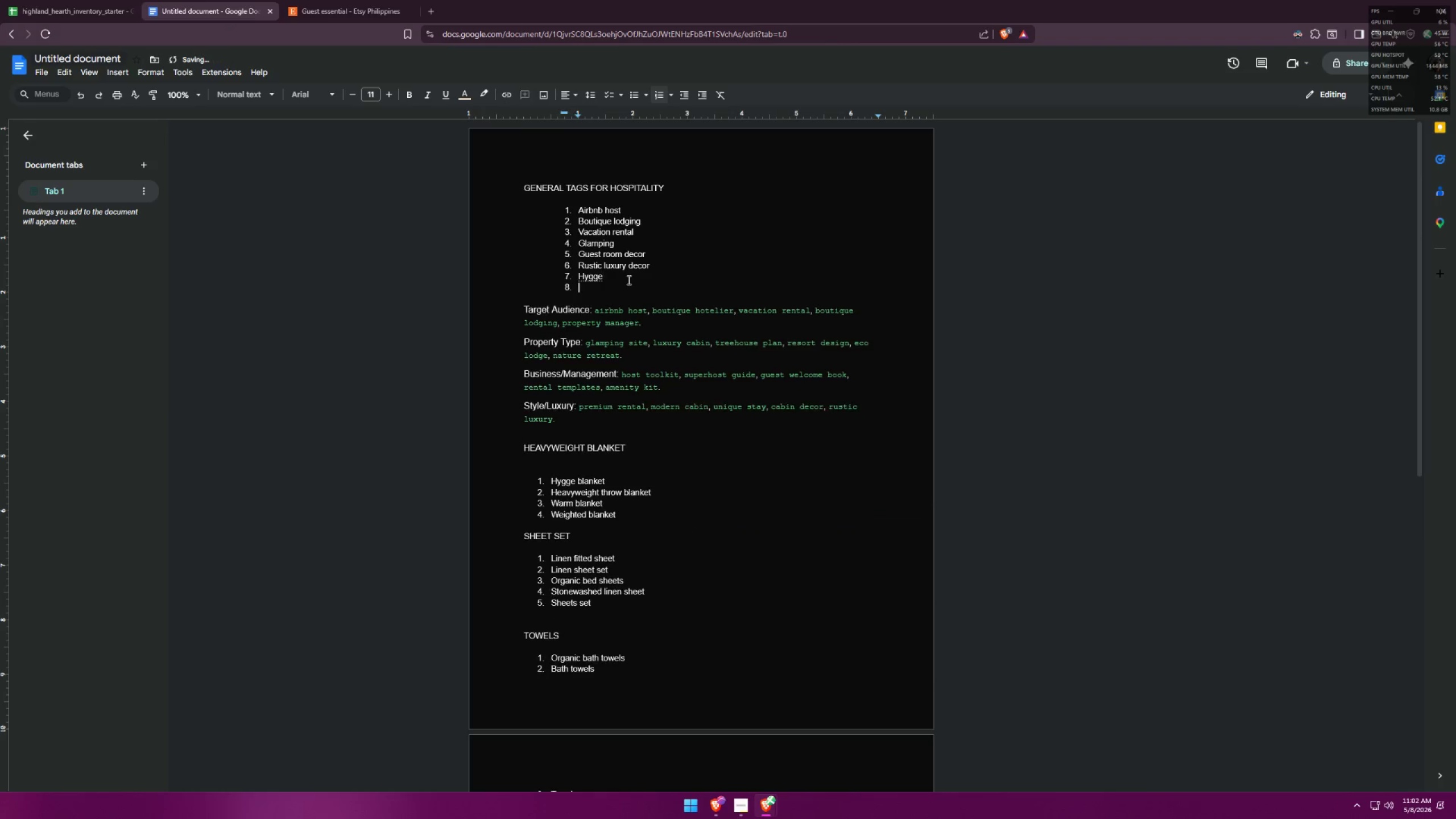 
key(Control+ControlLeft)
 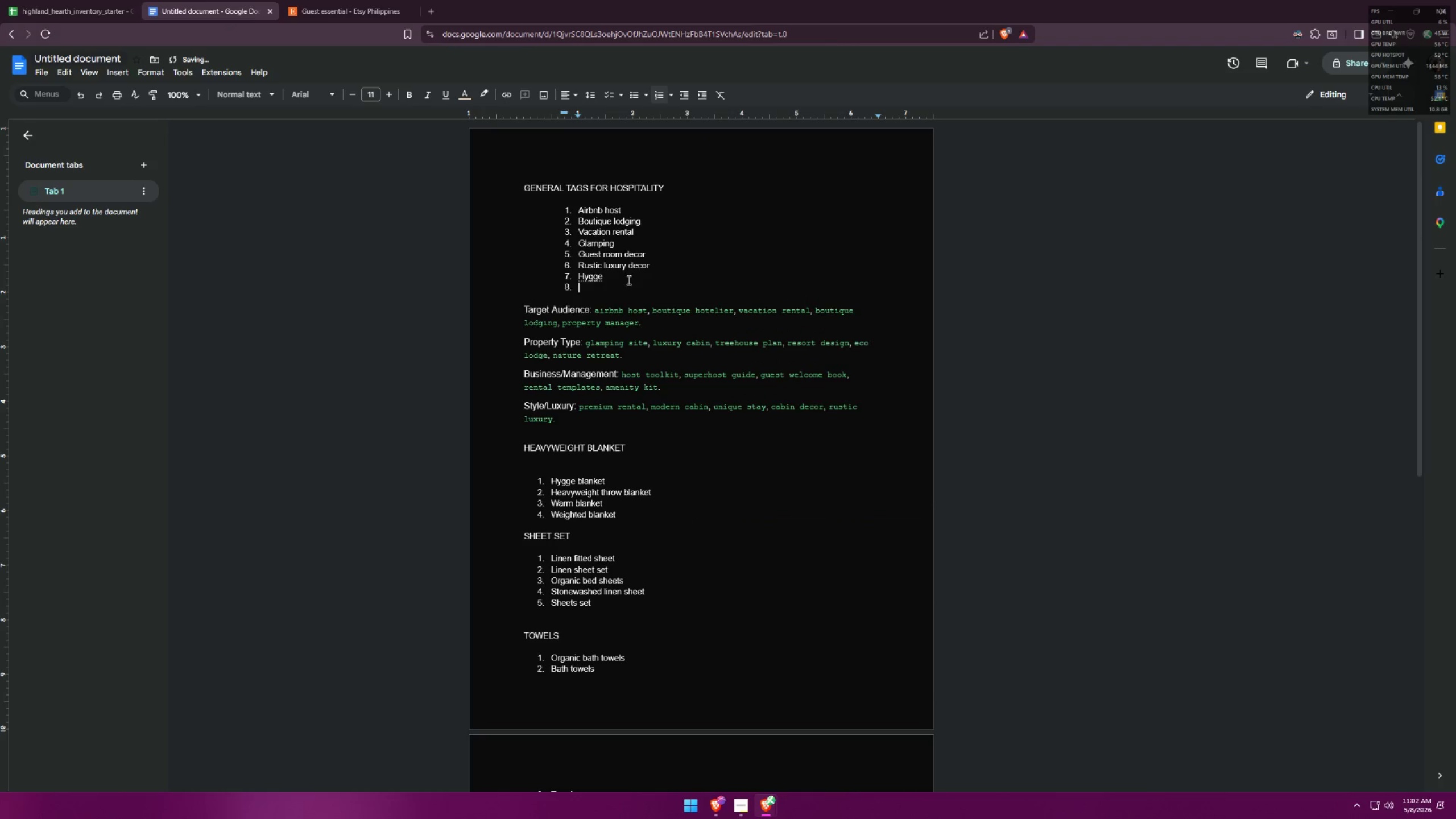 
key(Control+V)
 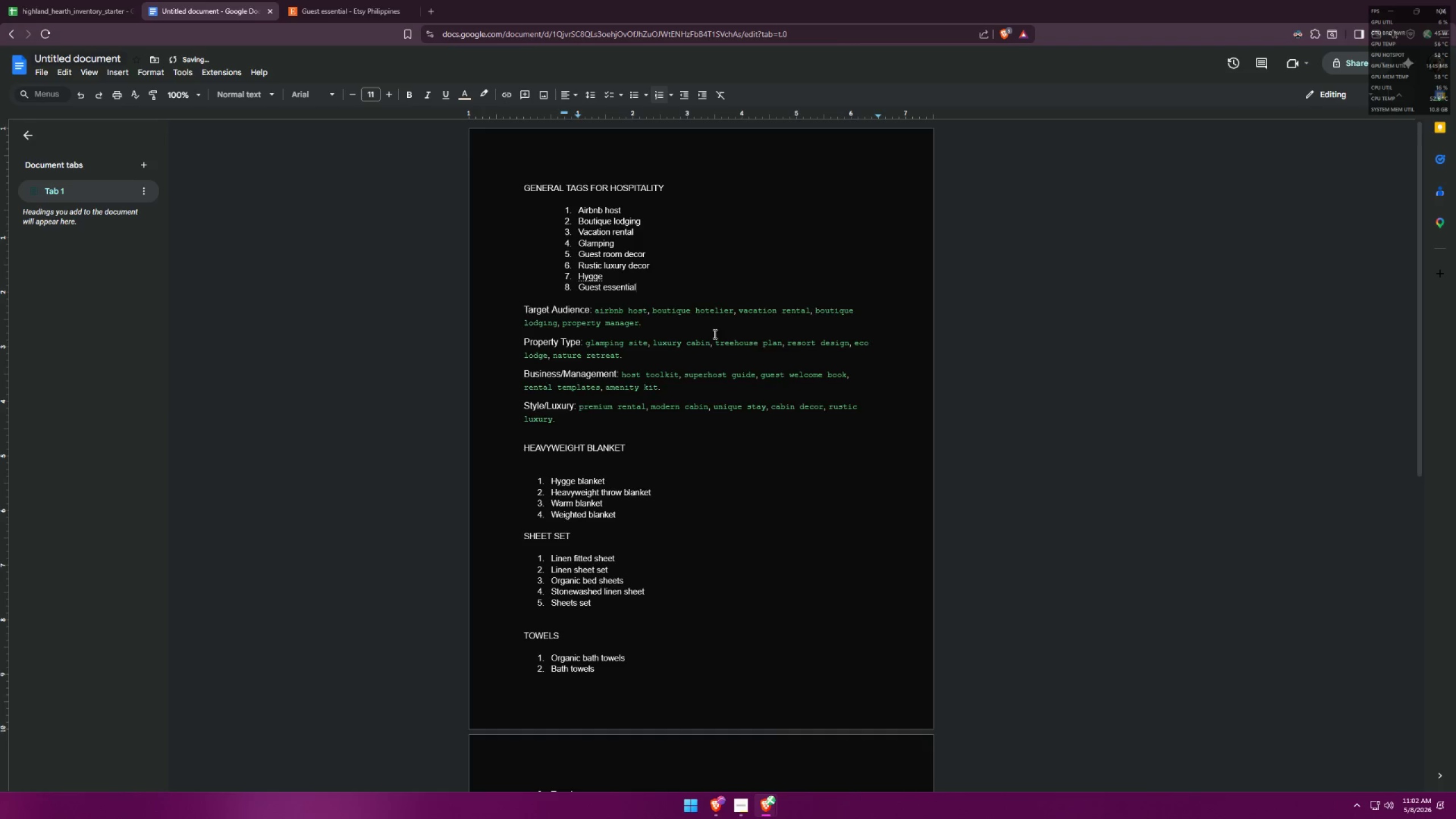 
key(Alt+AltLeft)
 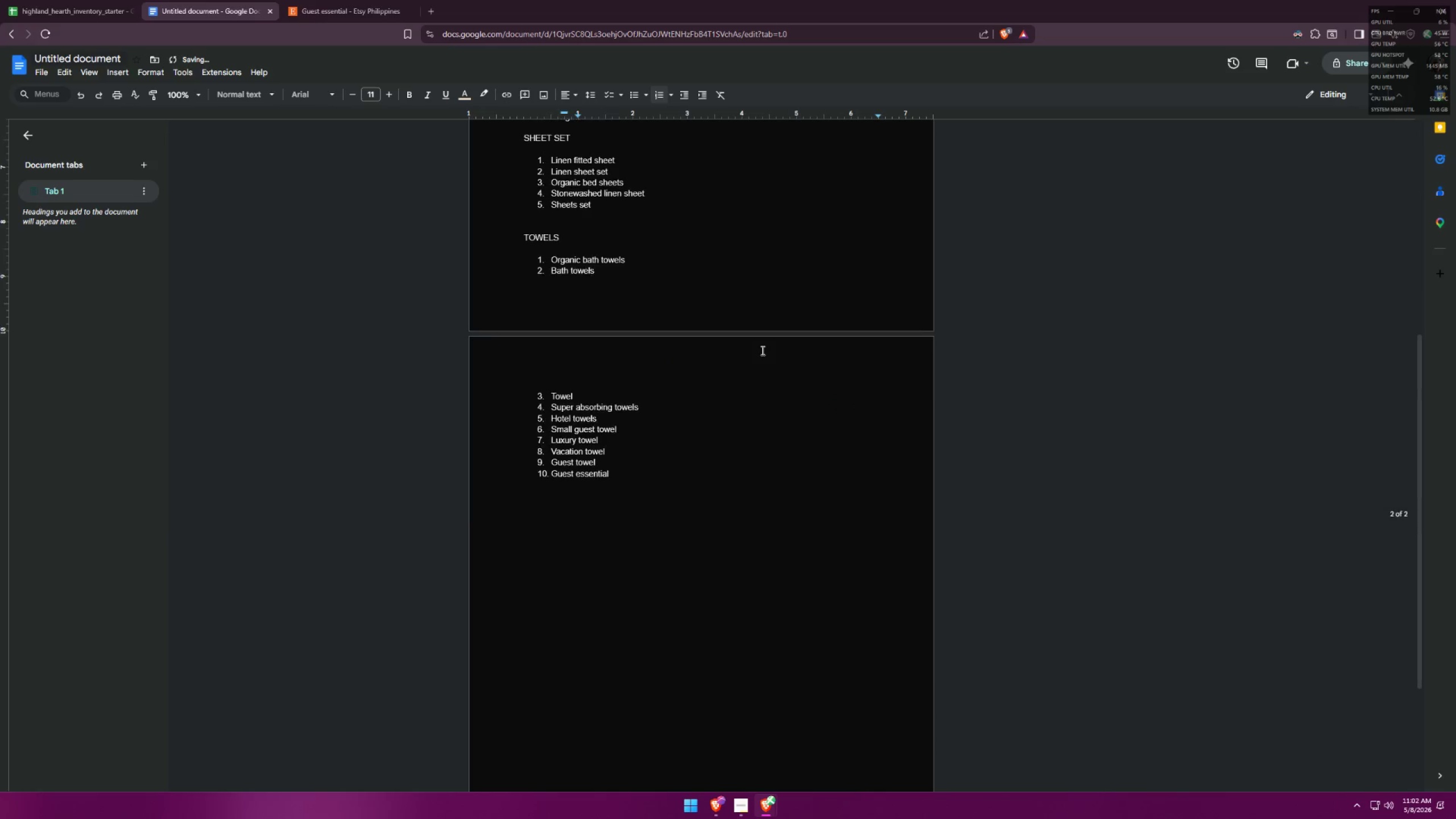 
key(Alt+Tab)
 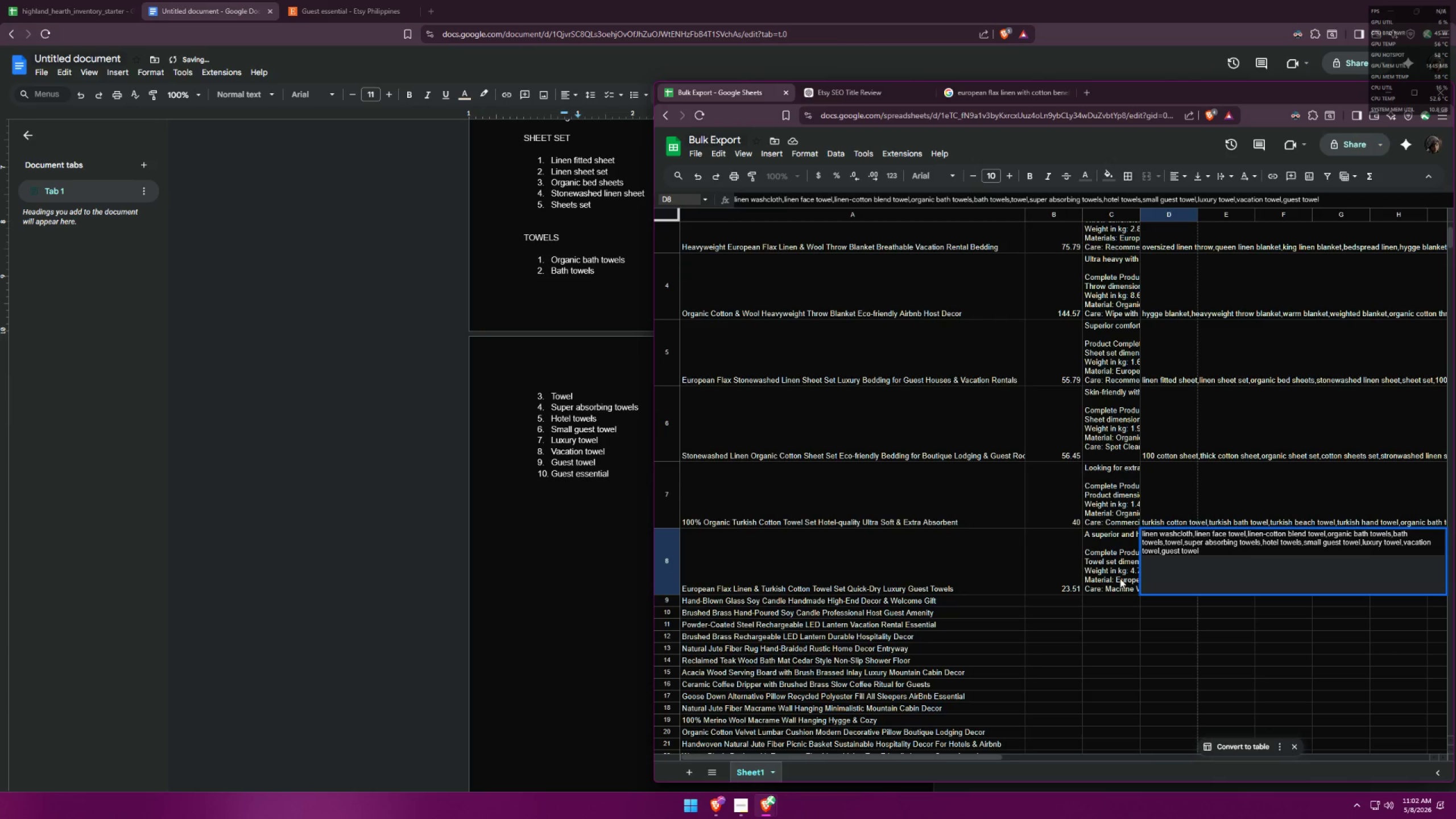 
scroll: coordinate [756, 346], scroll_direction: down, amount: 7.0
 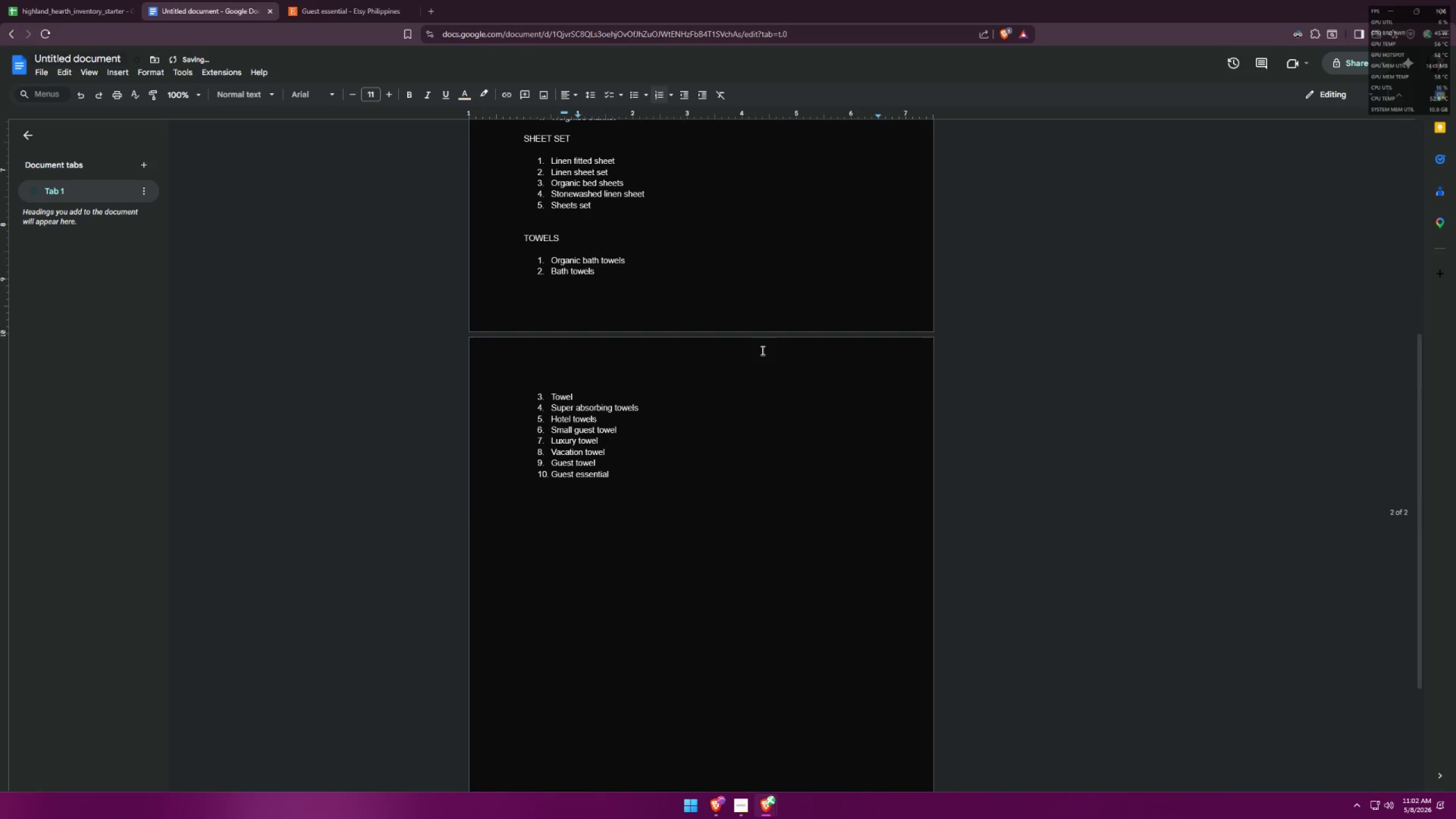 
left_click([1210, 549])
 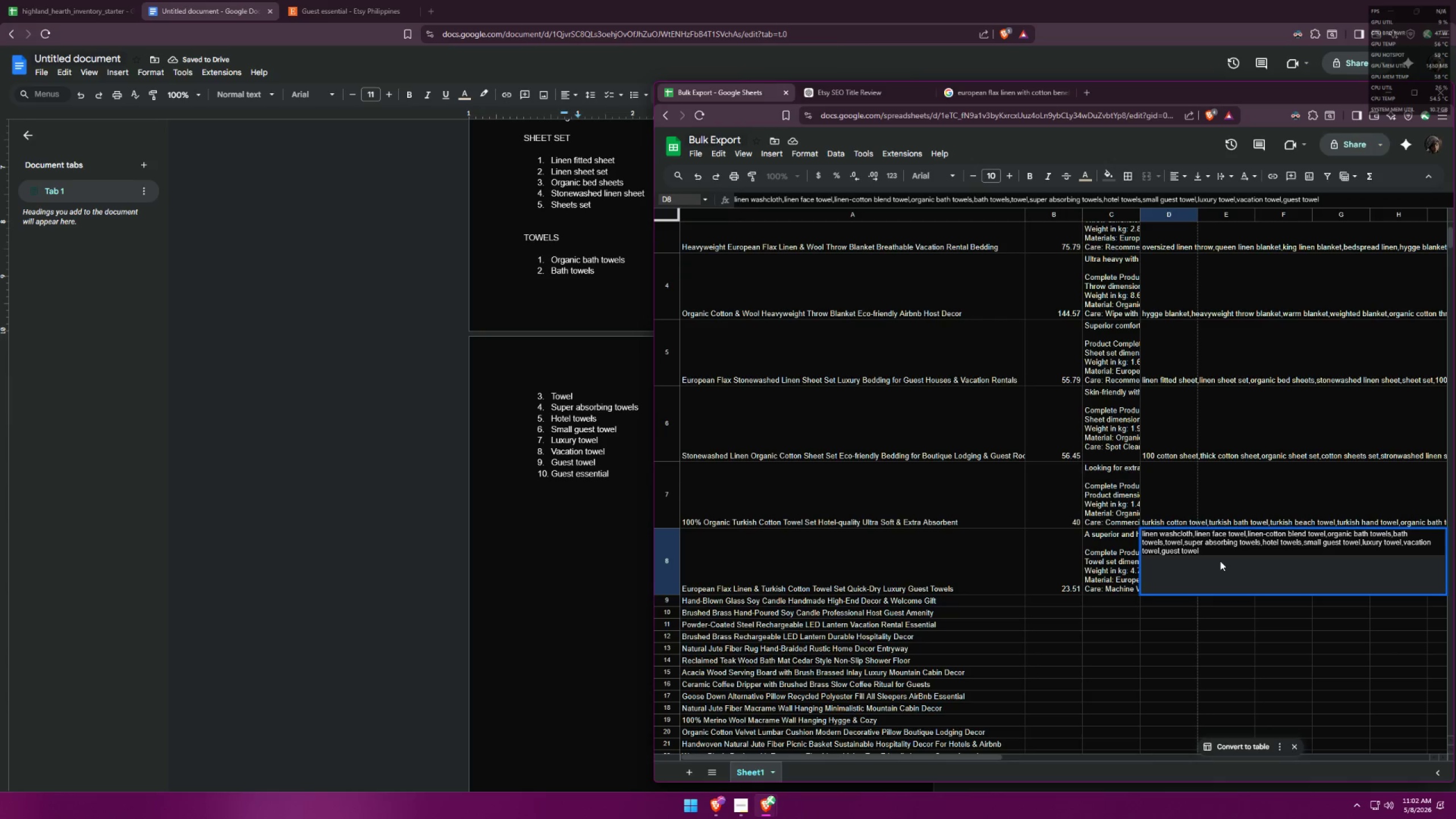 
type(,guest essential)
 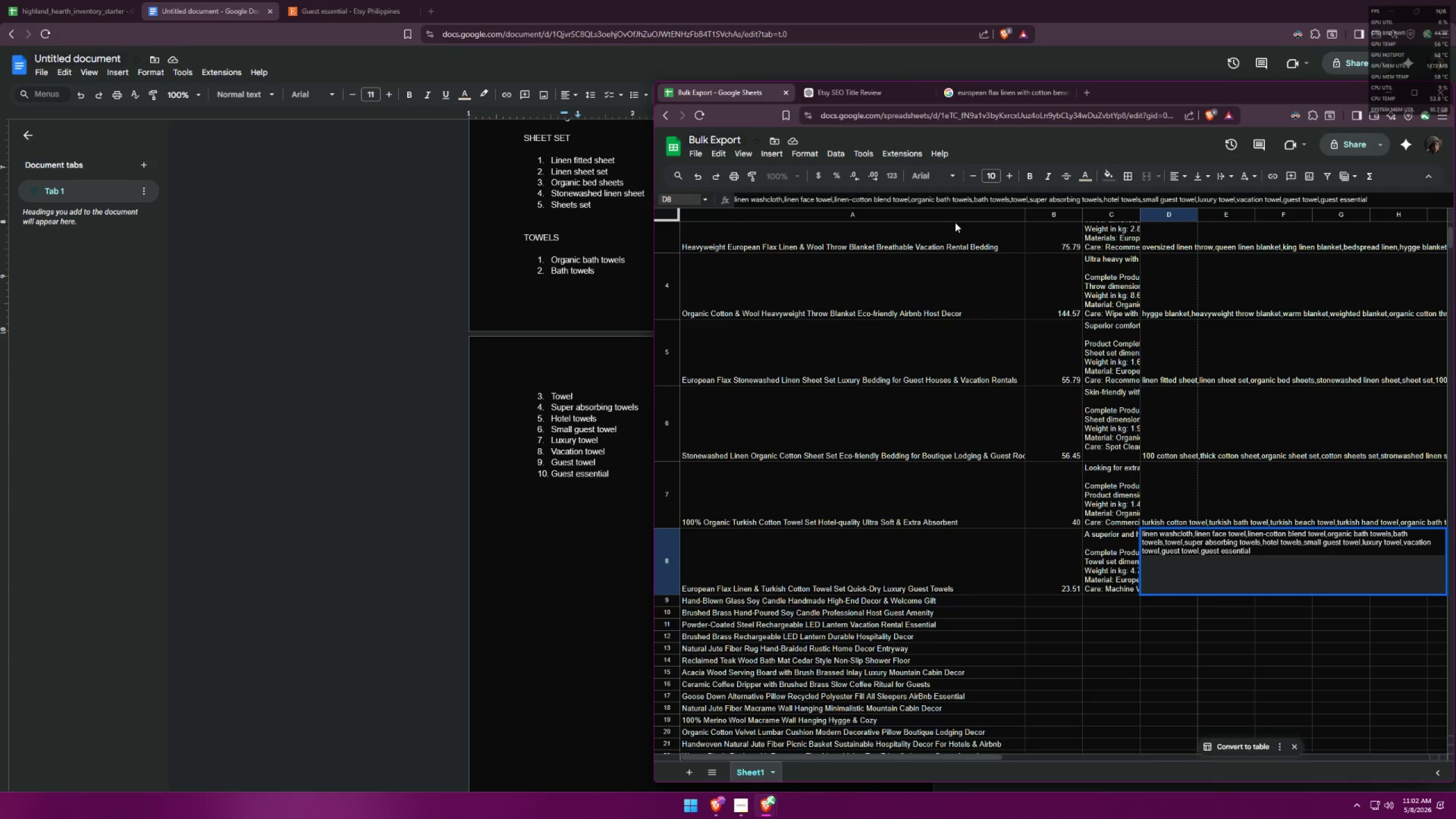 
scroll: coordinate [975, 202], scroll_direction: up, amount: 6.0
 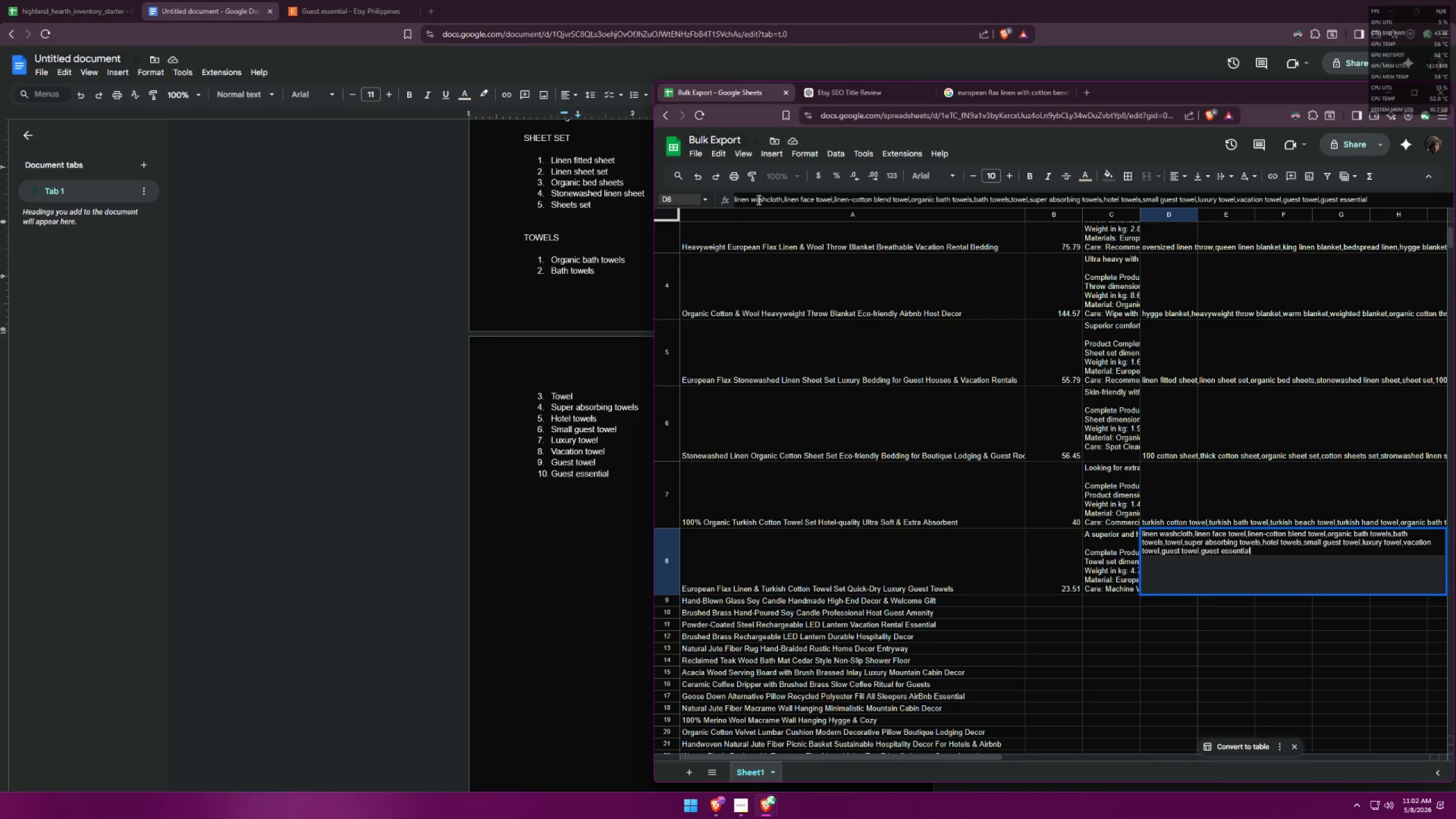 
left_click([759, 198])
 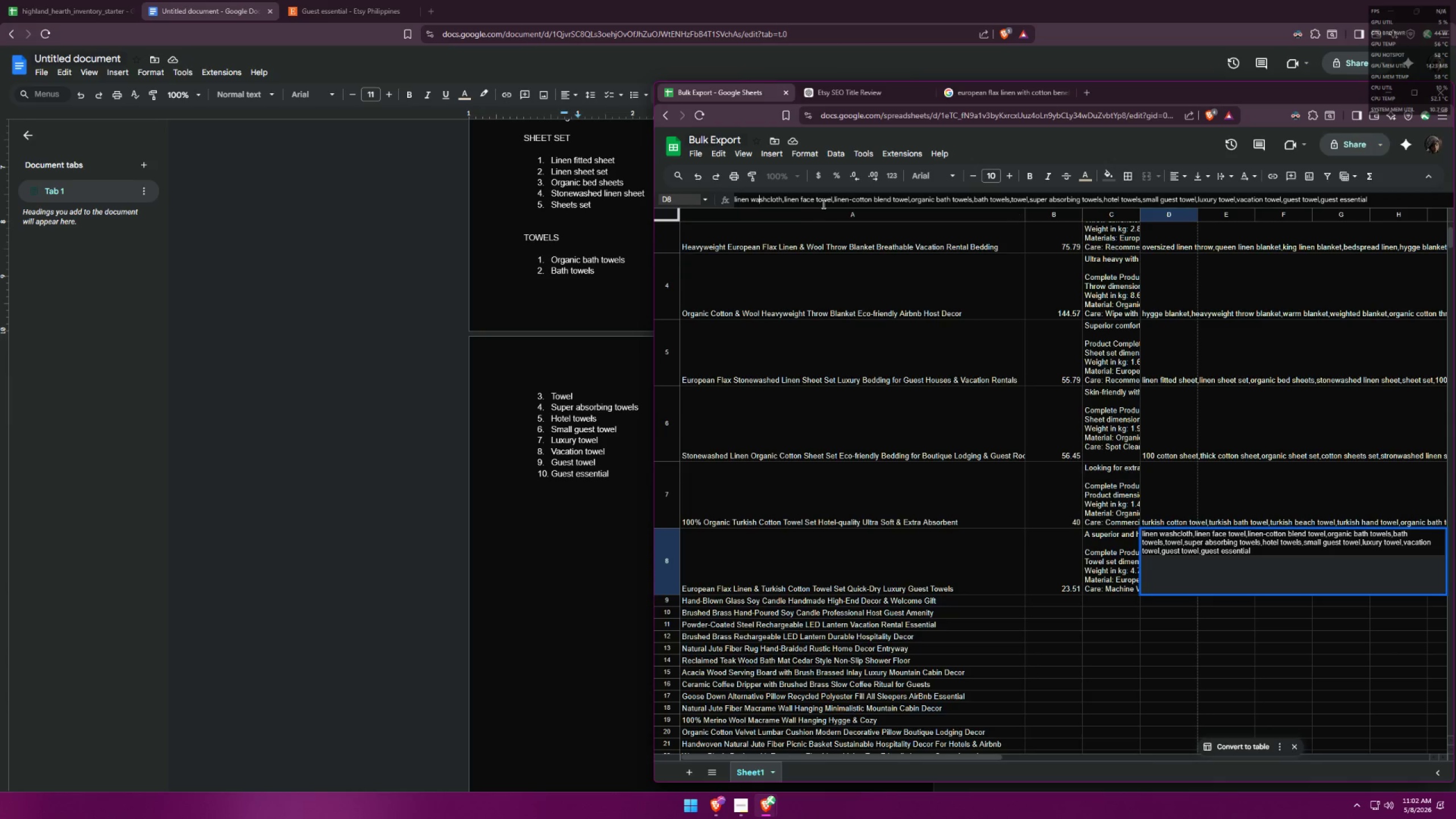 
left_click([817, 201])
 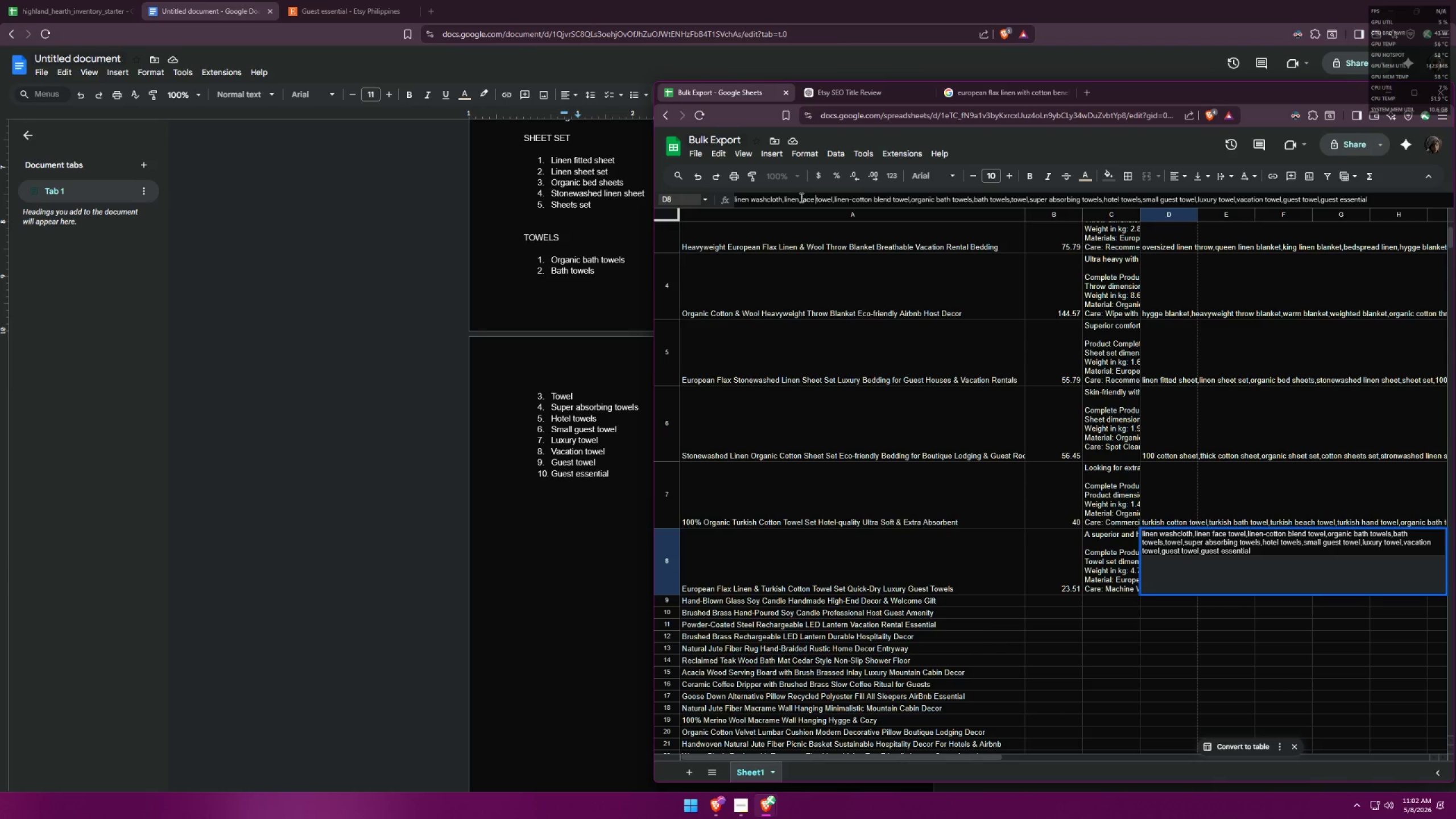 
left_click([870, 199])
 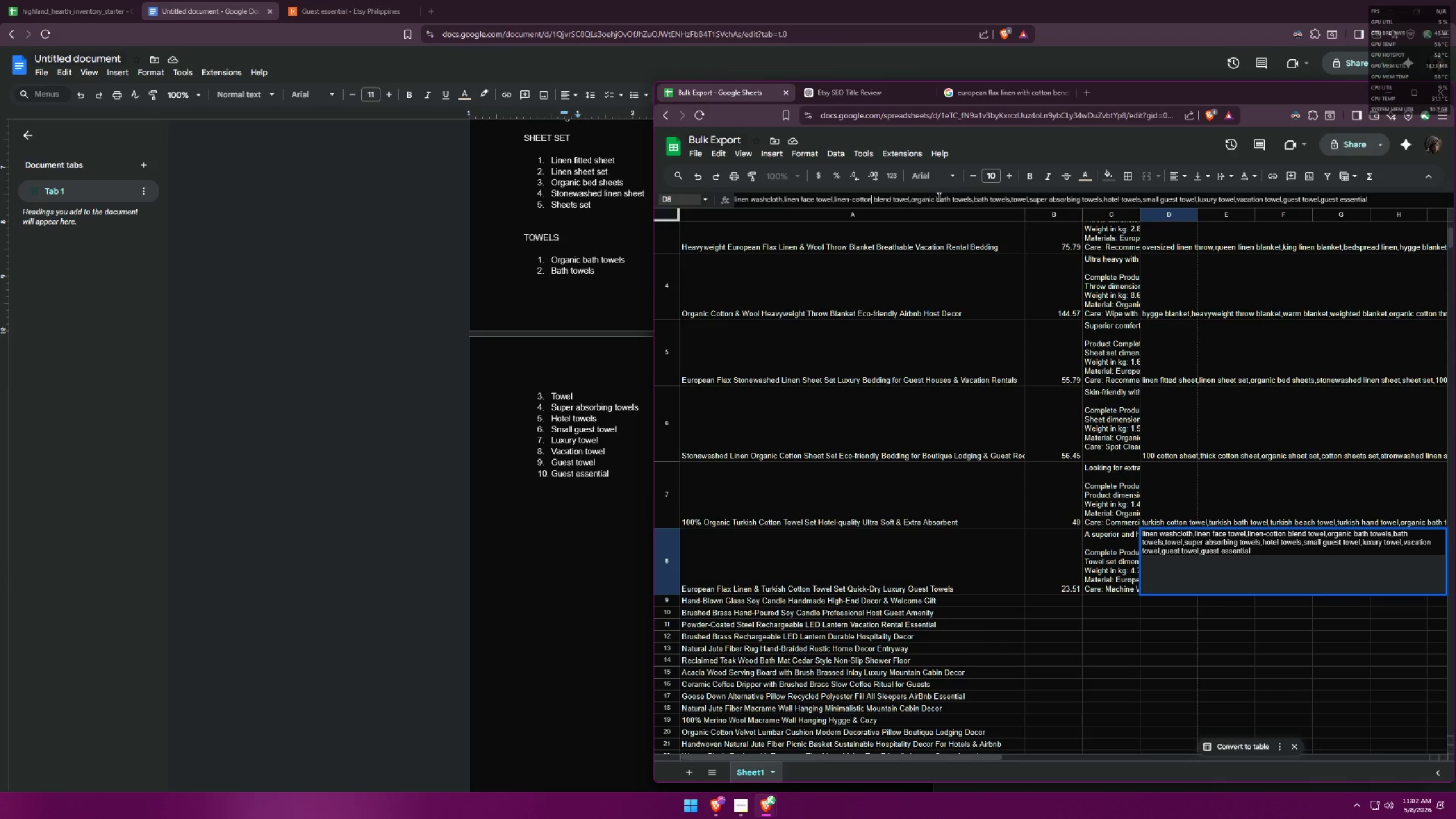 
left_click([936, 198])
 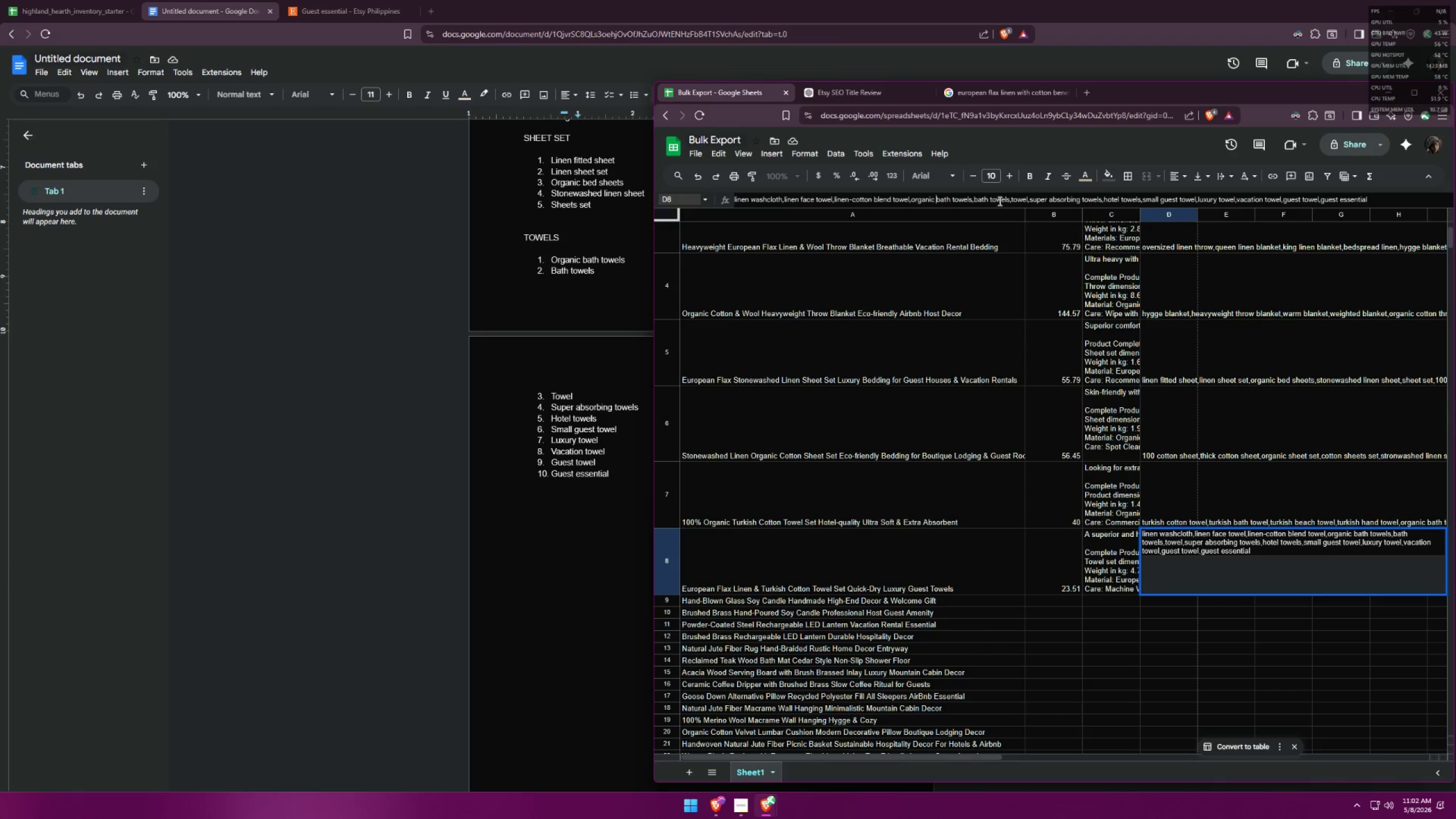 
left_click([999, 201])
 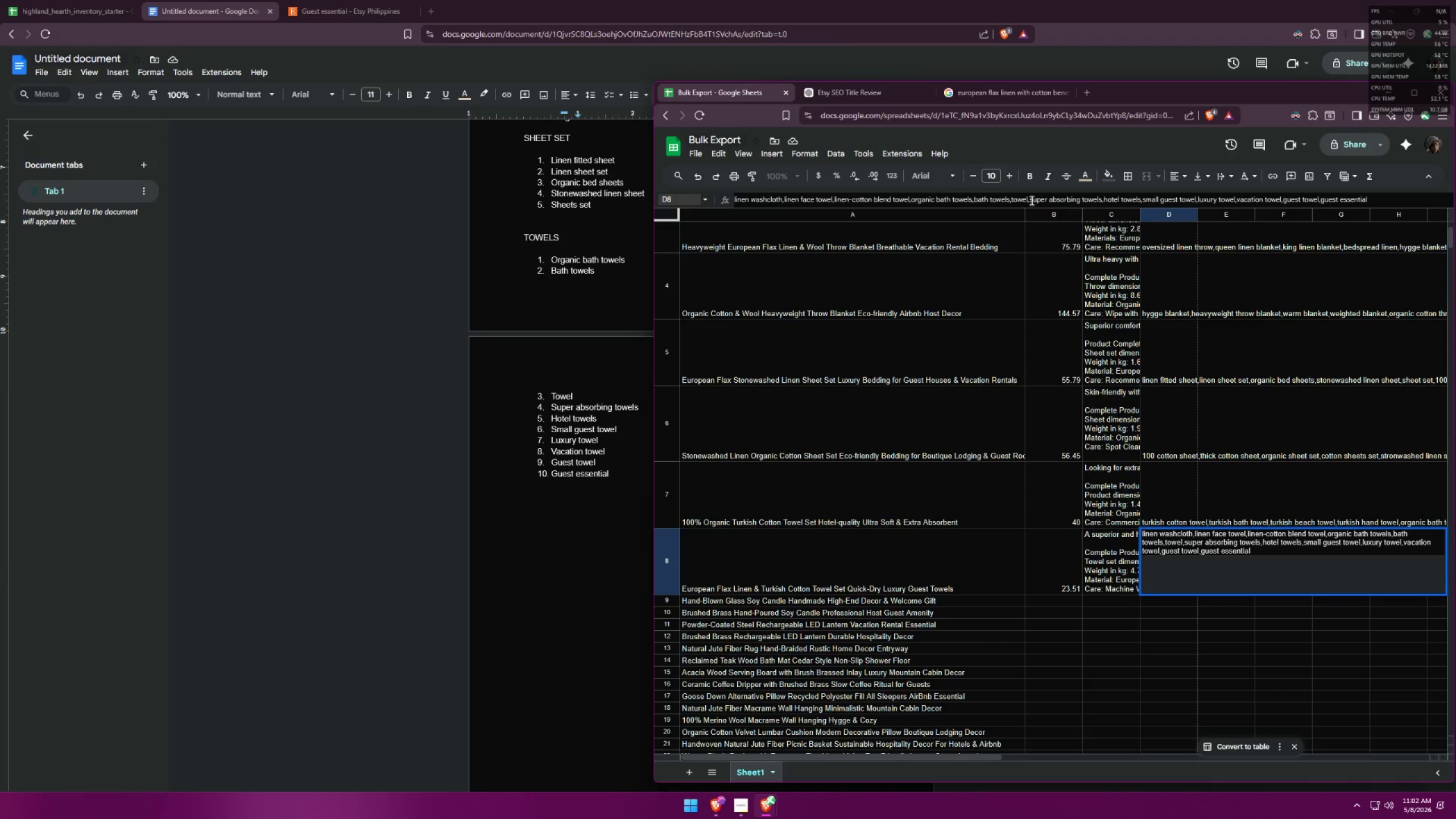 
left_click([1018, 201])
 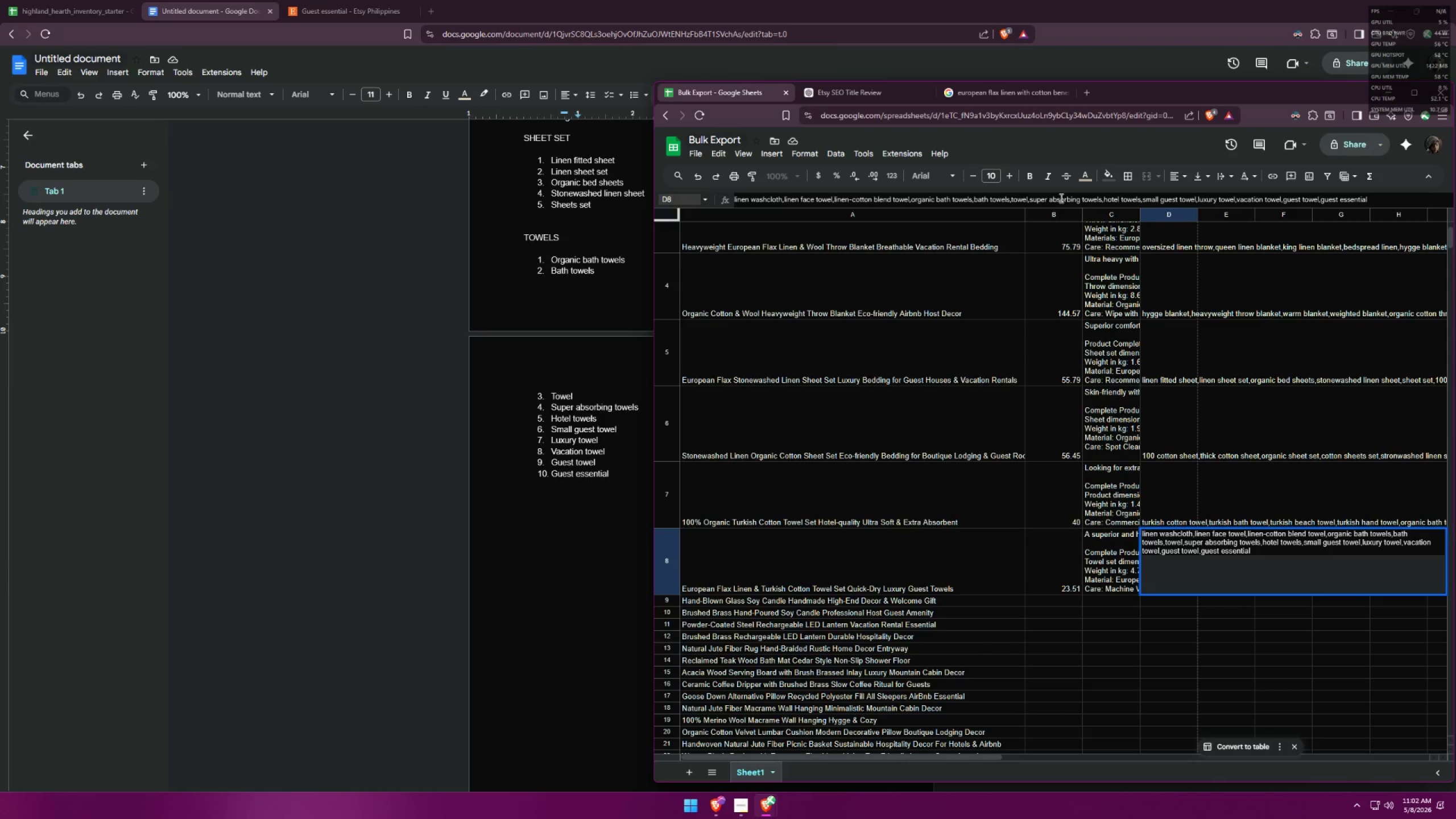 
left_click([1060, 198])
 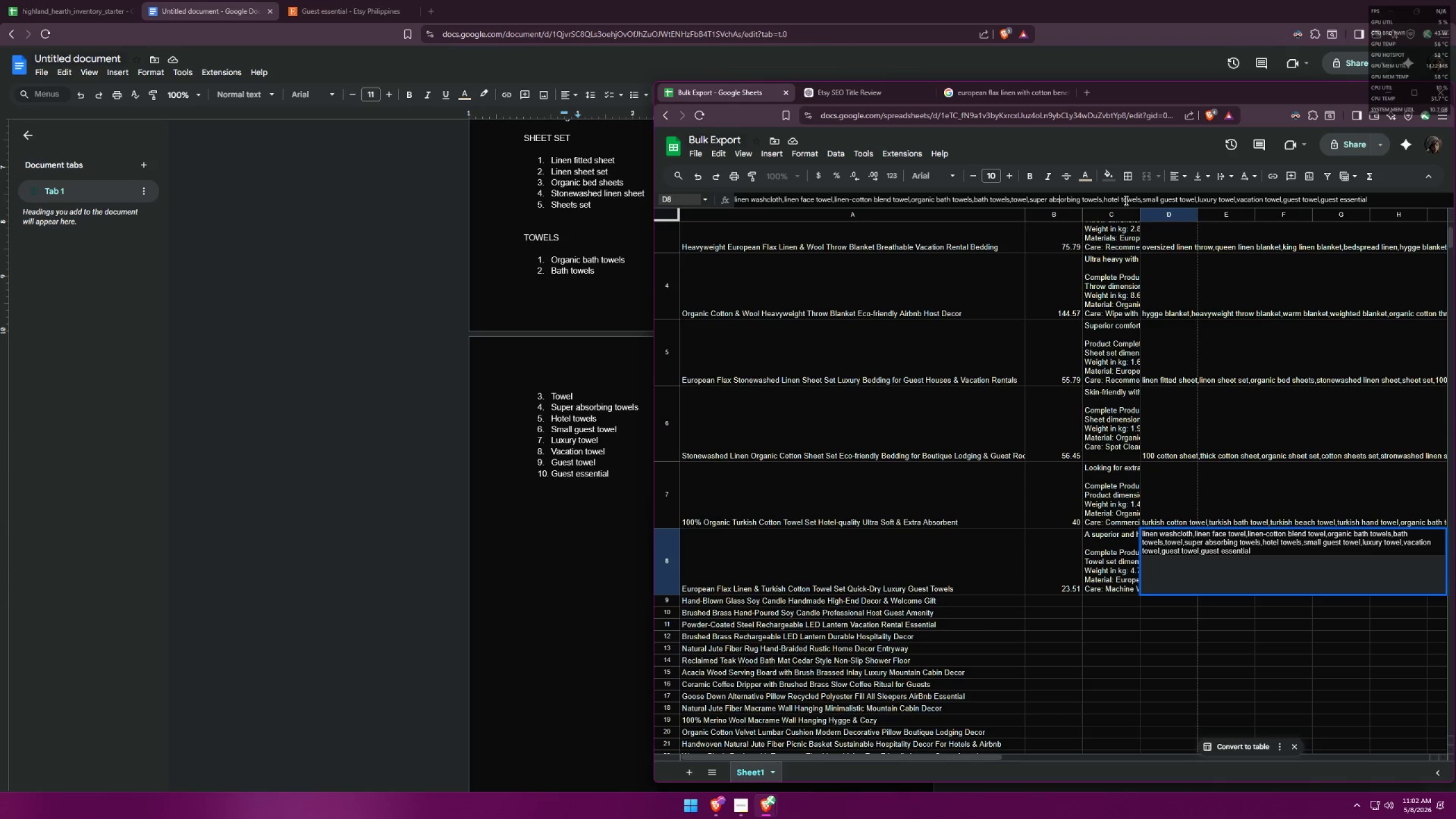 
left_click([1125, 200])
 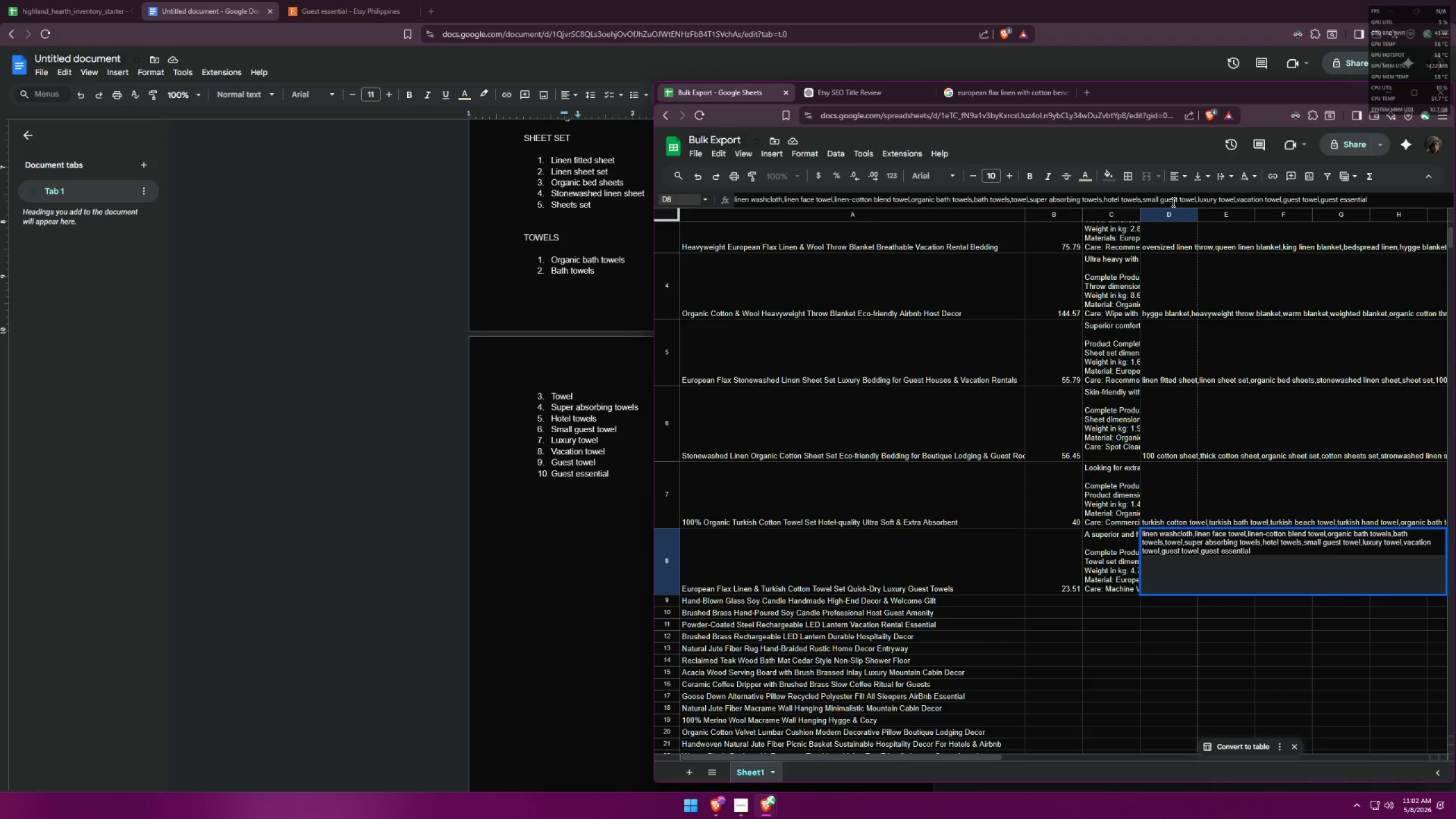 
left_click([1172, 202])
 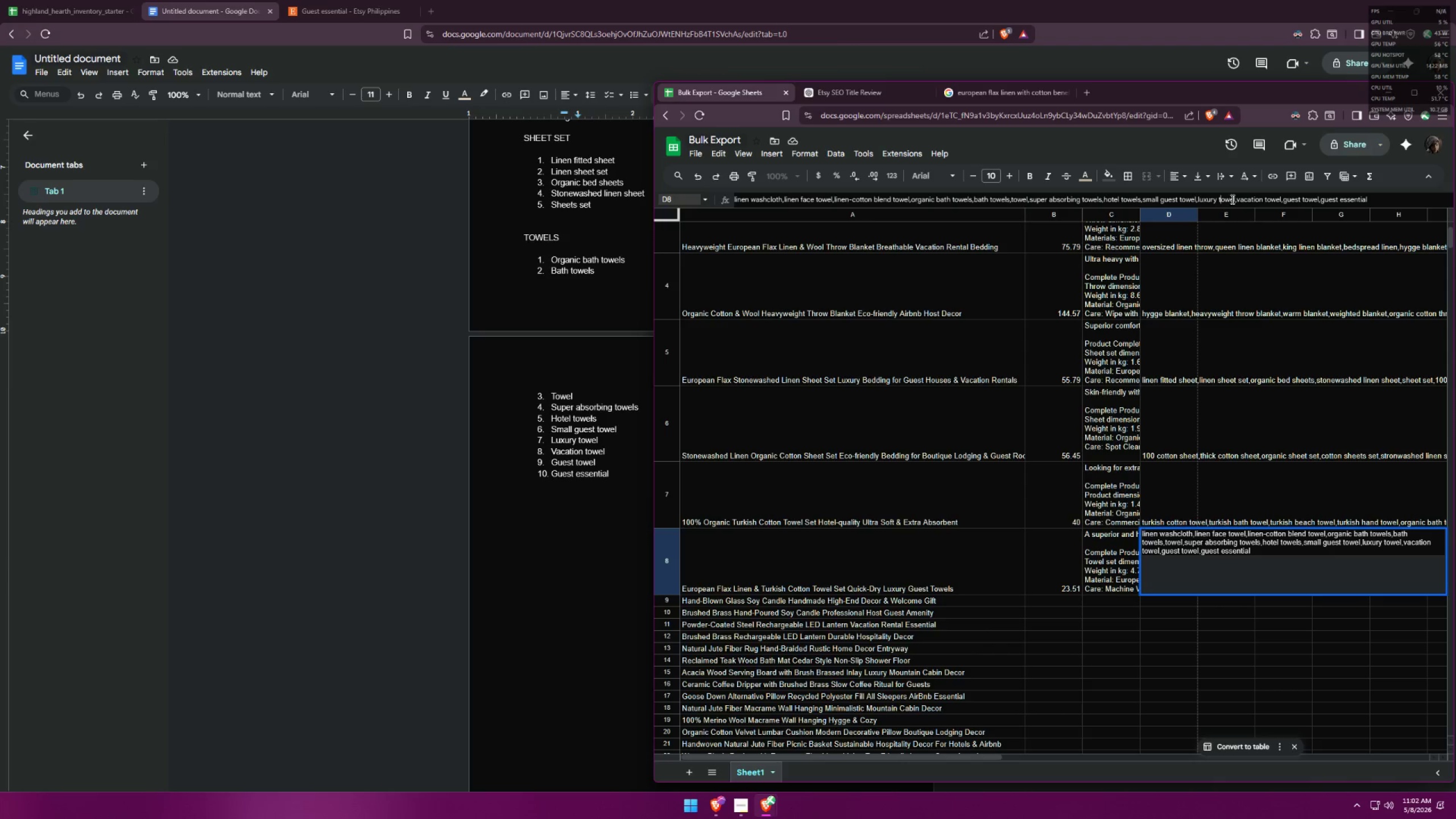 
left_click([1260, 197])
 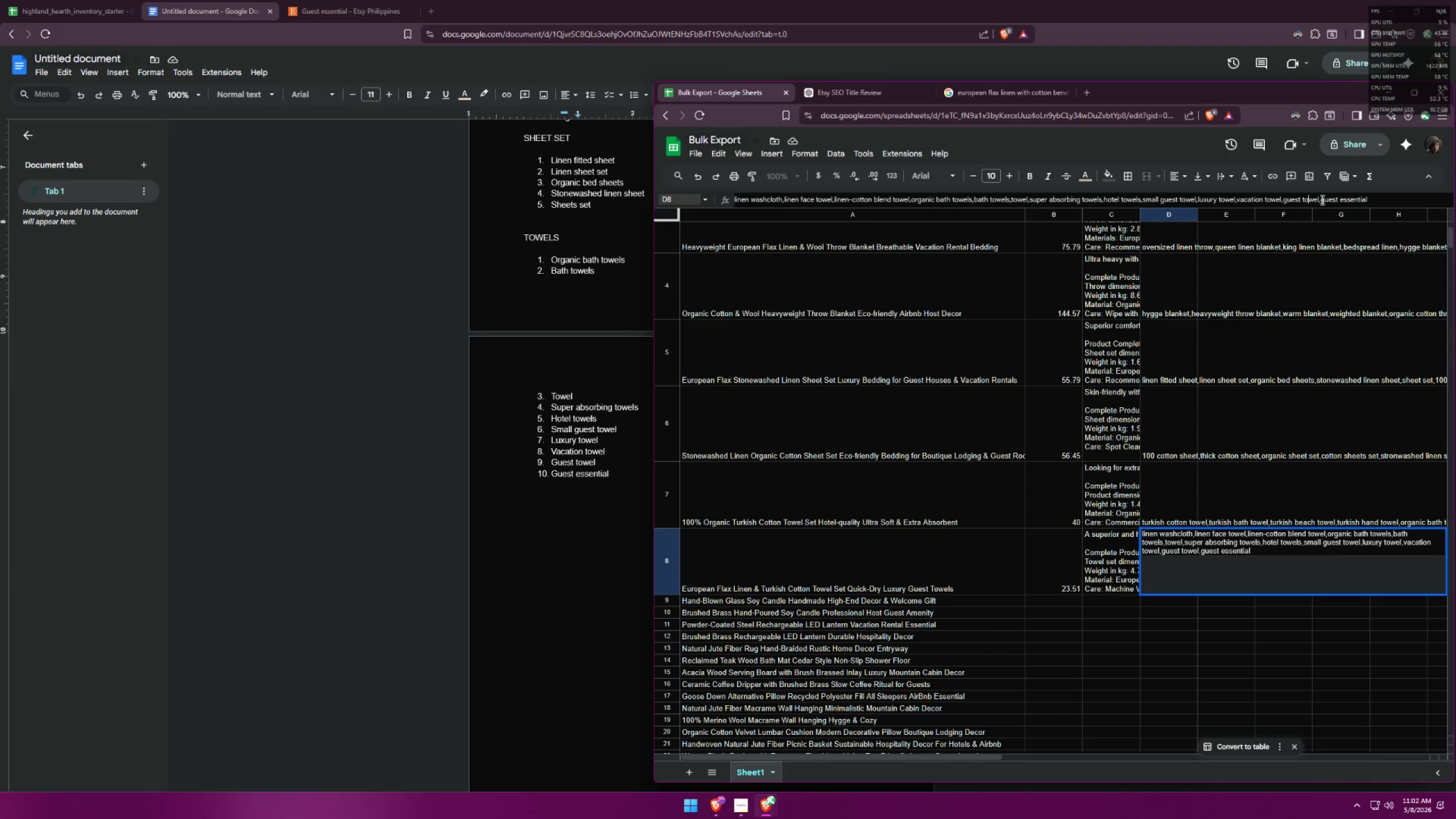 
double_click([1346, 201])
 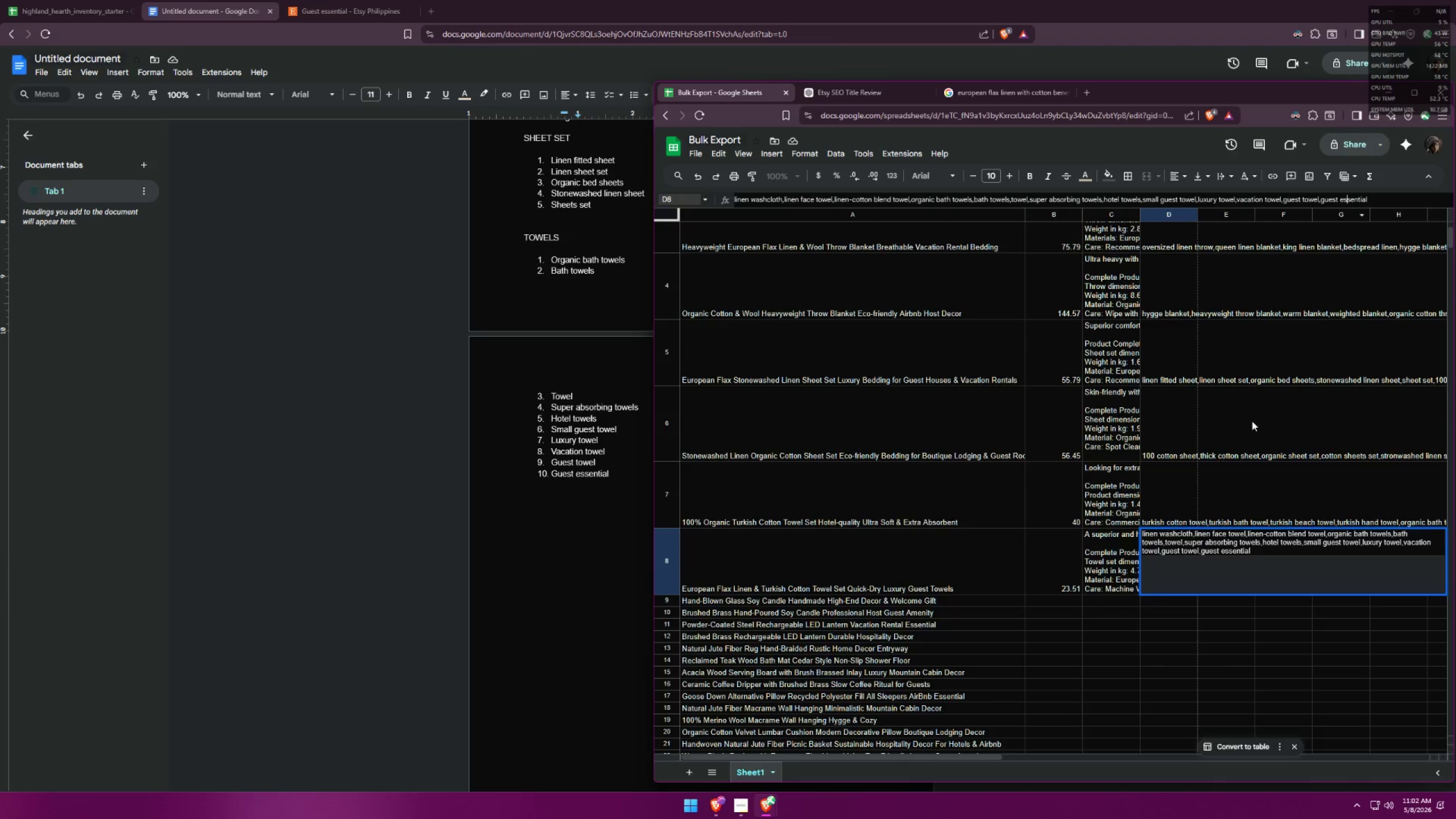 
scroll: coordinate [1256, 420], scroll_direction: up, amount: 8.0
 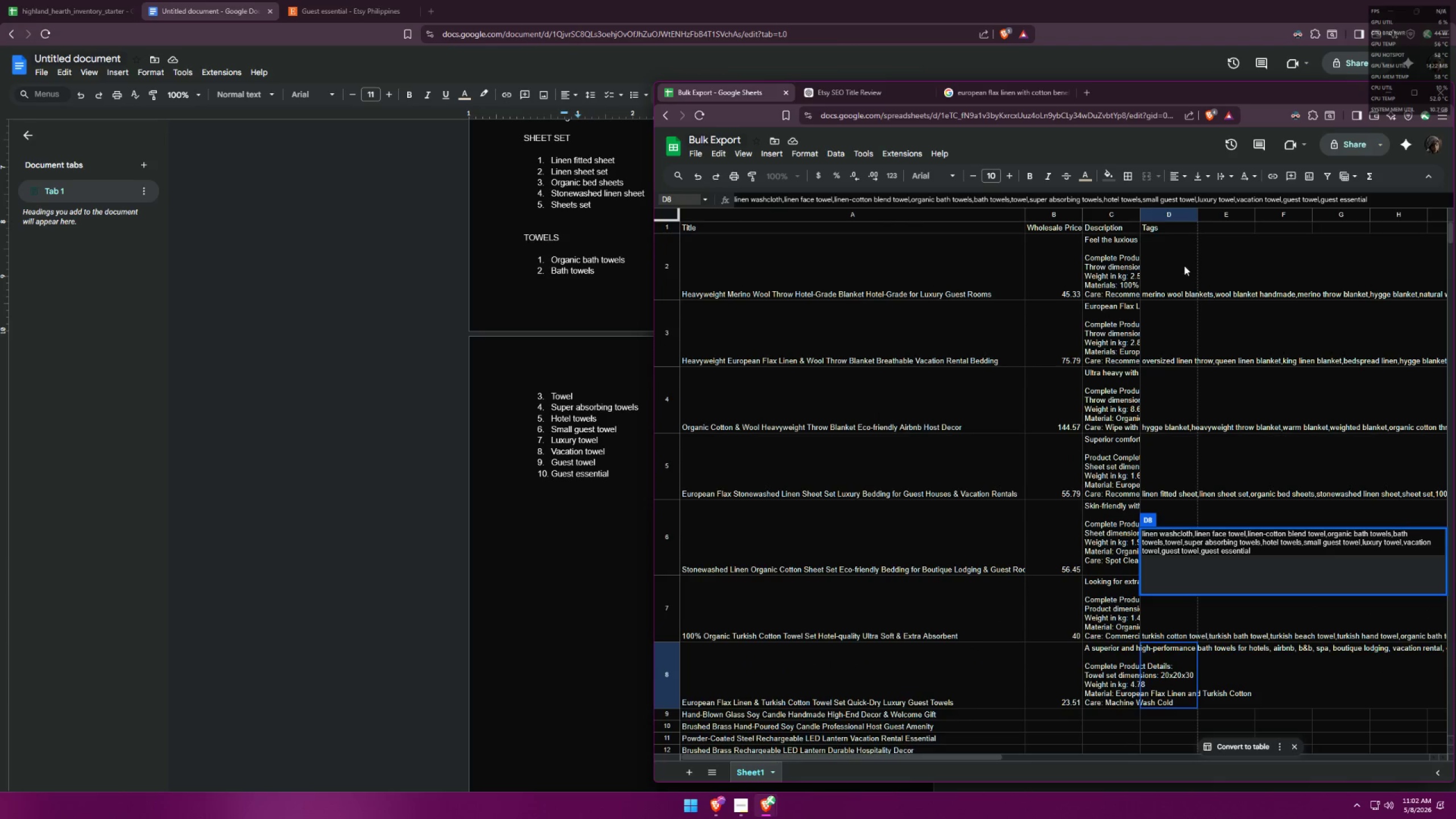 
left_click([1178, 262])
 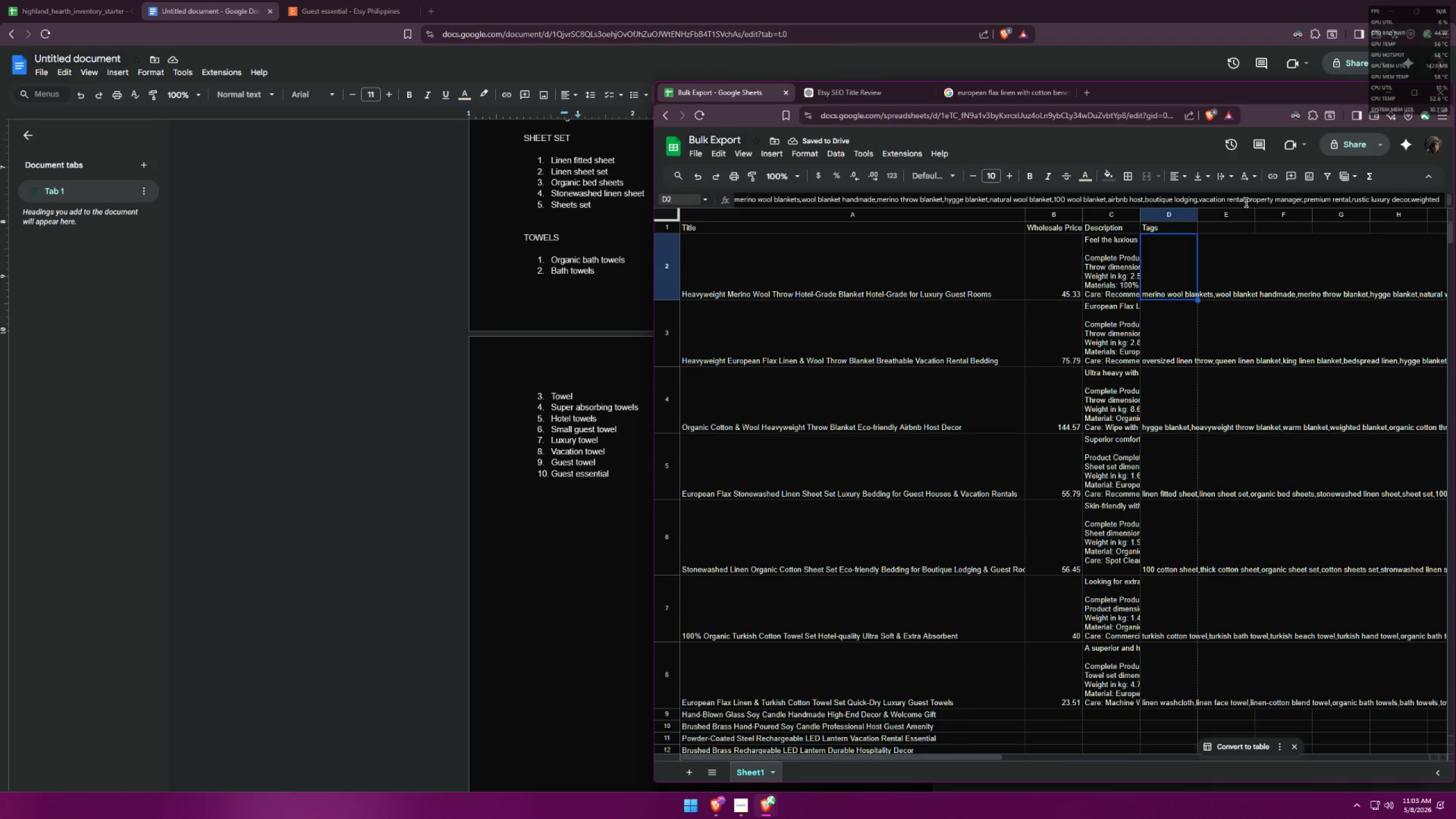 
wait(5.11)
 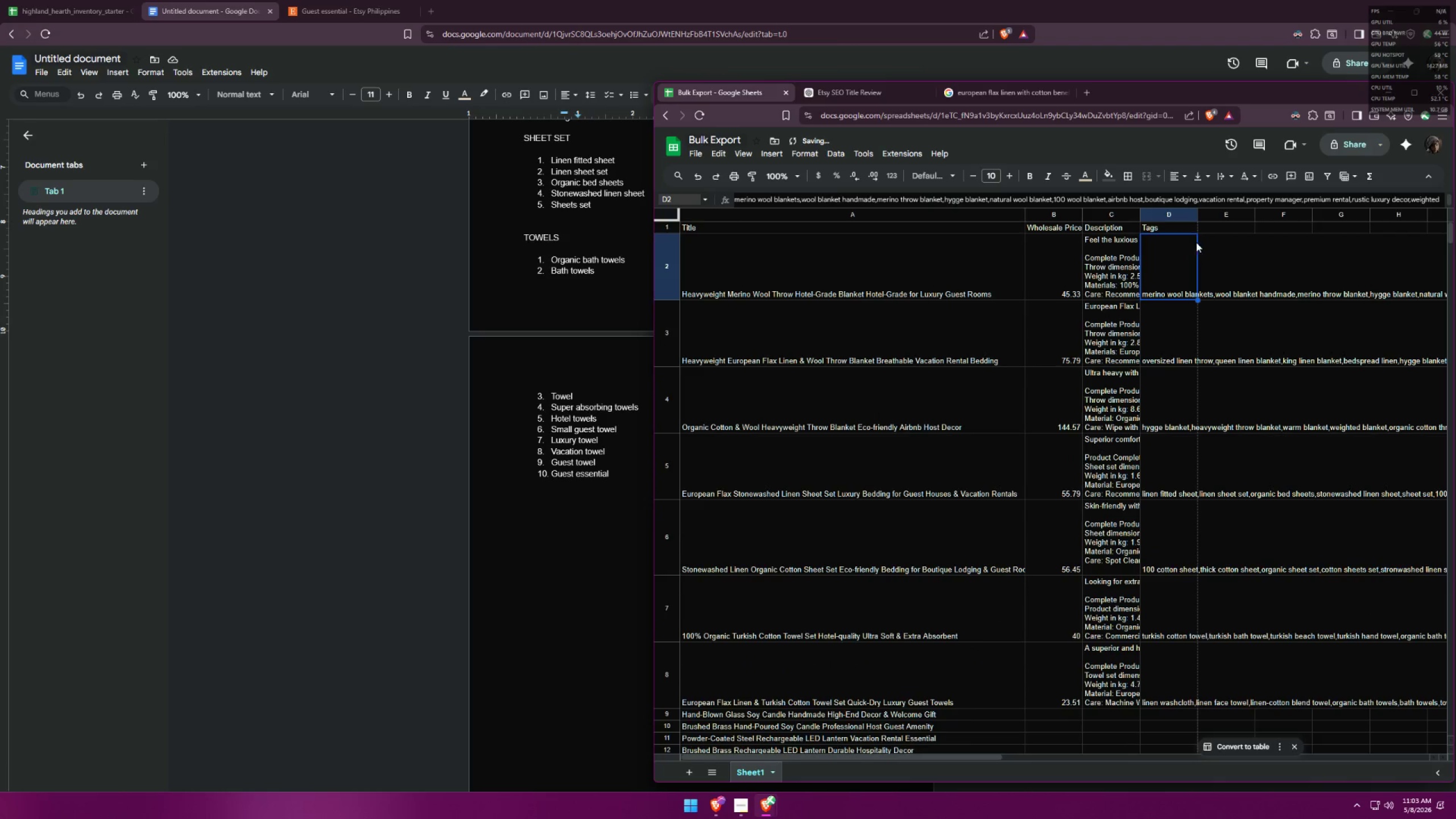 
left_click_drag(start_coordinate=[1247, 200], to_coordinate=[1300, 198])
 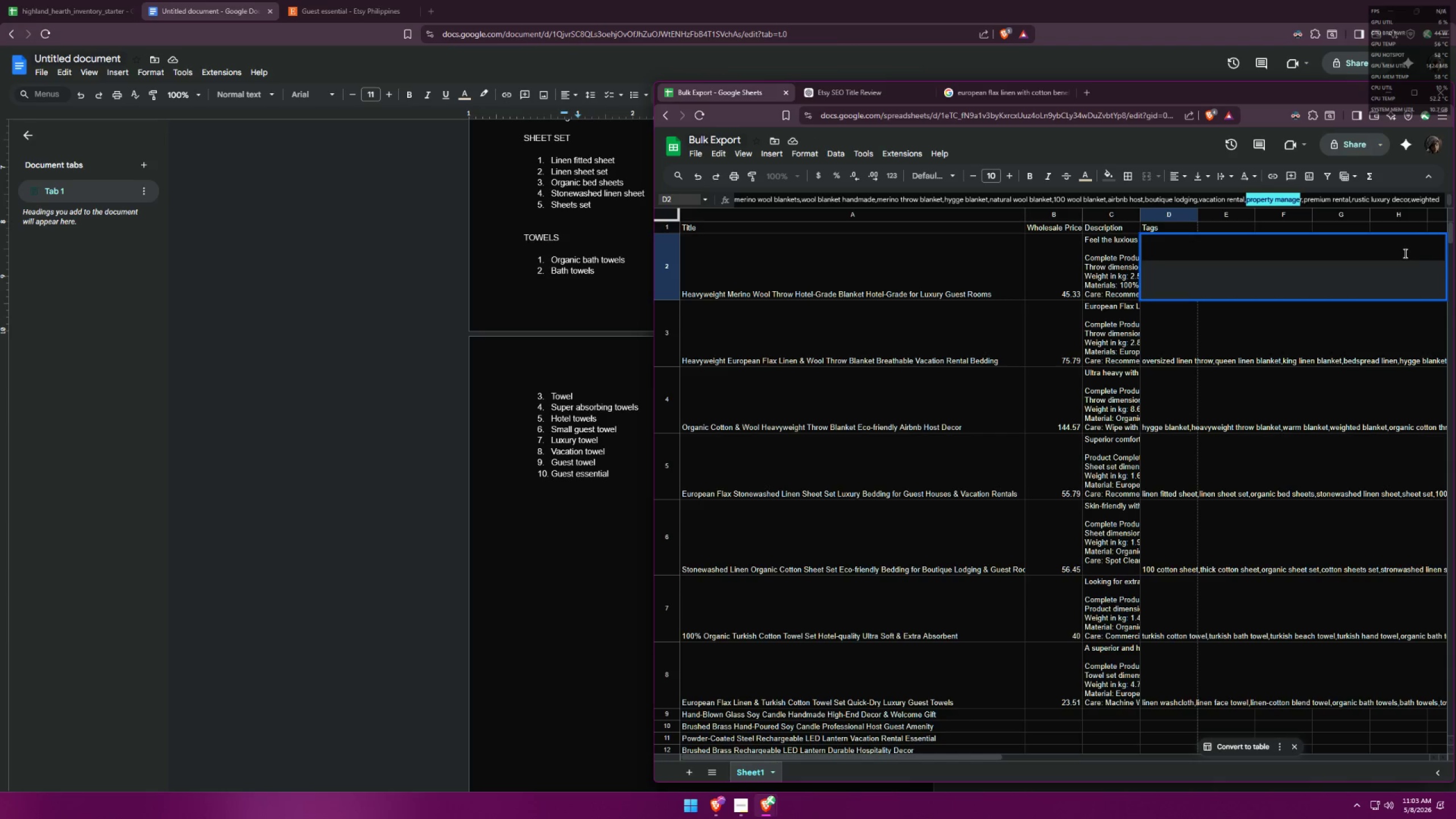 
key(Backspace)
type(guest essti)
key(Backspace)
key(Backspace)
type(ential)
 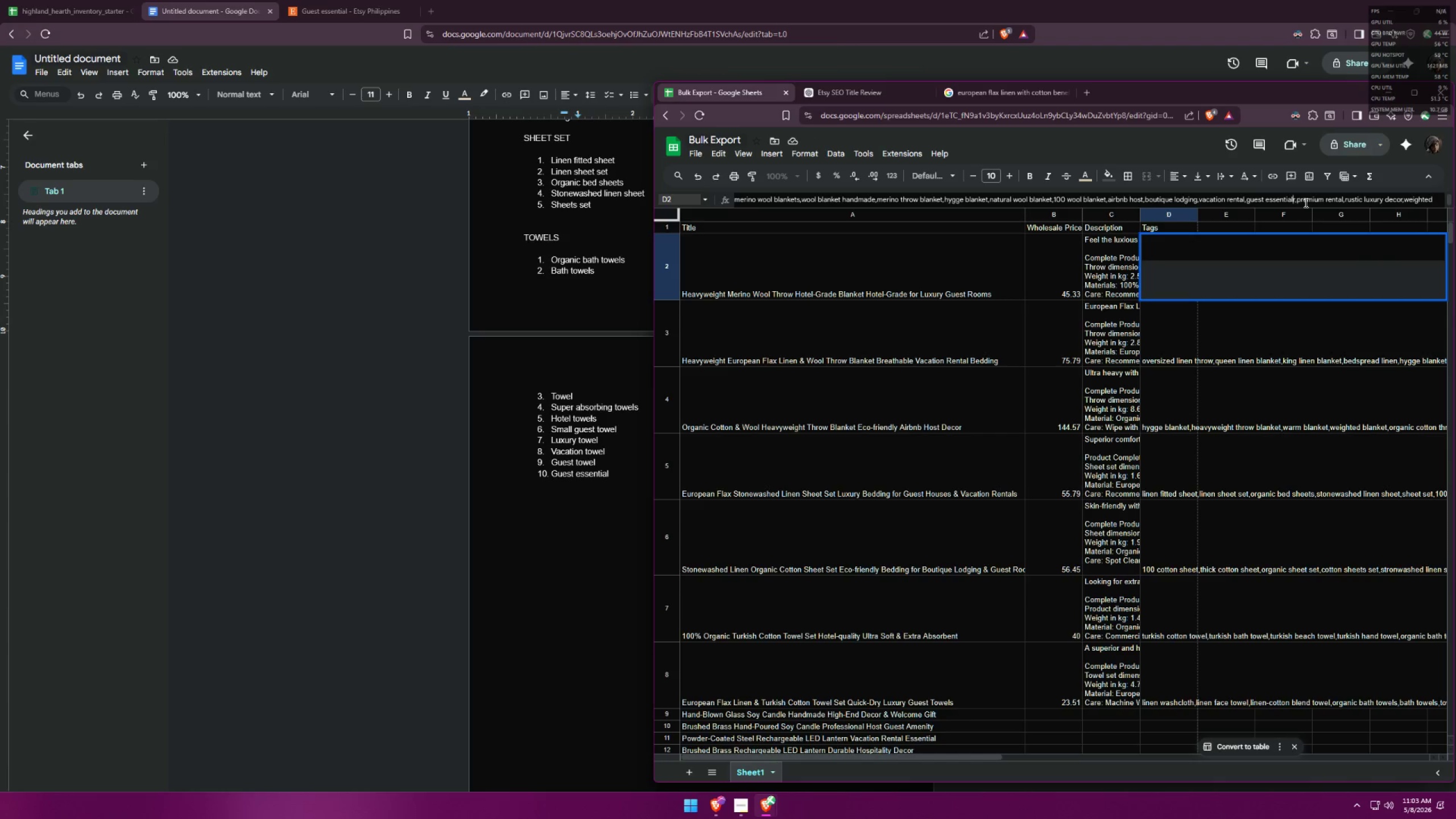 
left_click([1294, 196])
 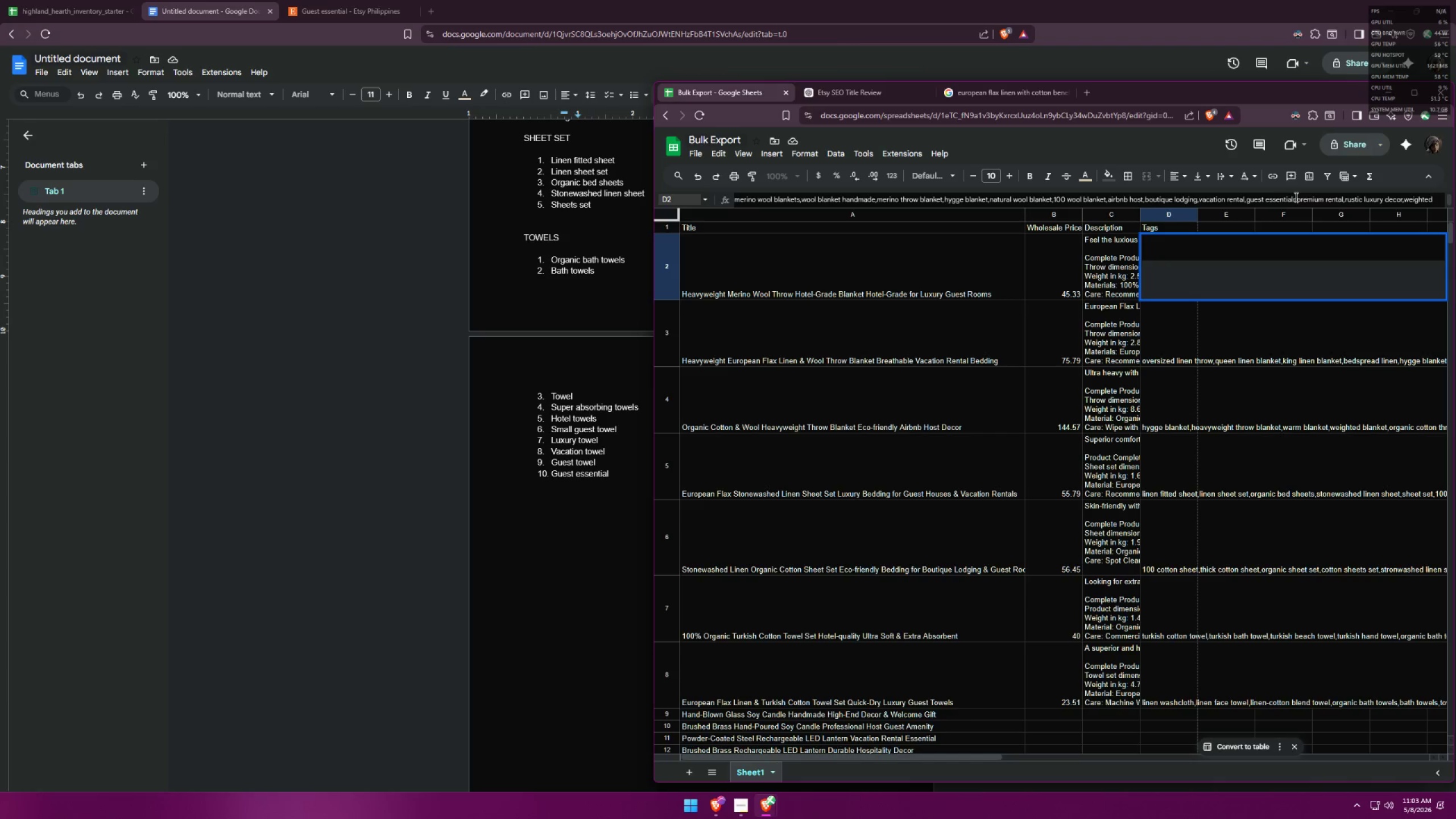 
key(Home)
 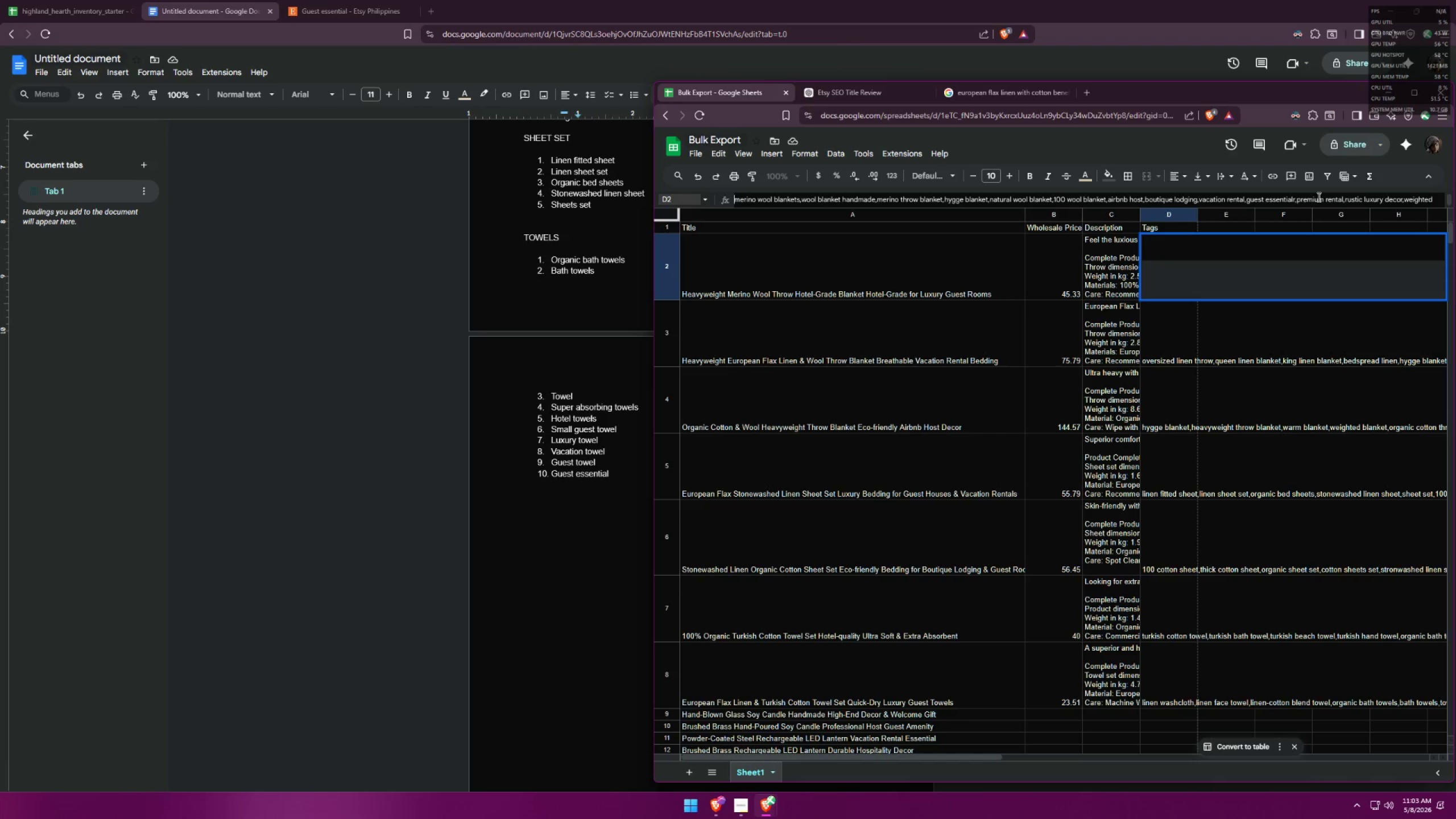 
left_click([1312, 200])
 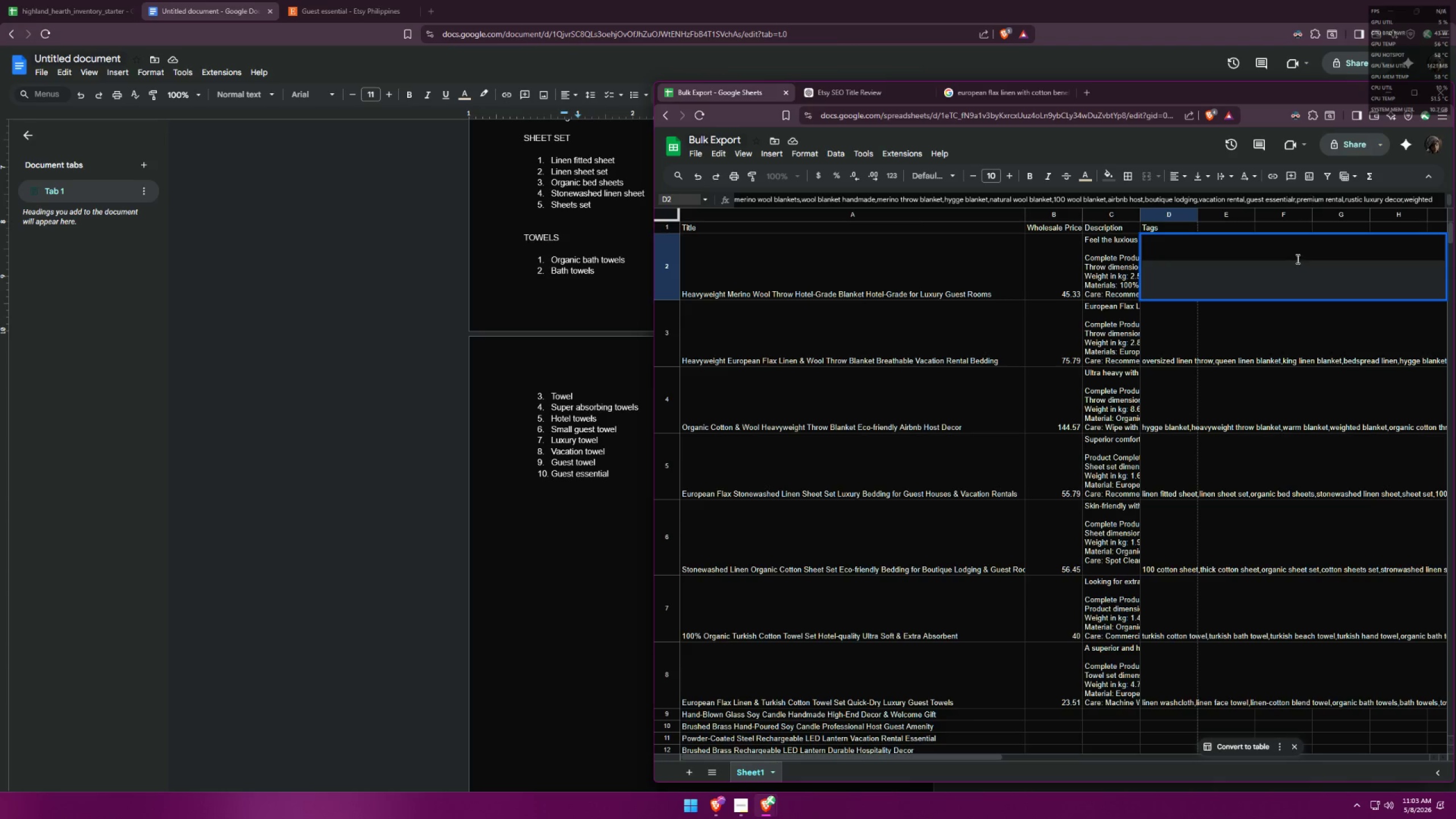 
key(Control+ControlLeft)
 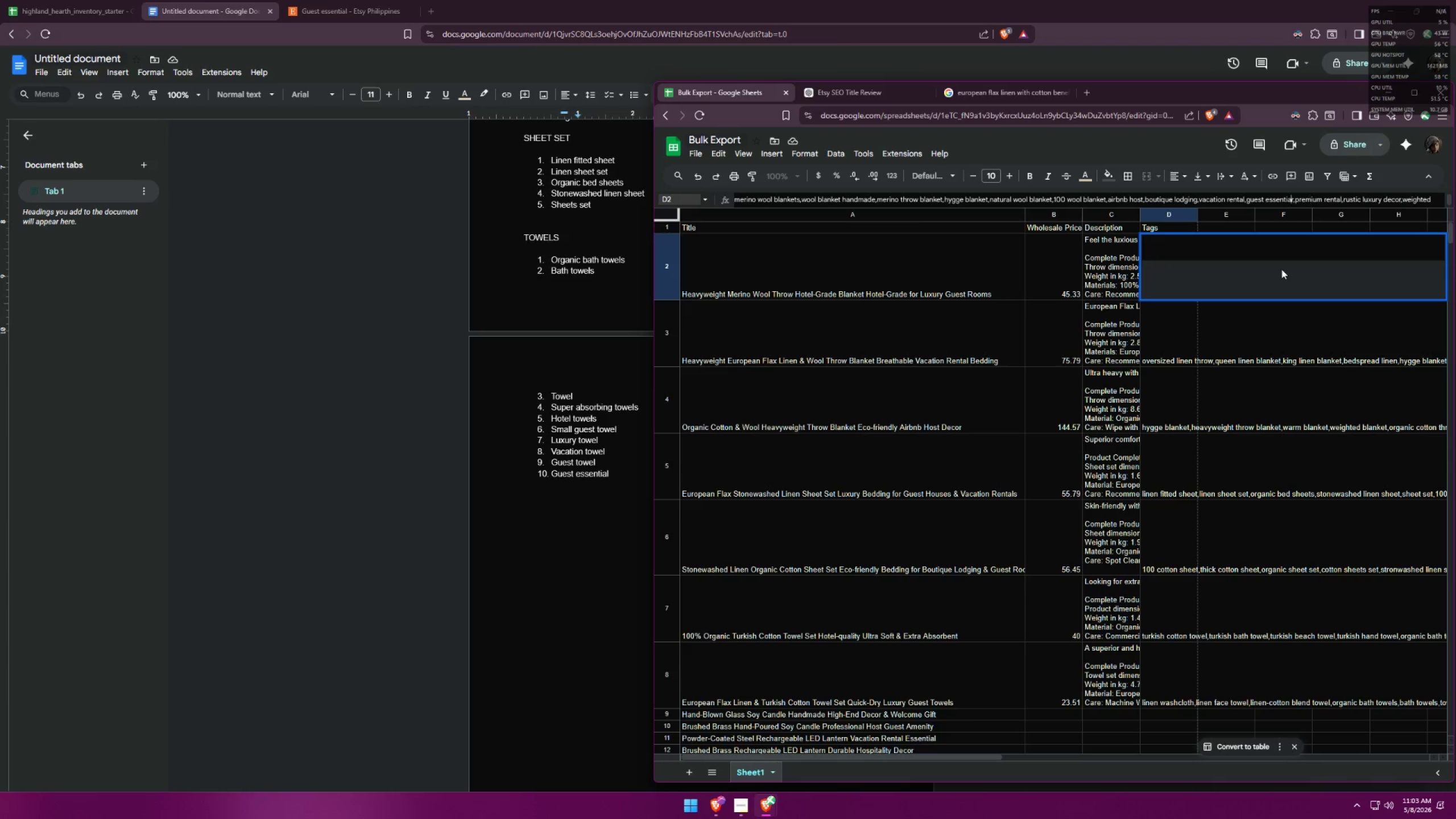 
key(Control+Z)
 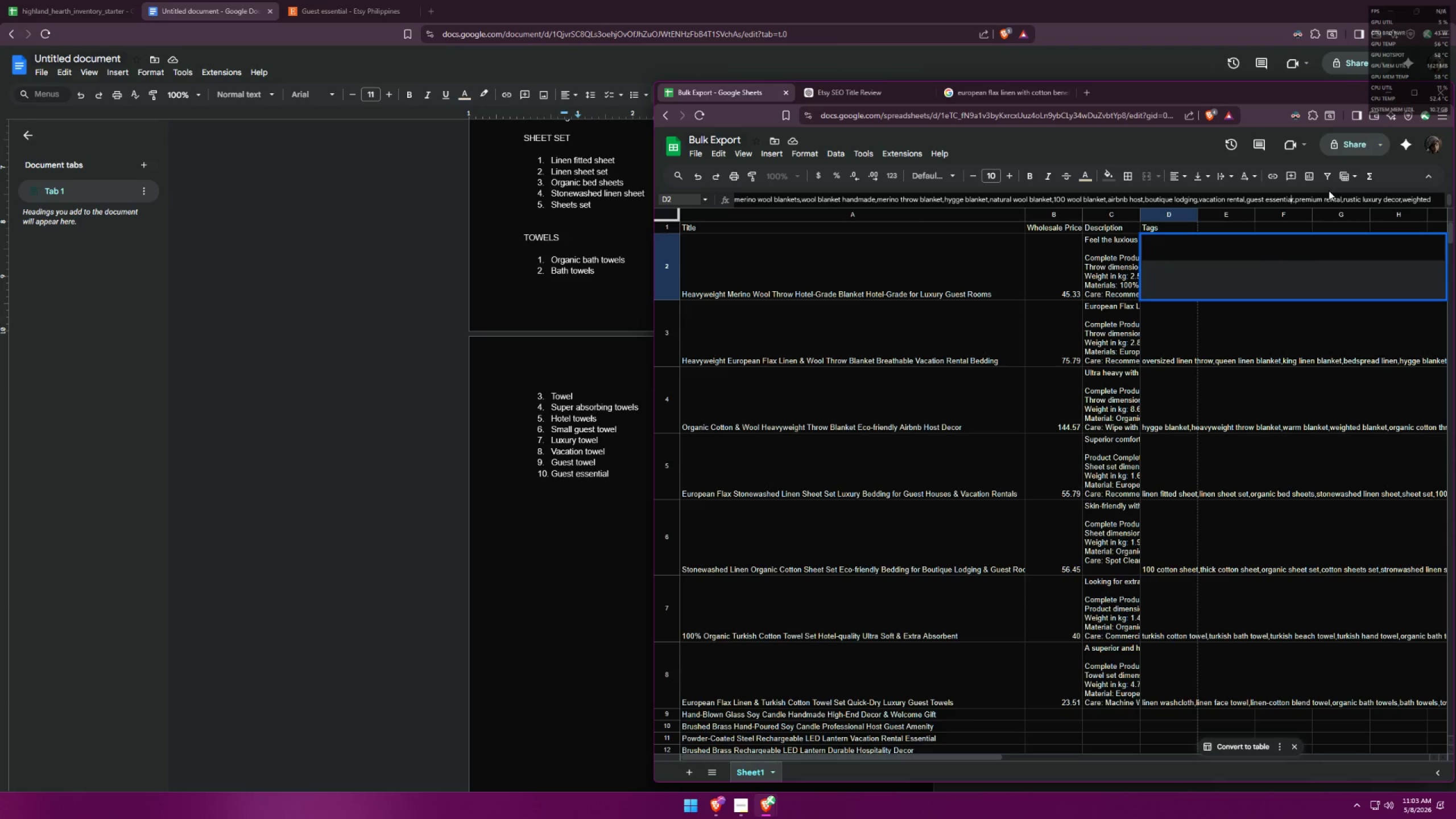 
key(L)
 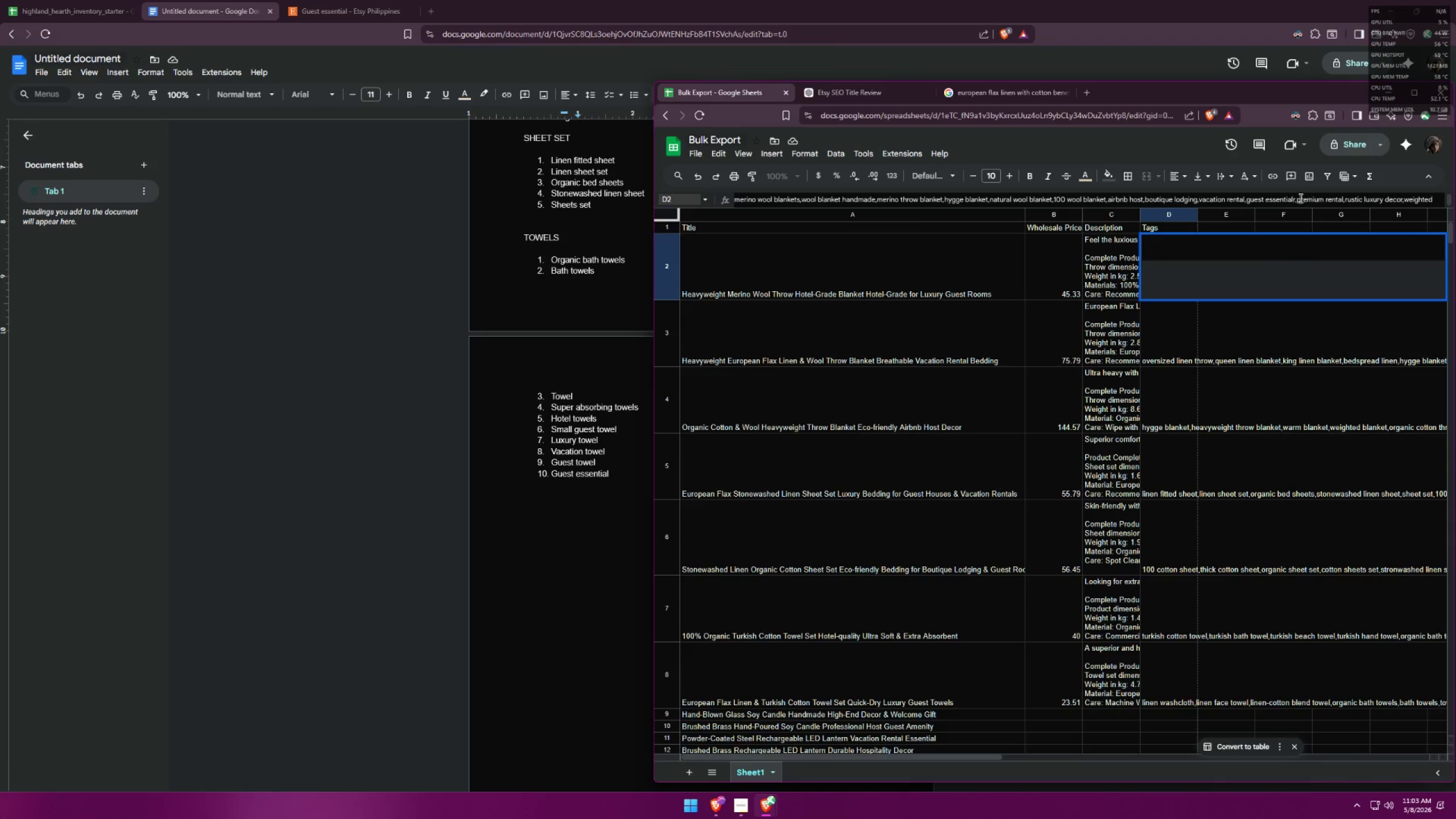 
left_click([1297, 198])
 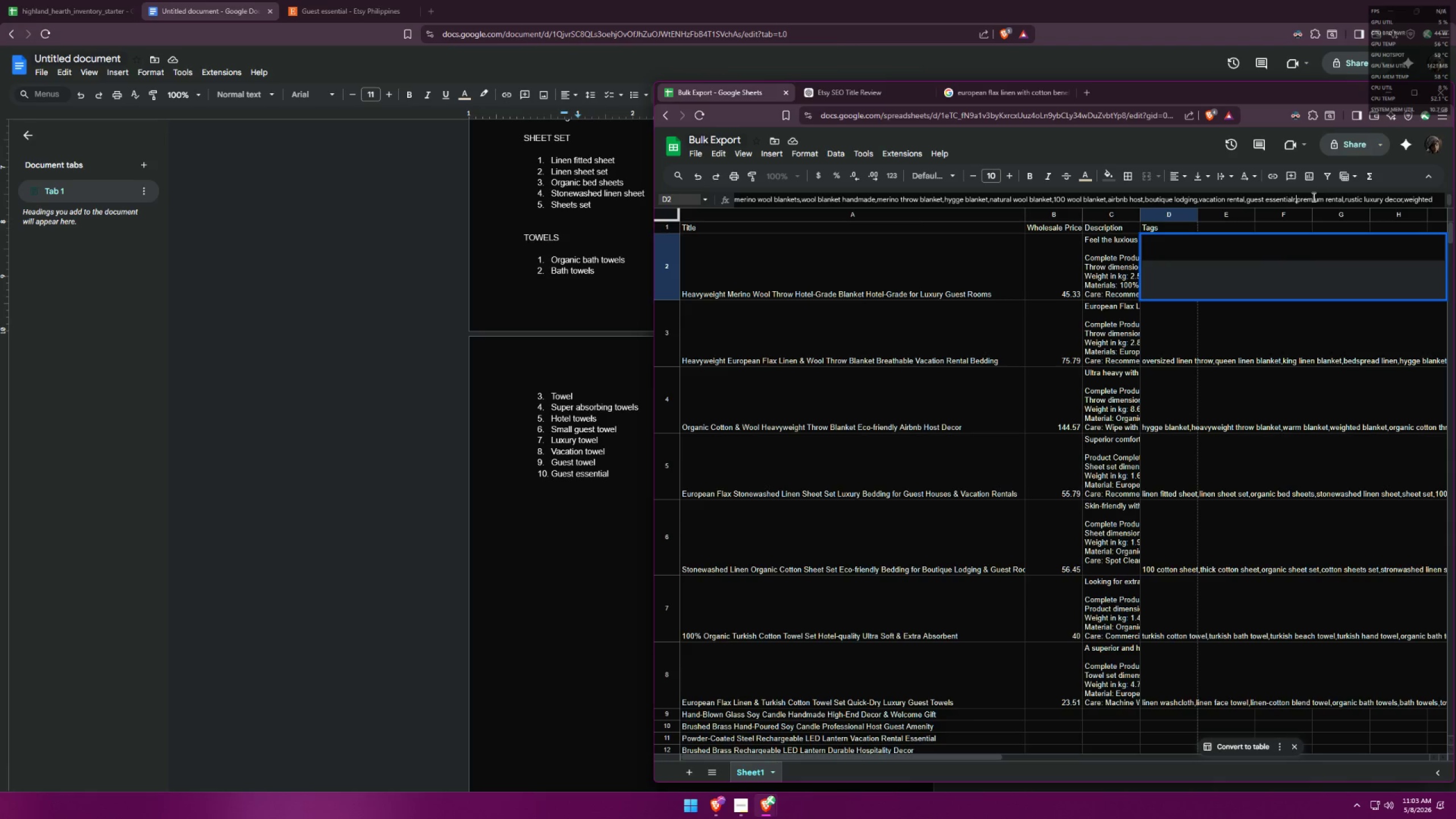 
key(Backspace)
 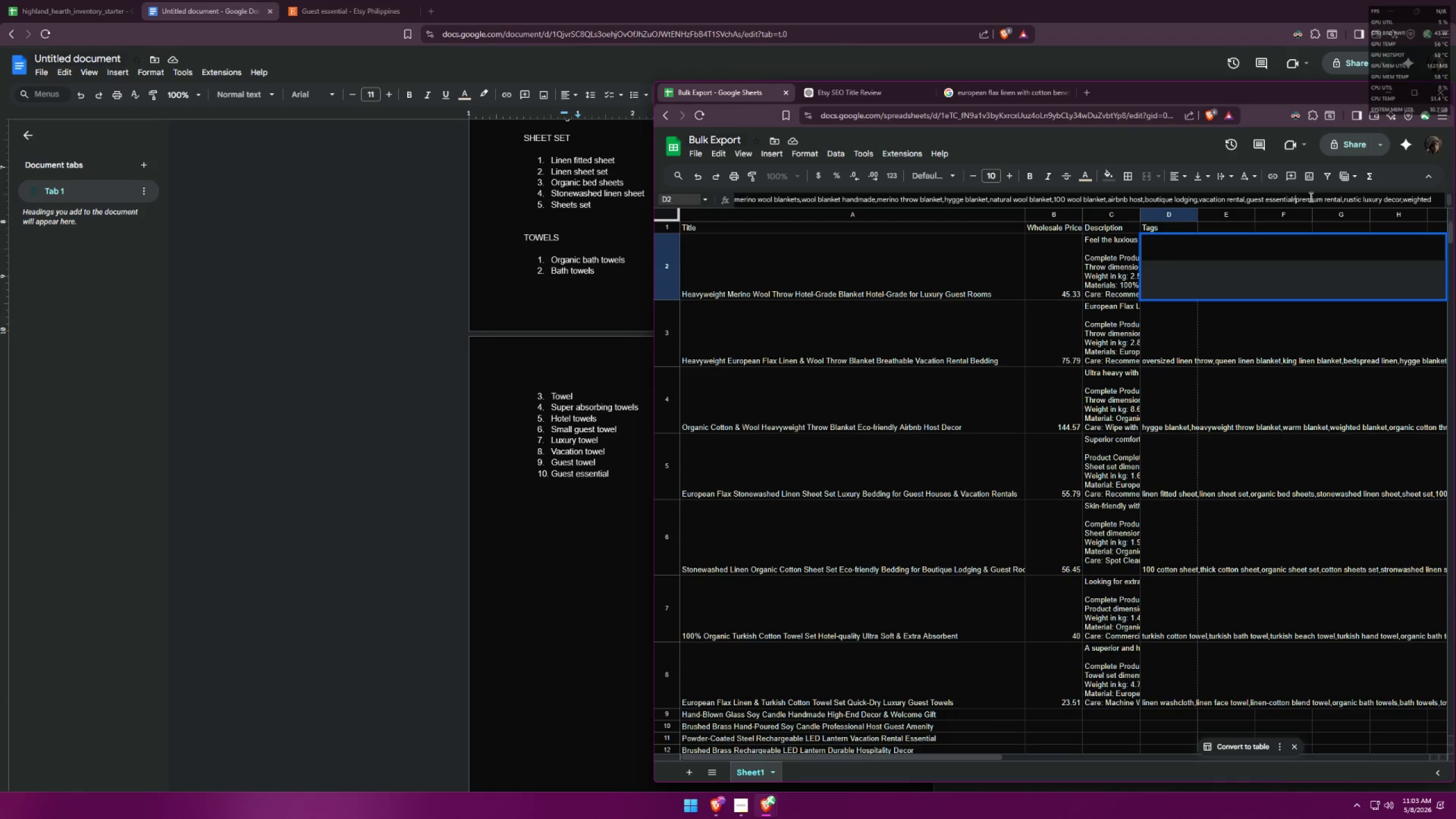 
key(Backspace)
 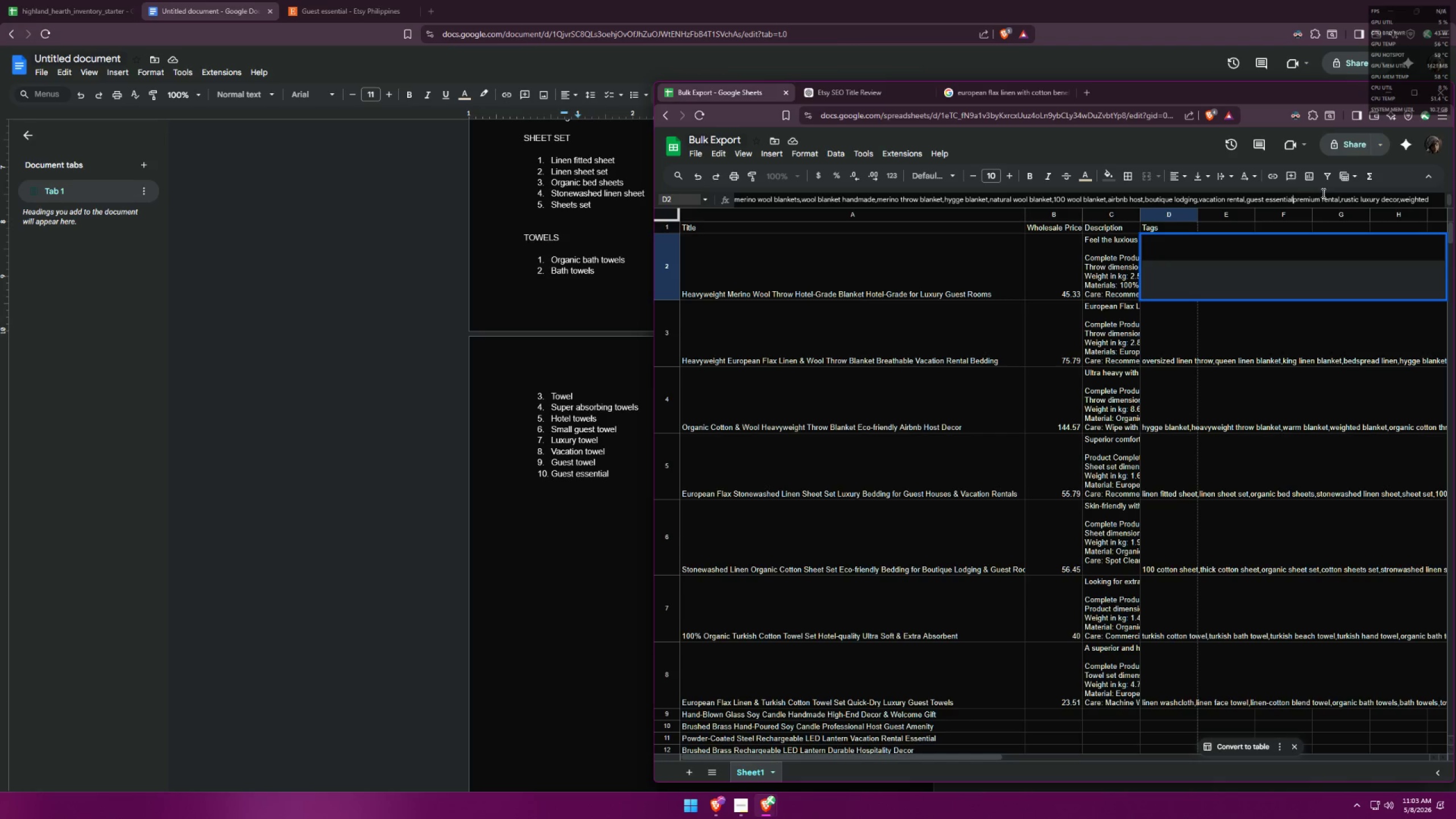 
key(Comma)
 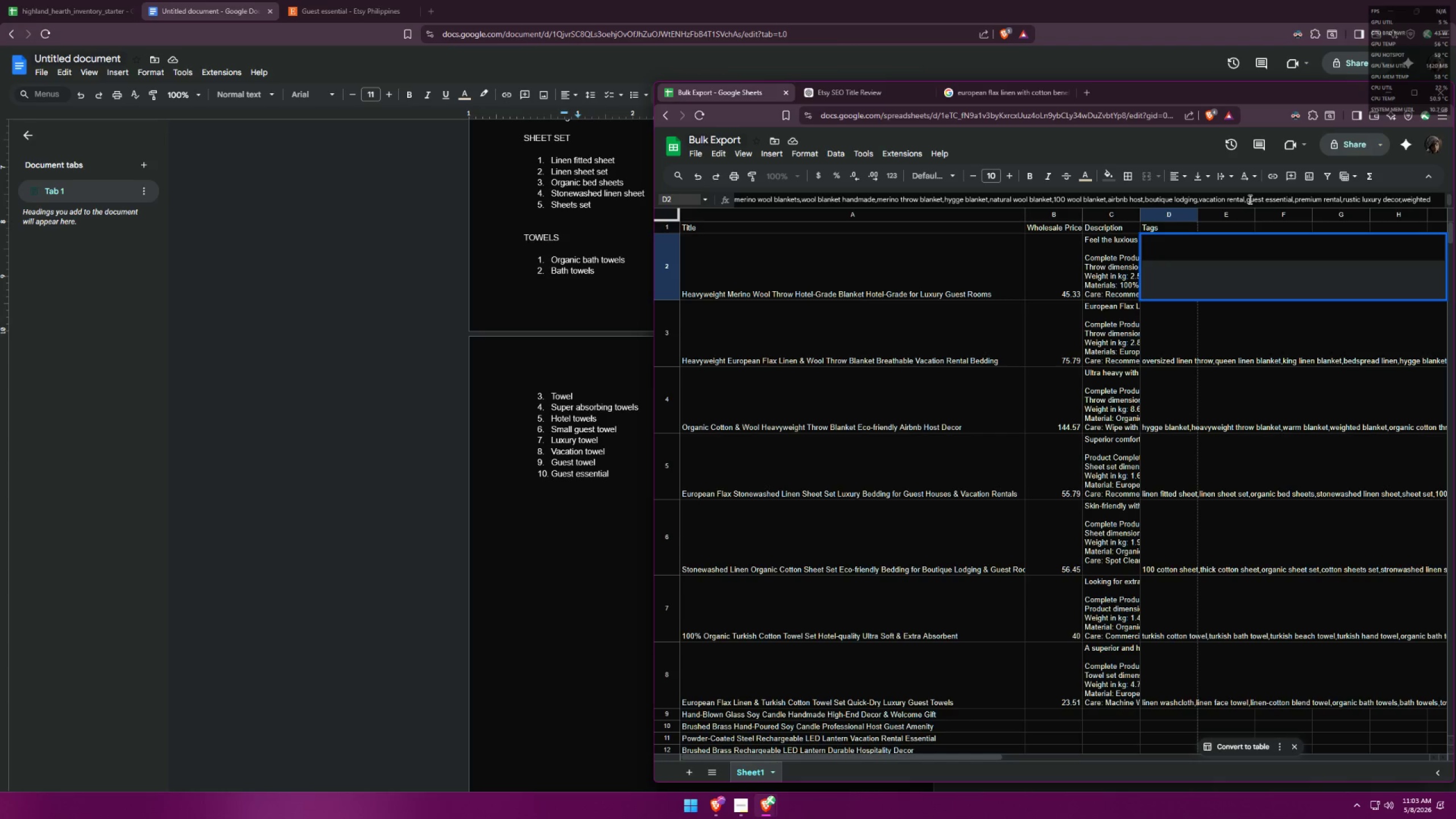 
left_click_drag(start_coordinate=[1248, 200], to_coordinate=[1293, 197])
 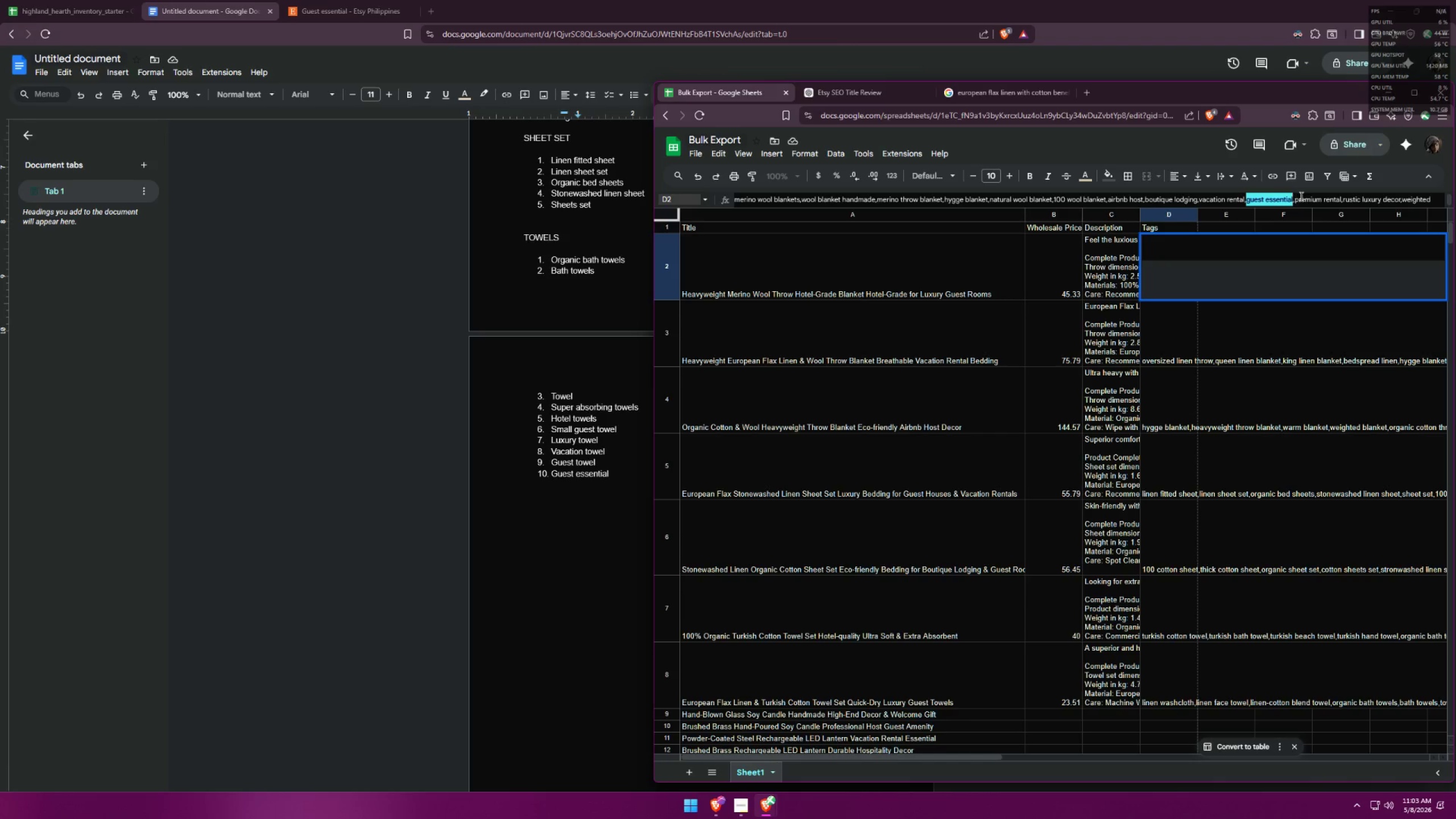 
key(Control+C)
 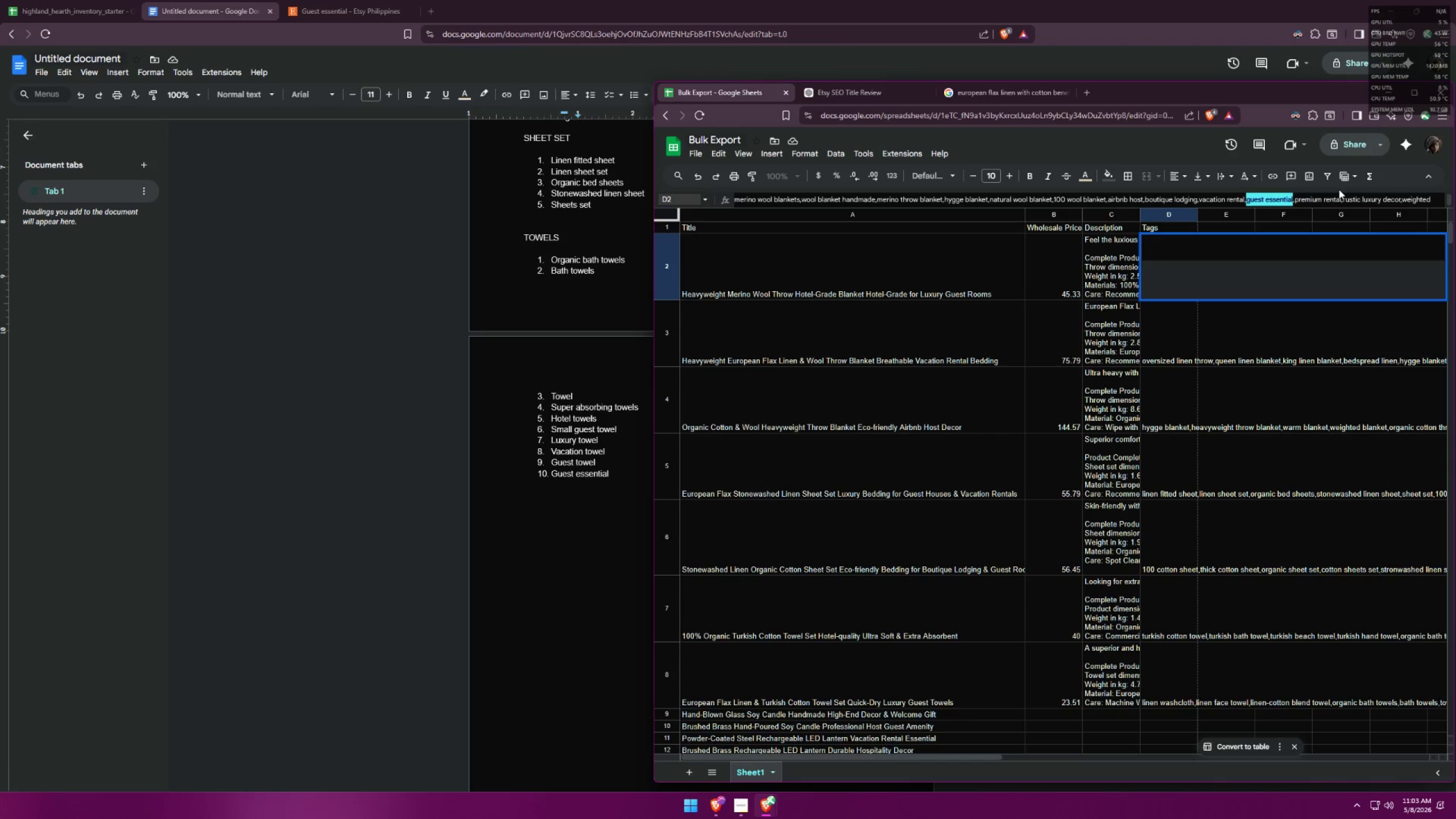 
key(Enter)
 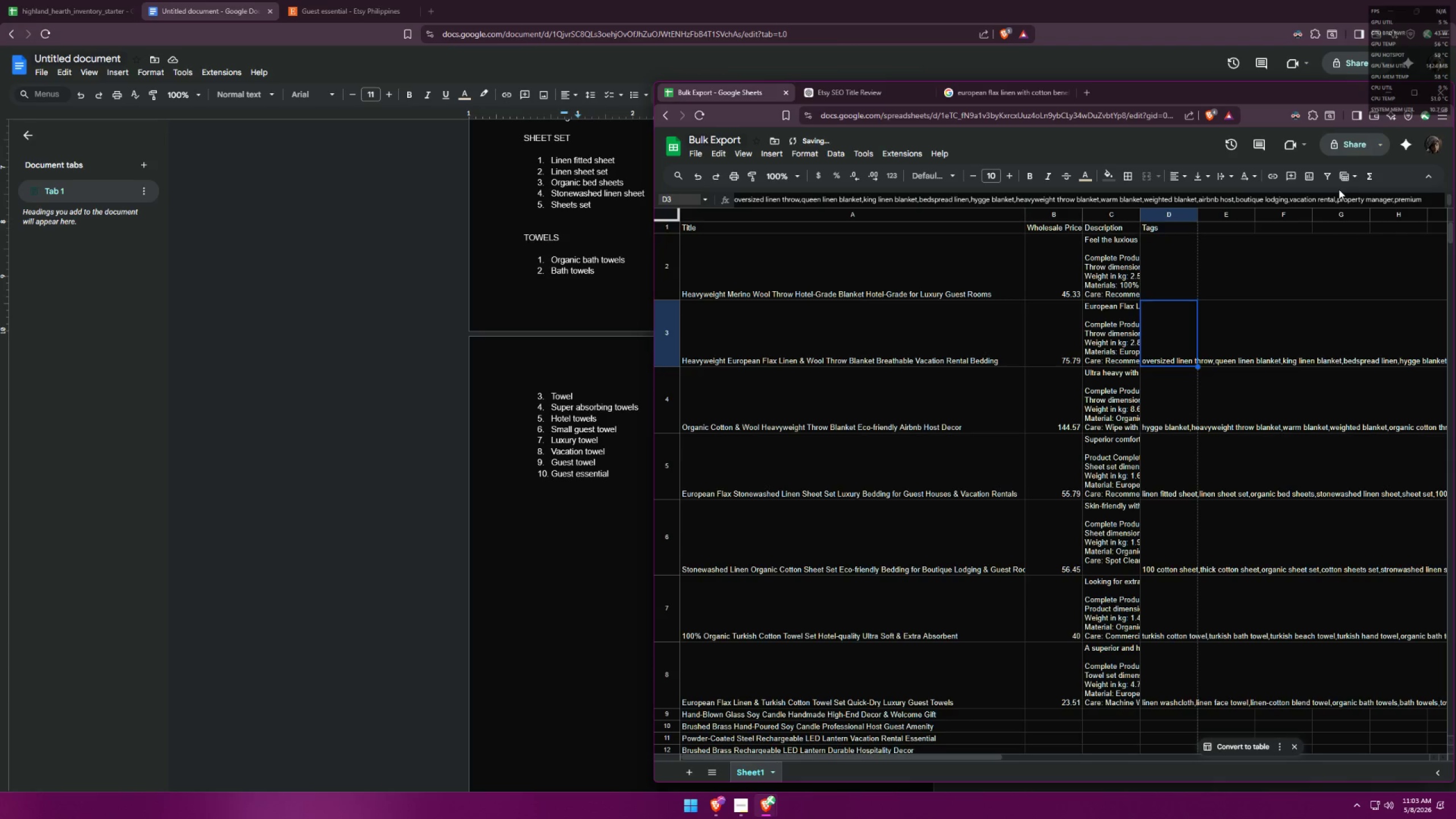 
key(Enter)
 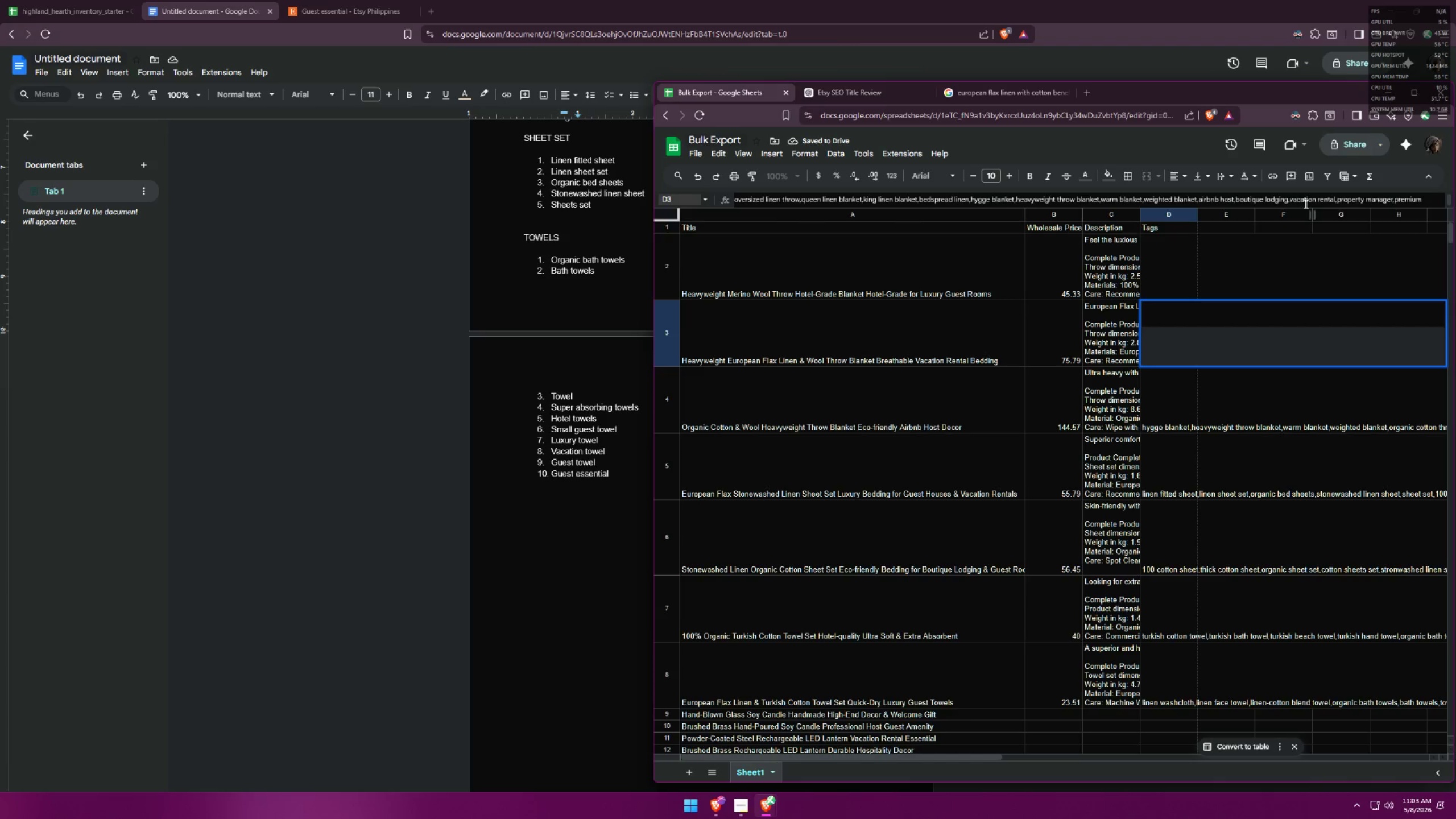 
left_click_drag(start_coordinate=[1339, 201], to_coordinate=[1393, 196])
 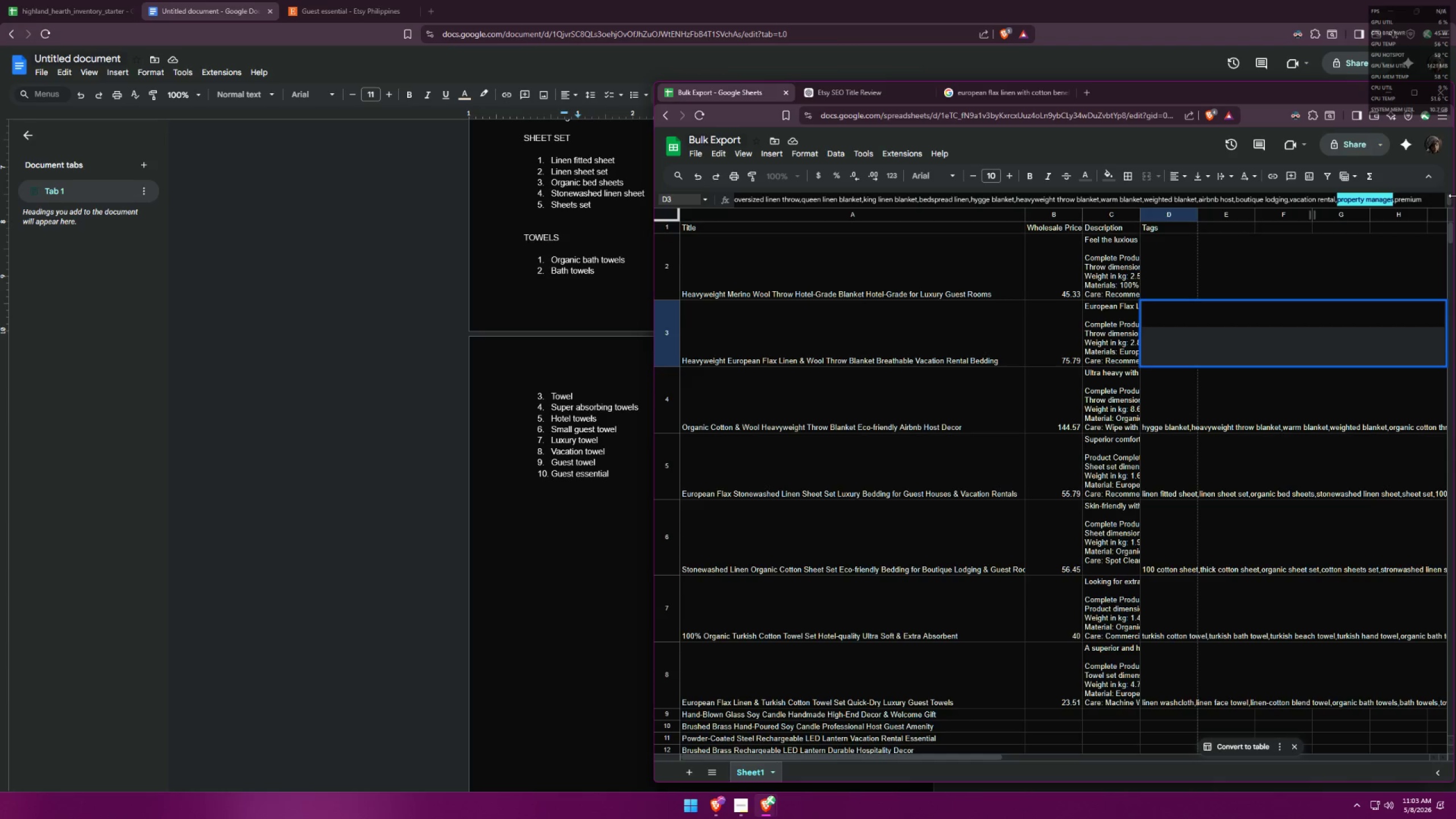 
key(Control+V)
 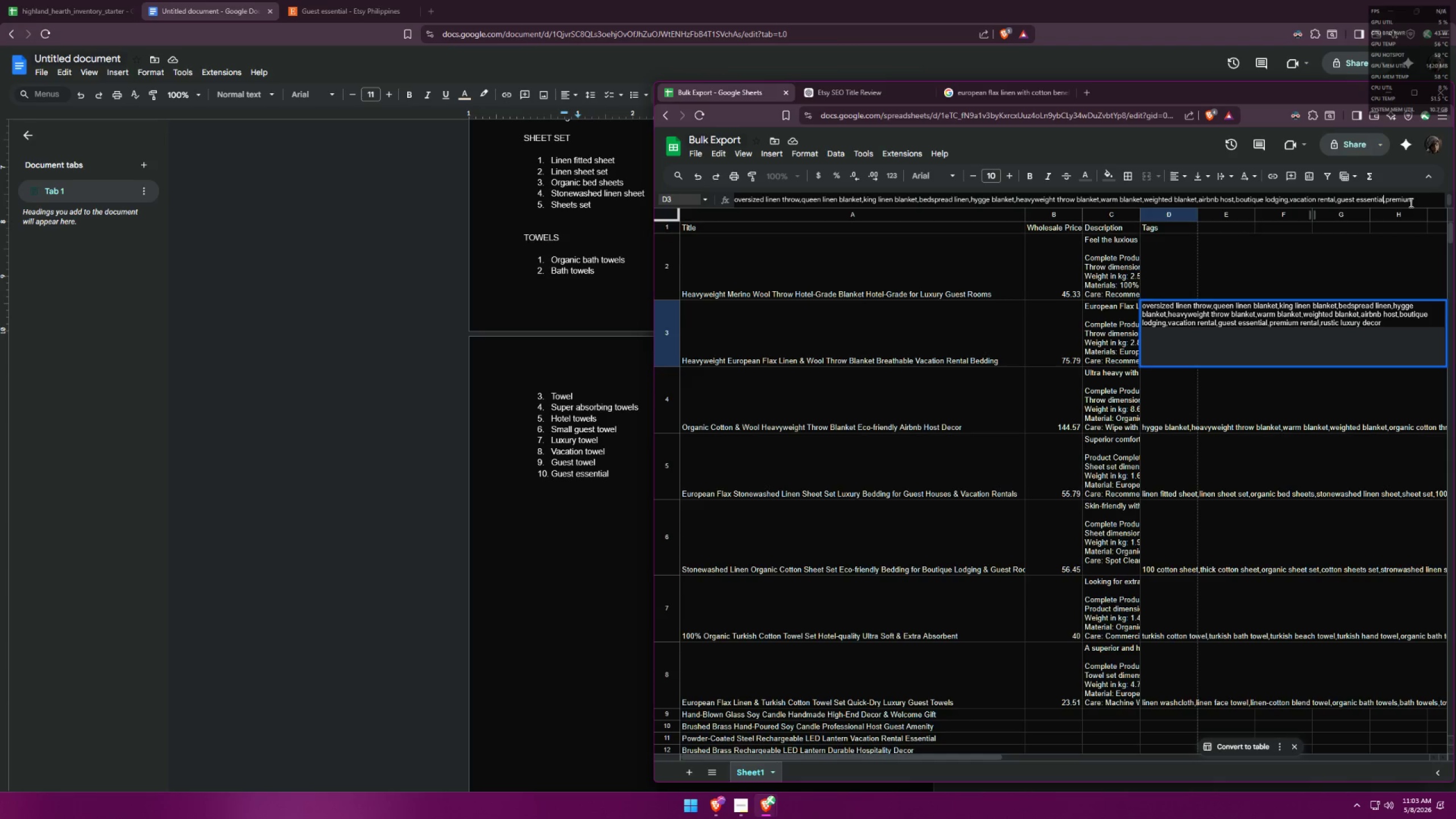 
key(Enter)
 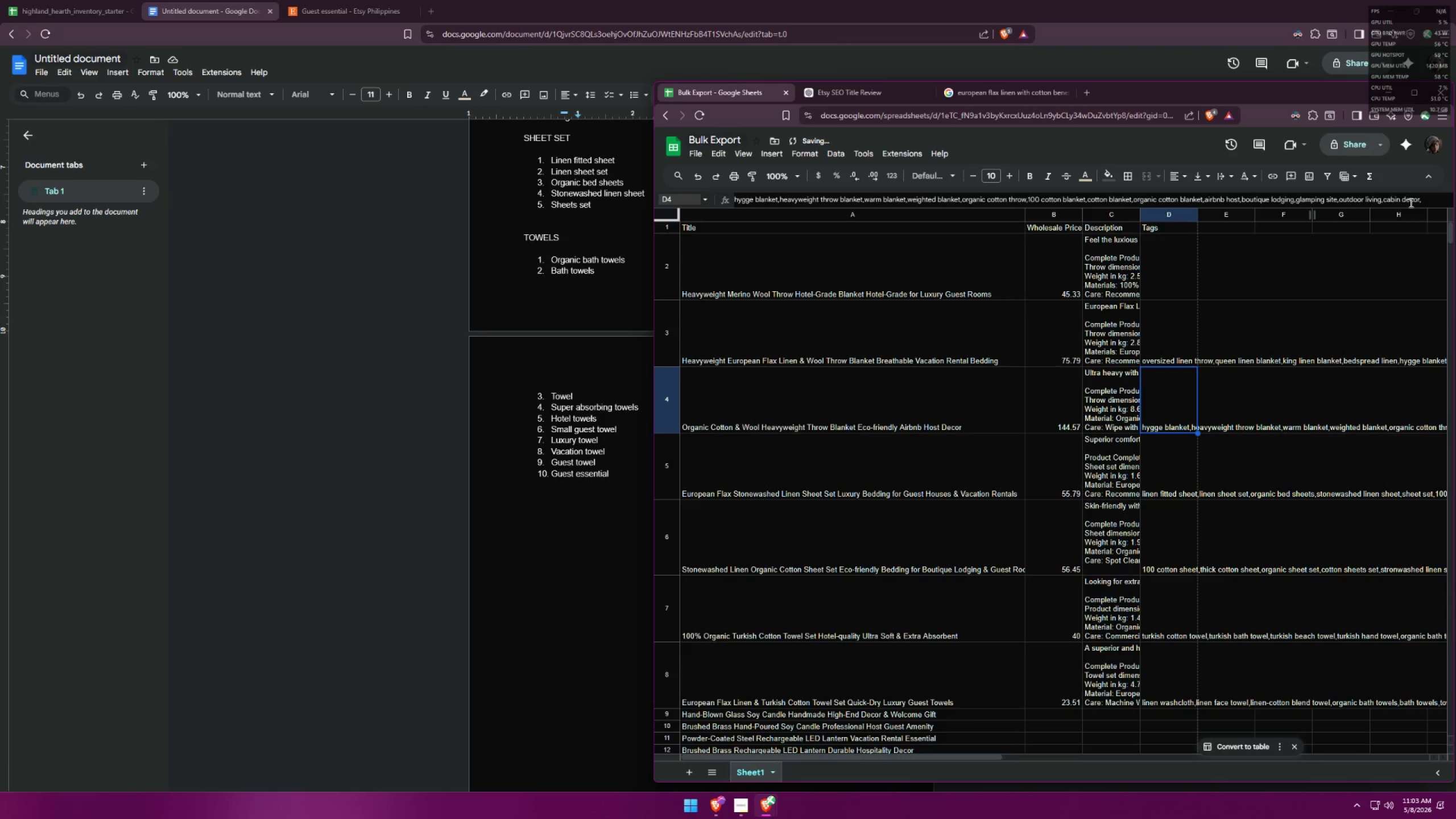 
key(Enter)
 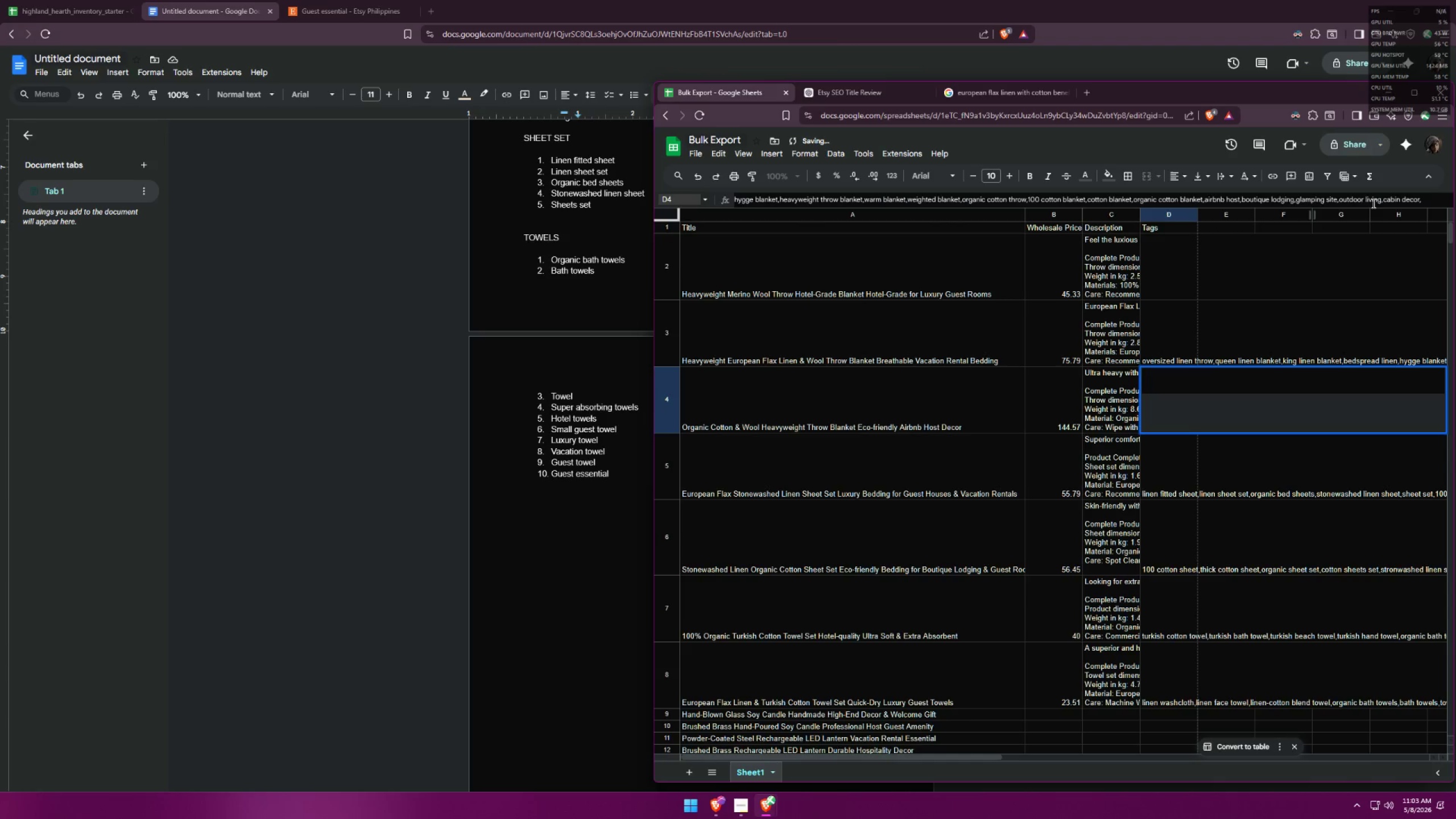 
scroll: coordinate [1308, 200], scroll_direction: down, amount: 1.0
 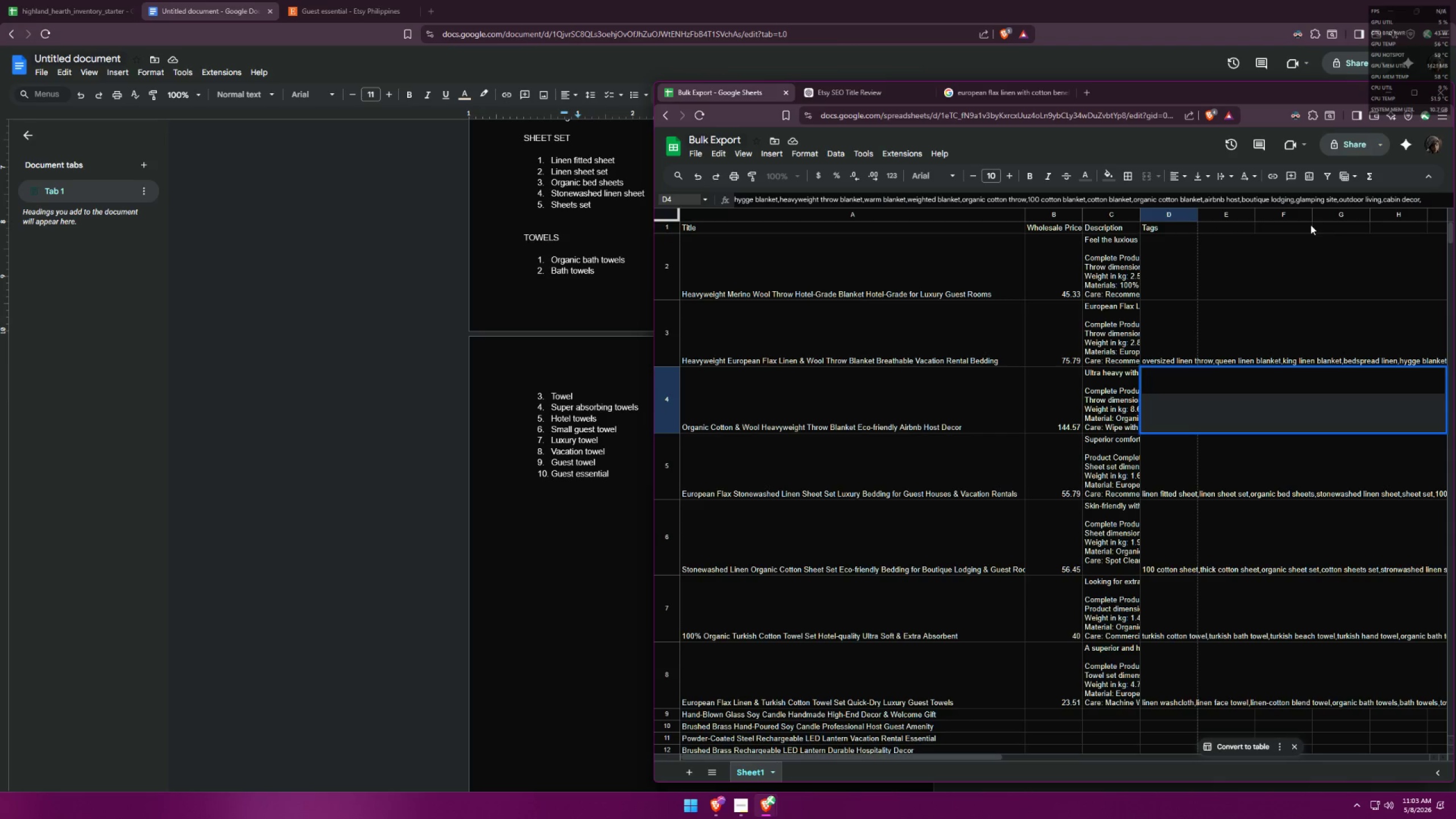 
wait(8.07)
 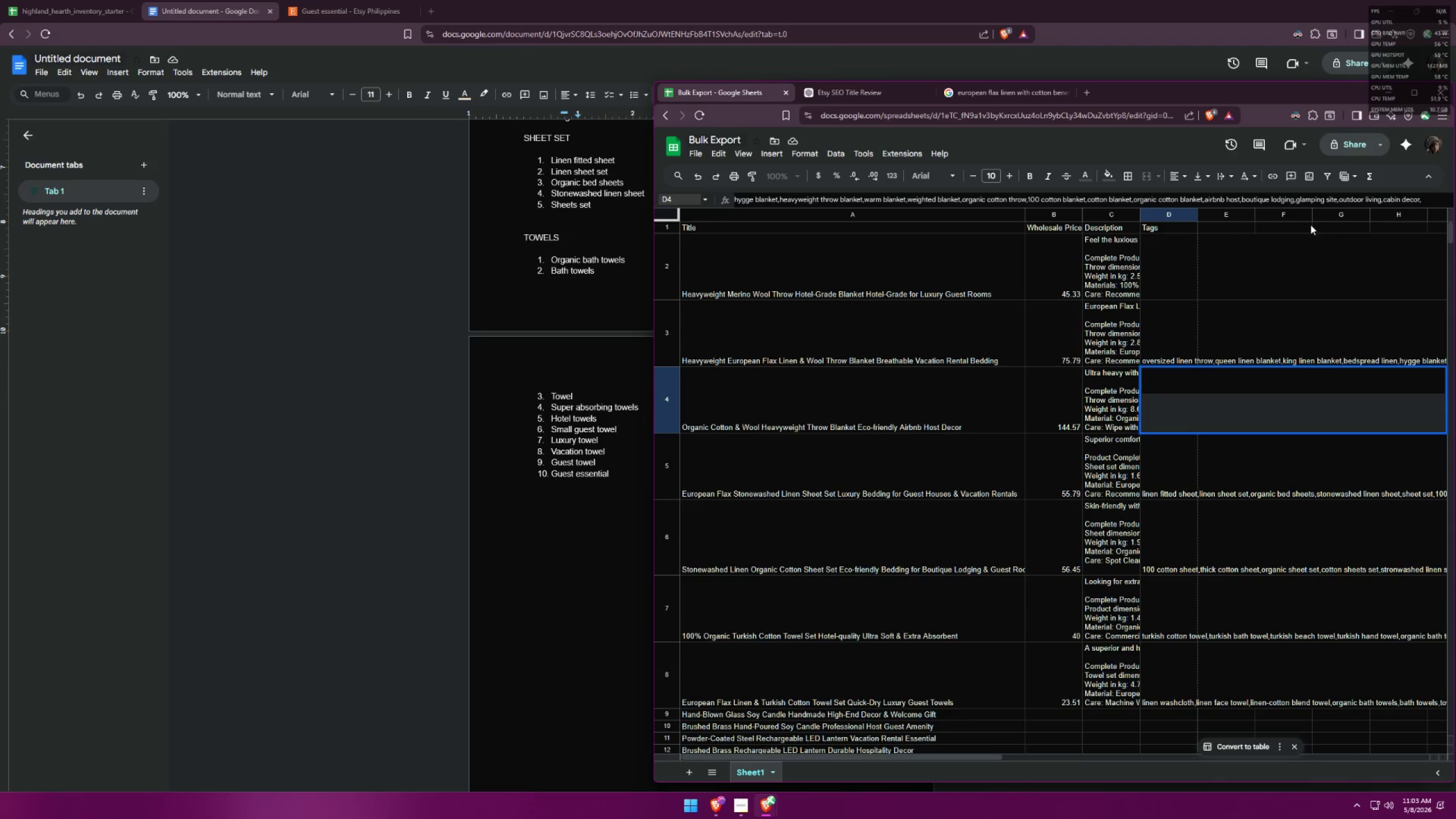 
left_click_drag(start_coordinate=[1340, 200], to_coordinate=[1381, 201])
 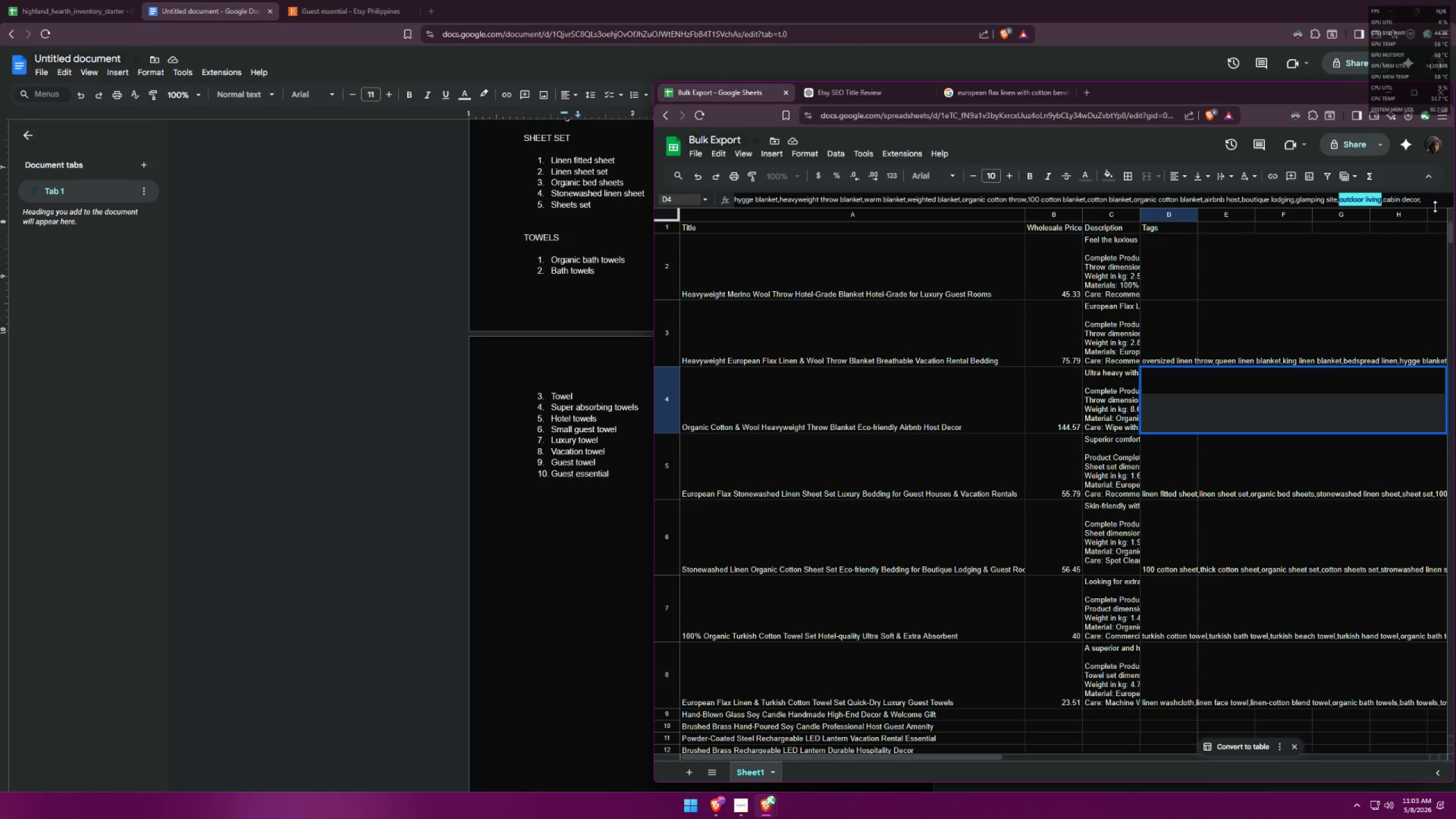 
key(Control+V)
 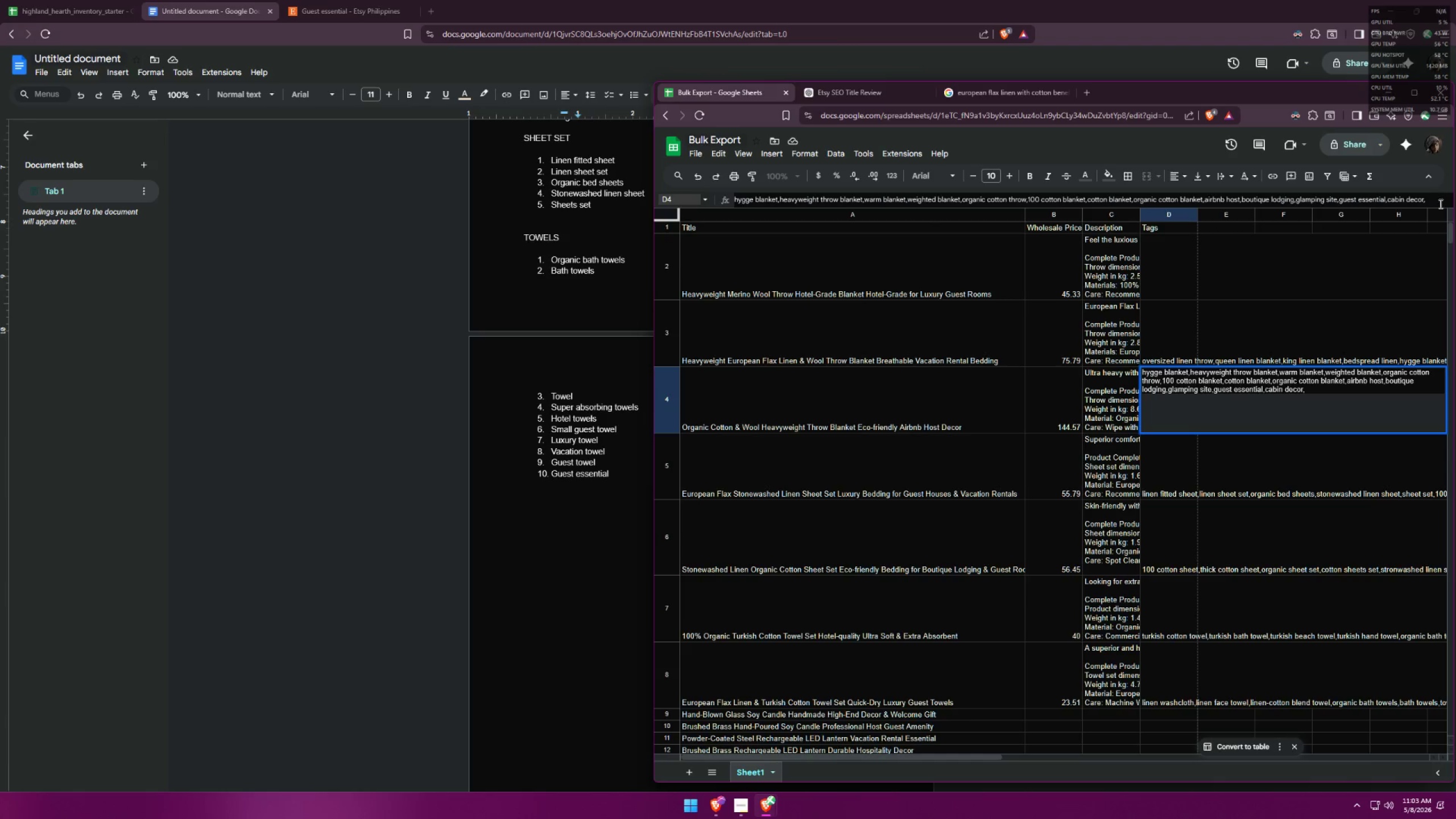 
key(Enter)
 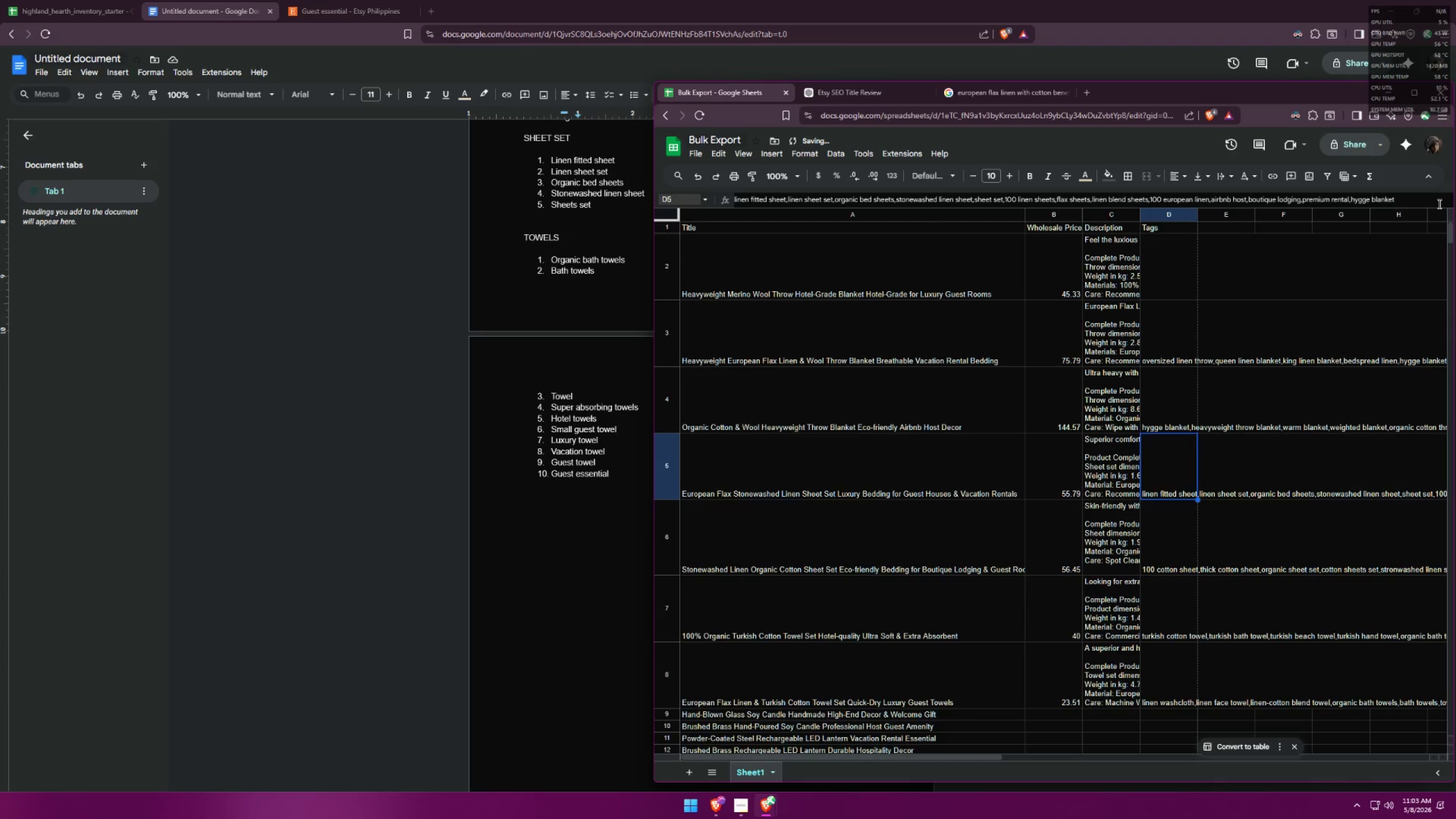 
key(Enter)
 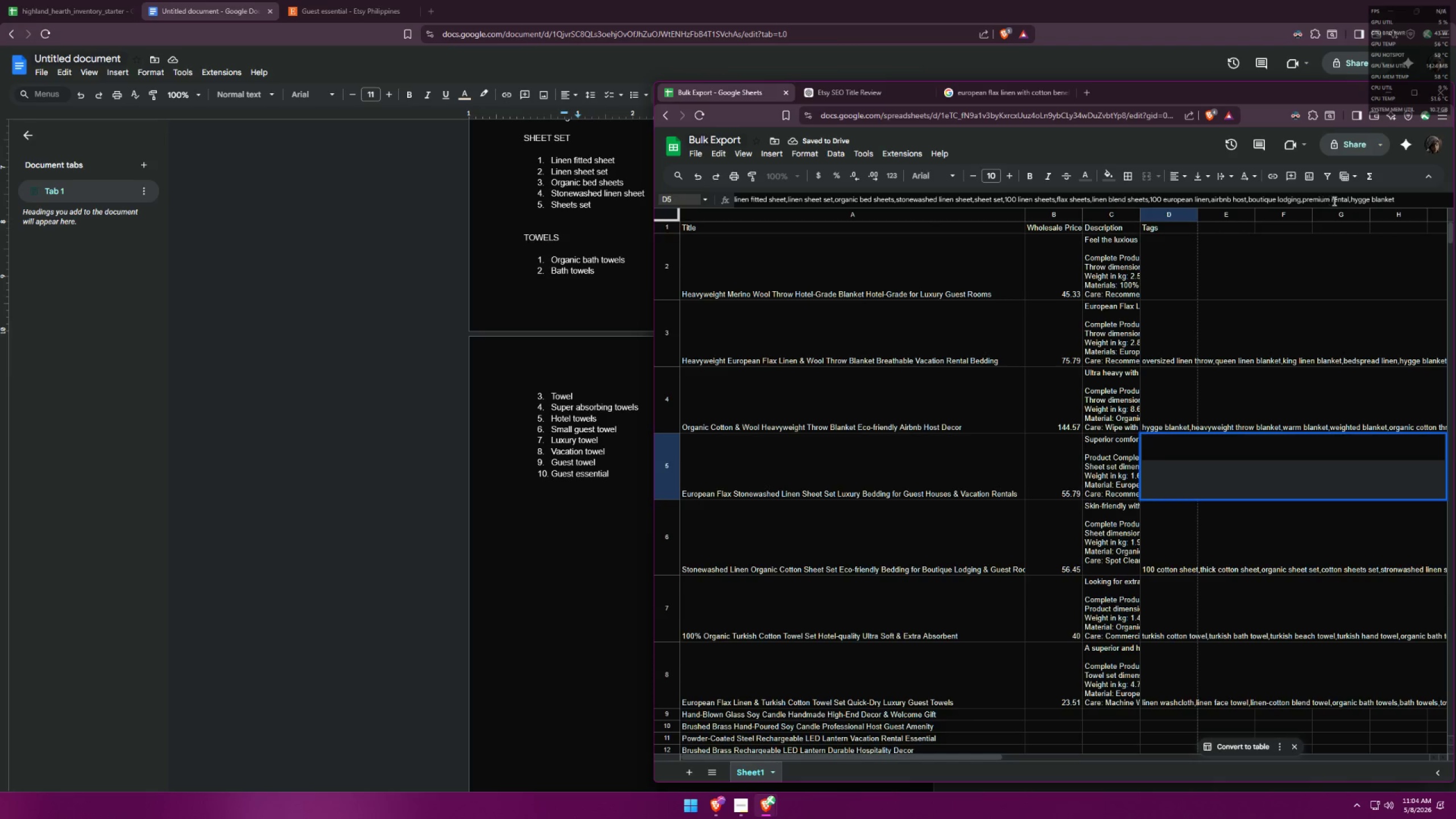 
wait(6.05)
 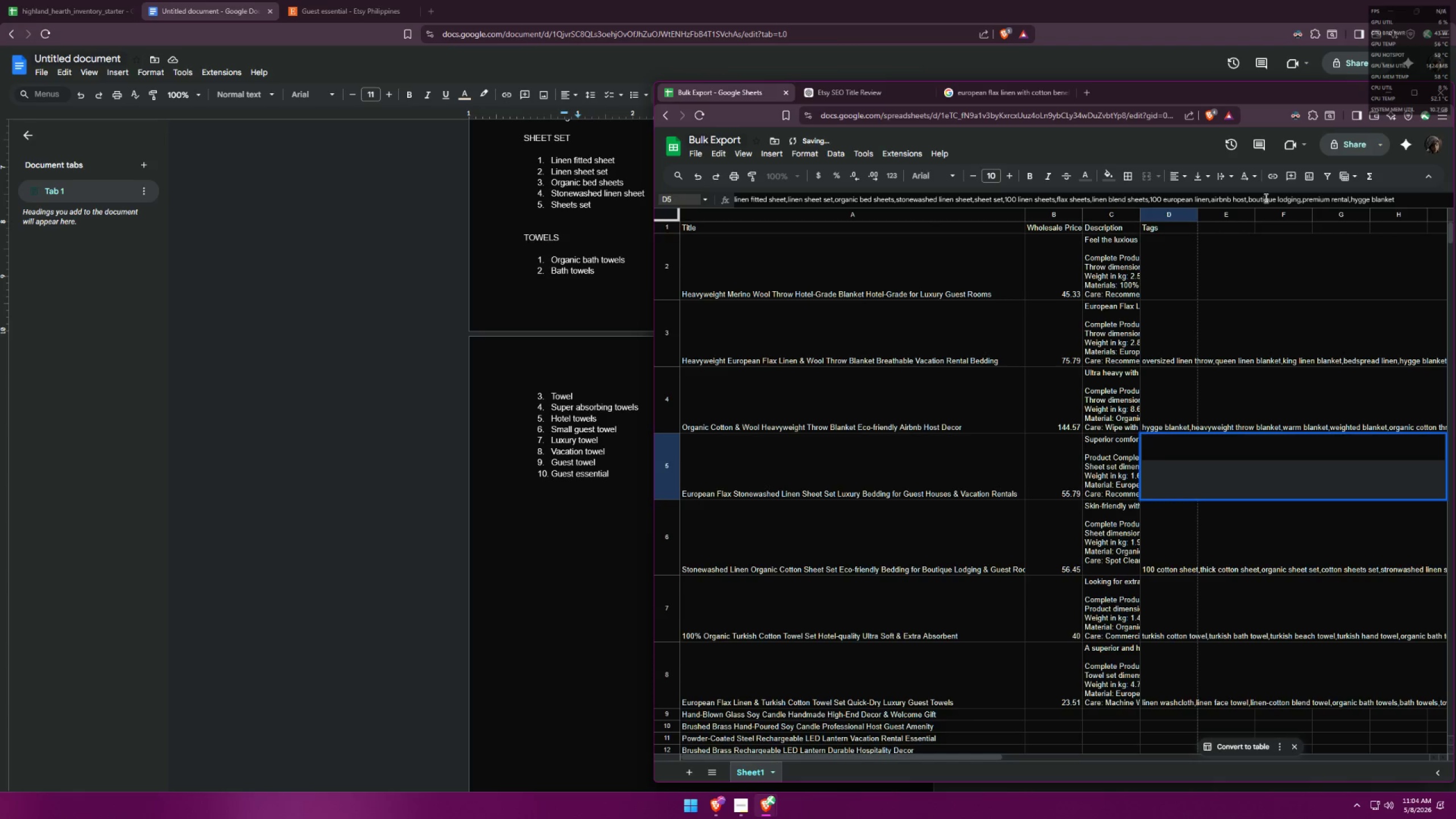 
left_click_drag(start_coordinate=[1303, 198], to_coordinate=[1349, 197])
 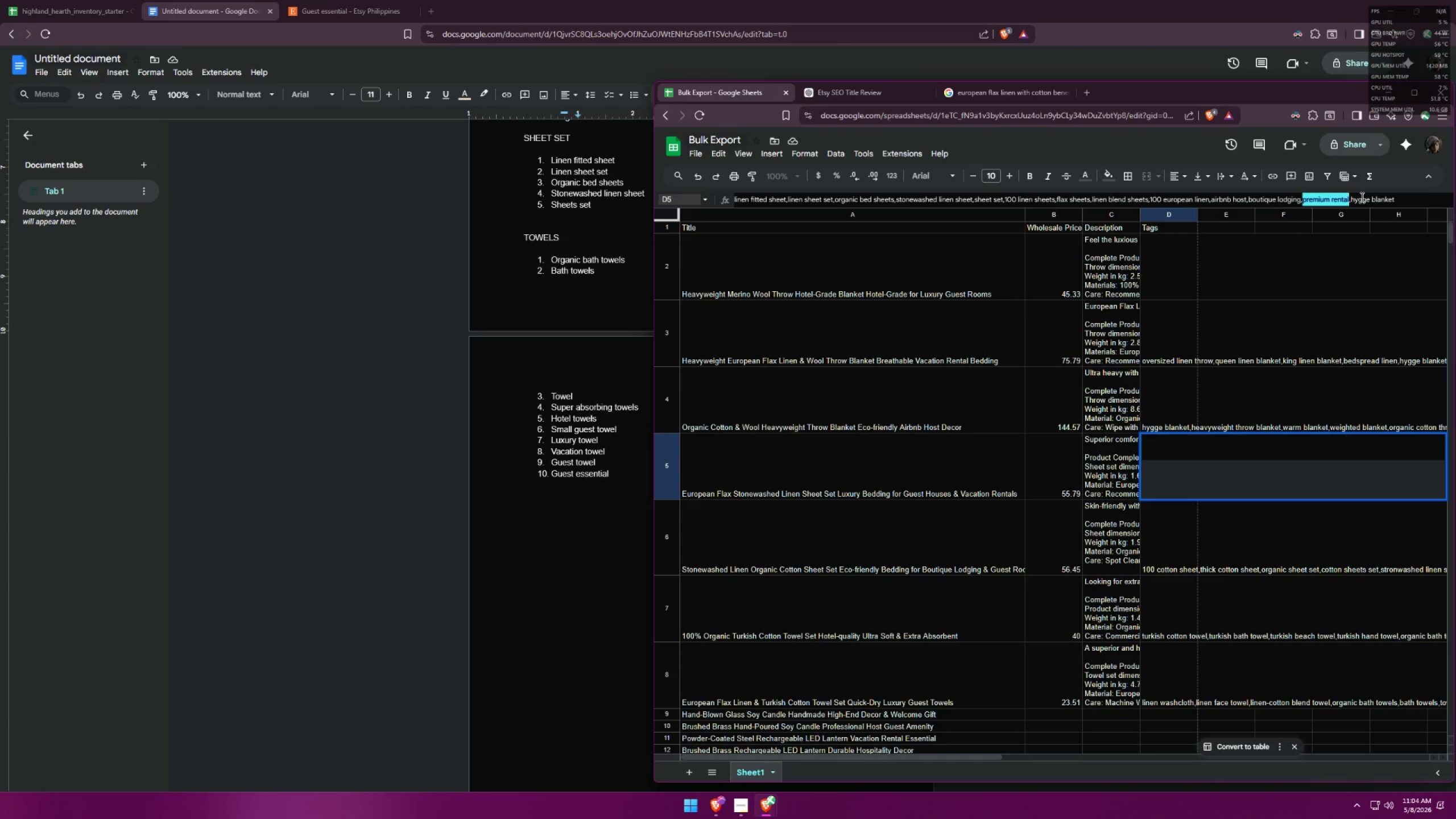 
key(Control+V)
 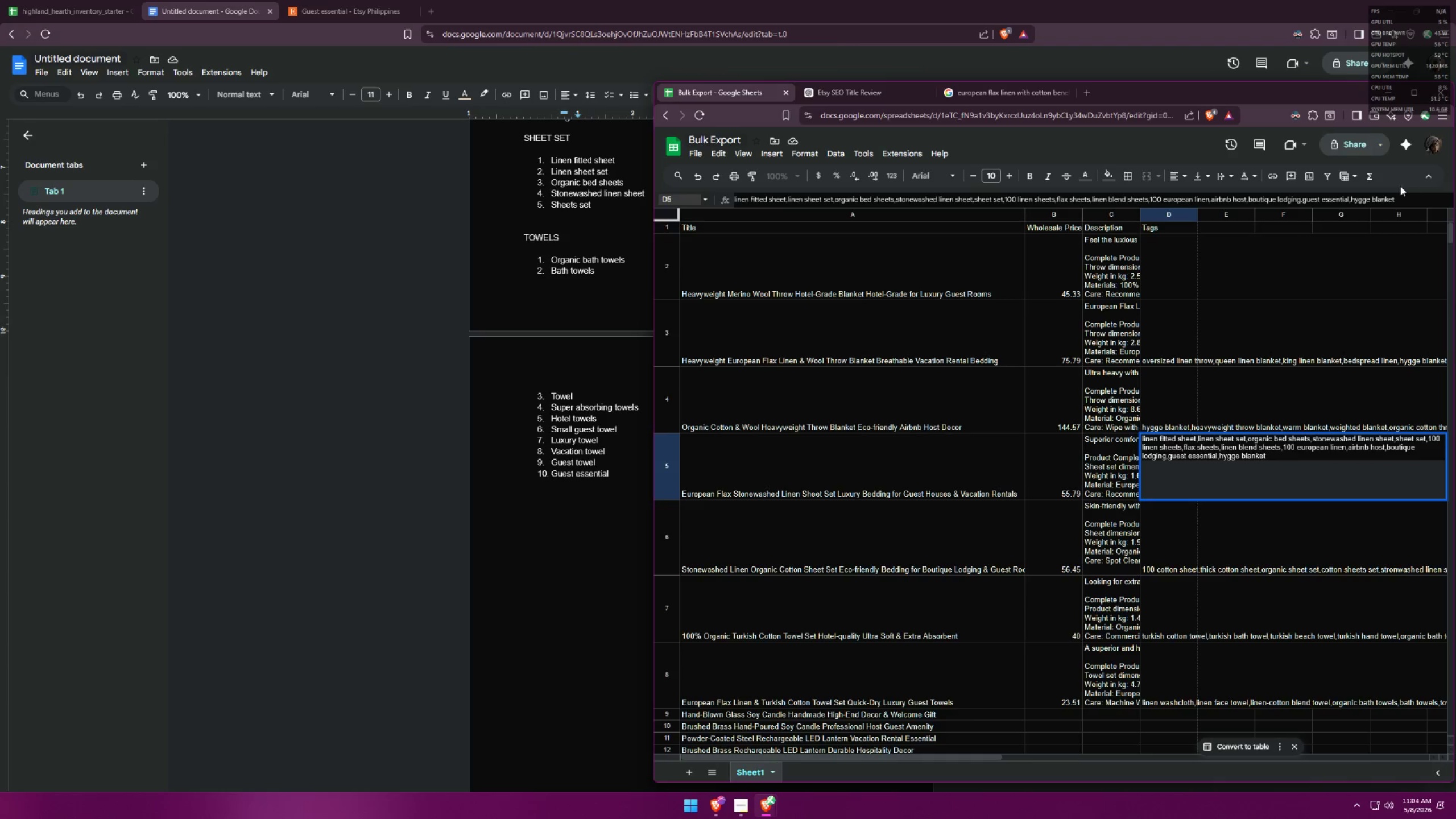 
key(Enter)
 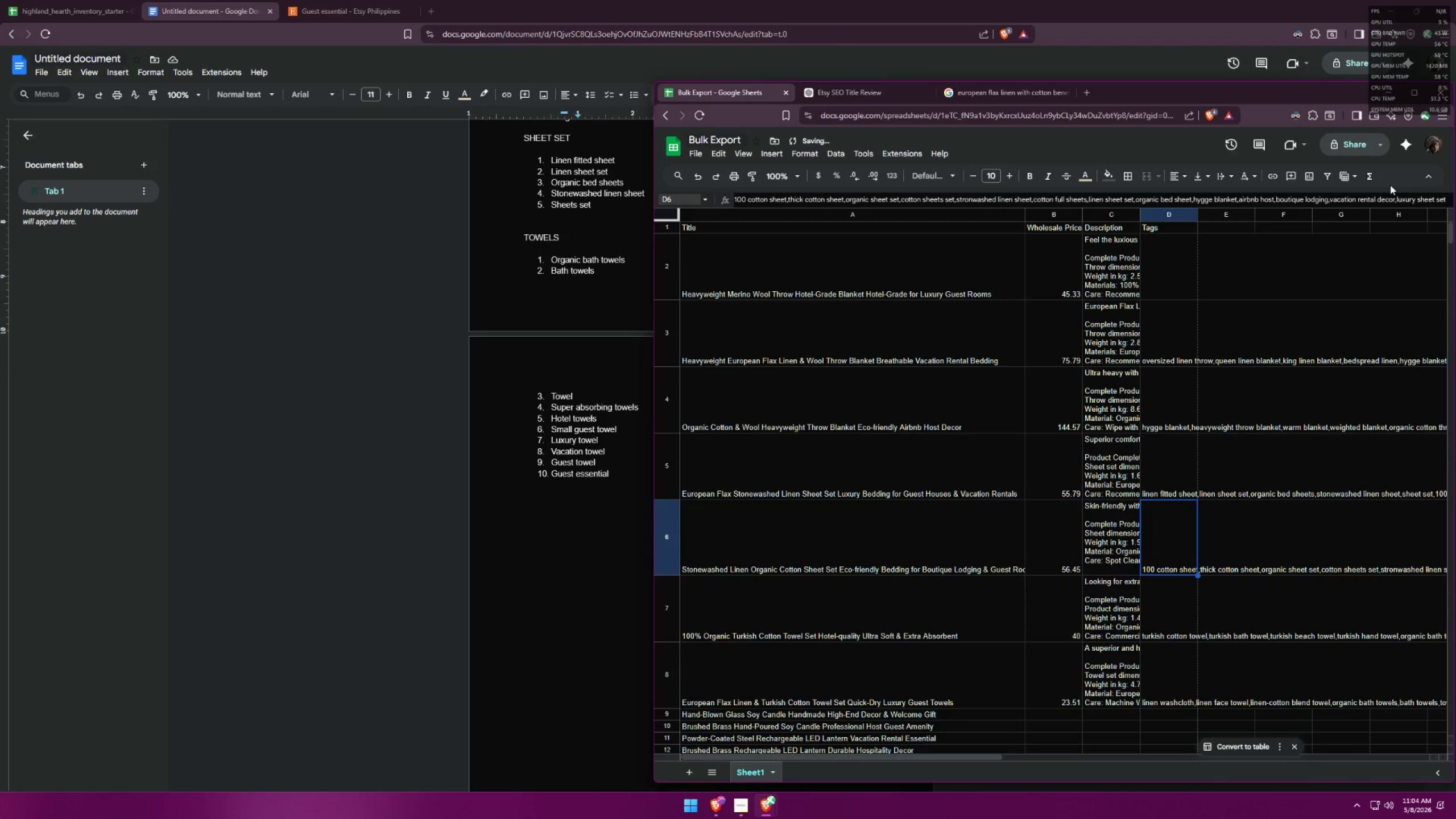 
key(Enter)
 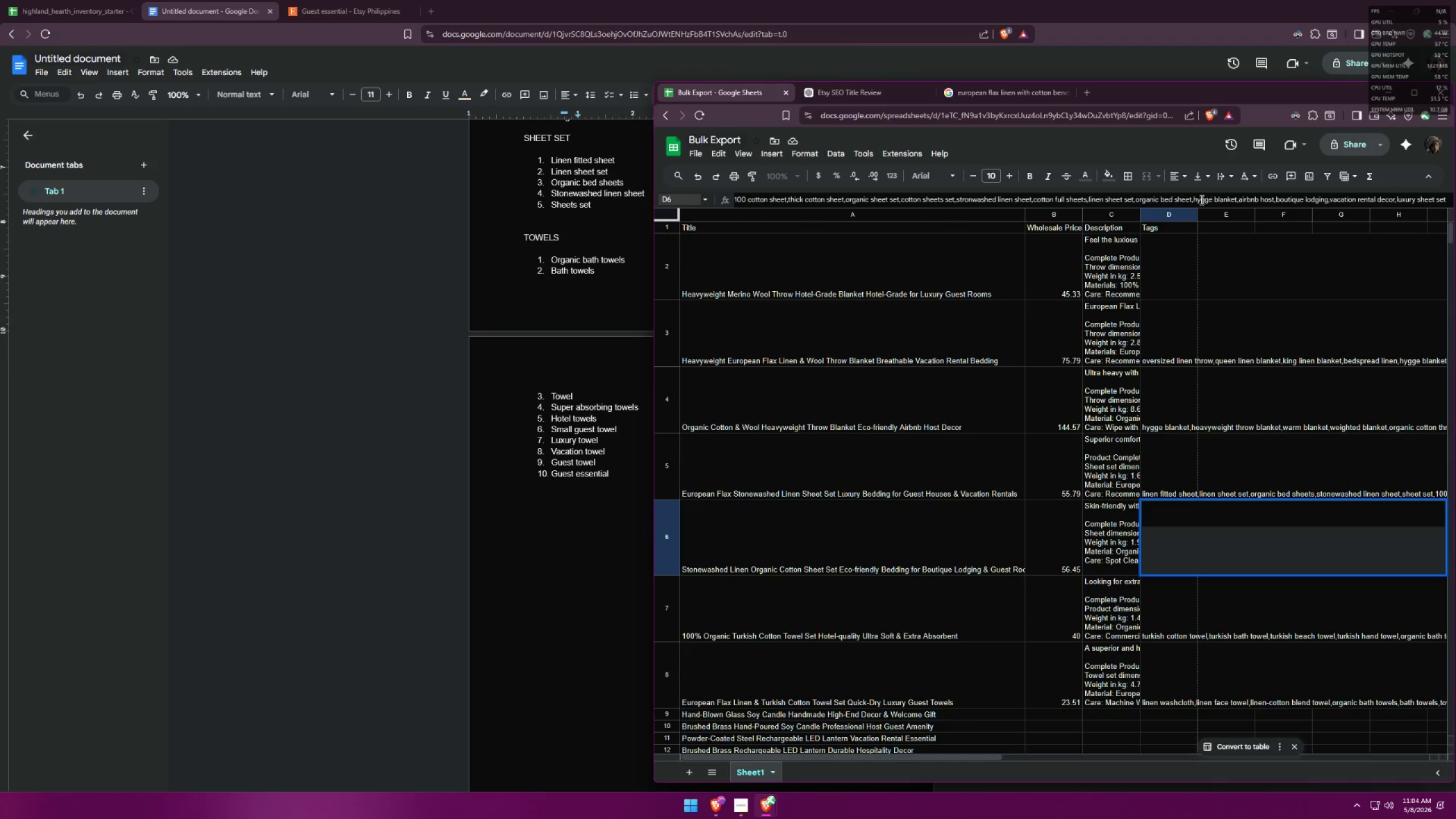 
wait(7.28)
 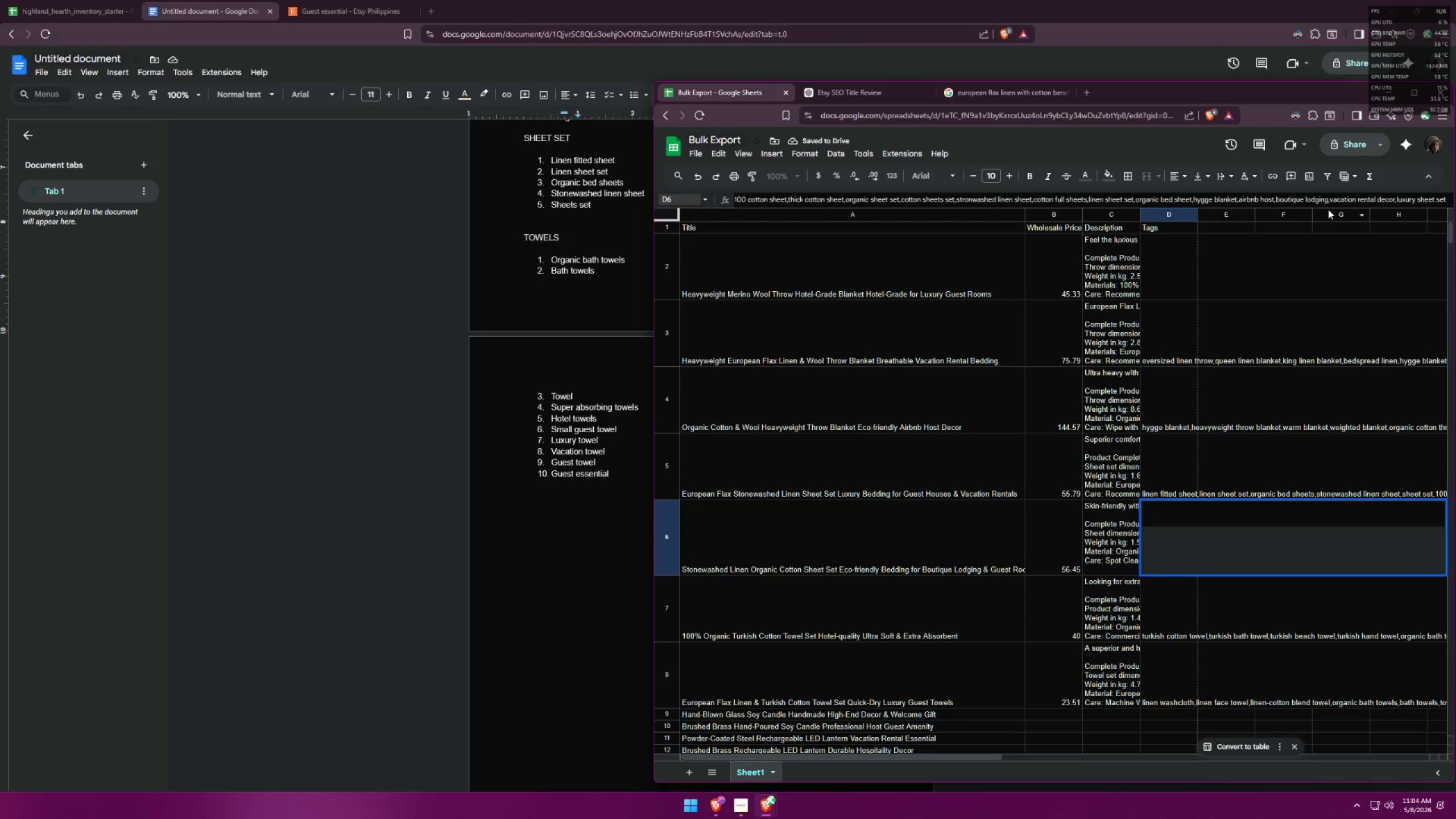 
left_click_drag(start_coordinate=[1412, 199], to_coordinate=[1455, 198])
 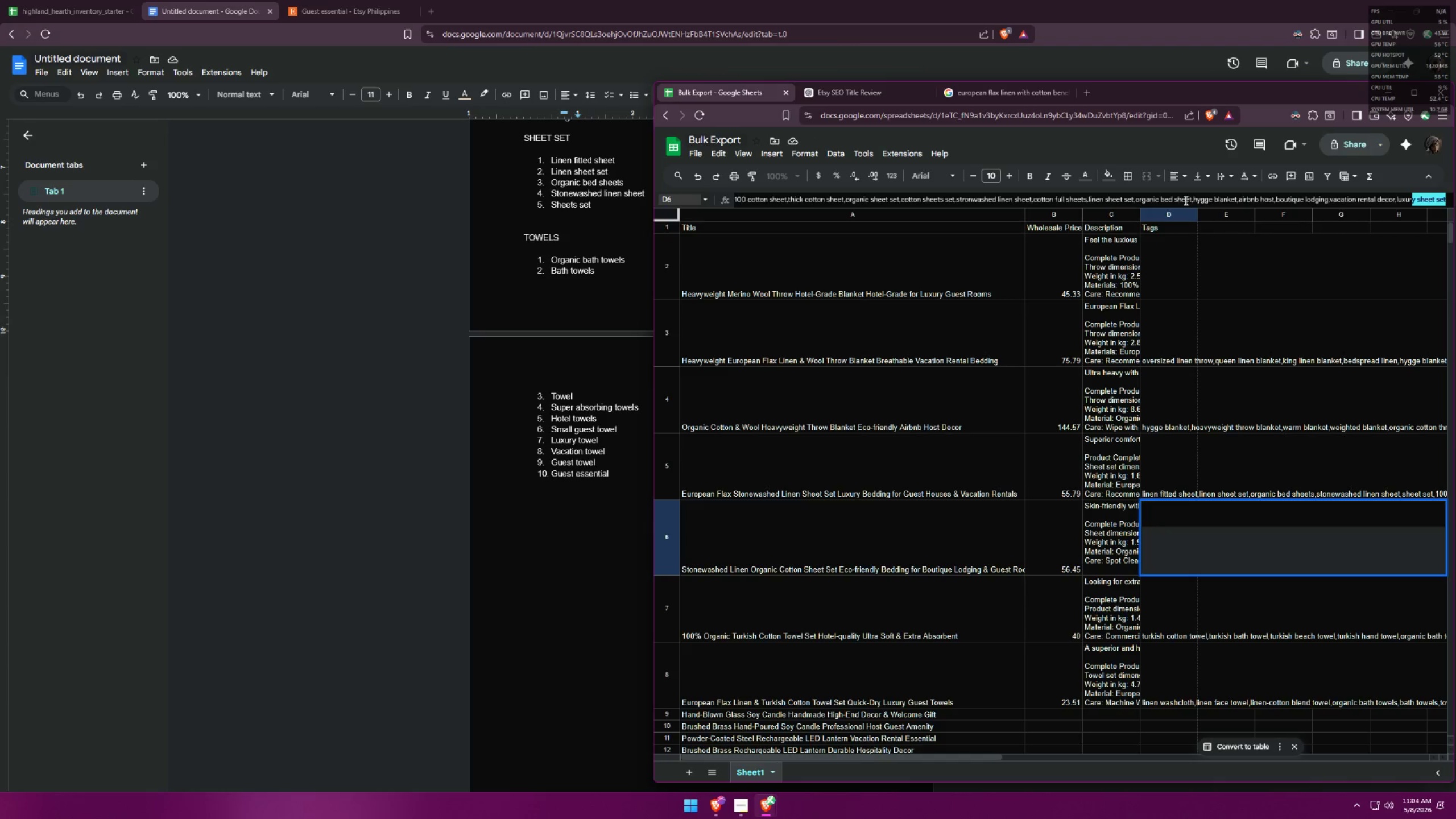 
wait(8.36)
 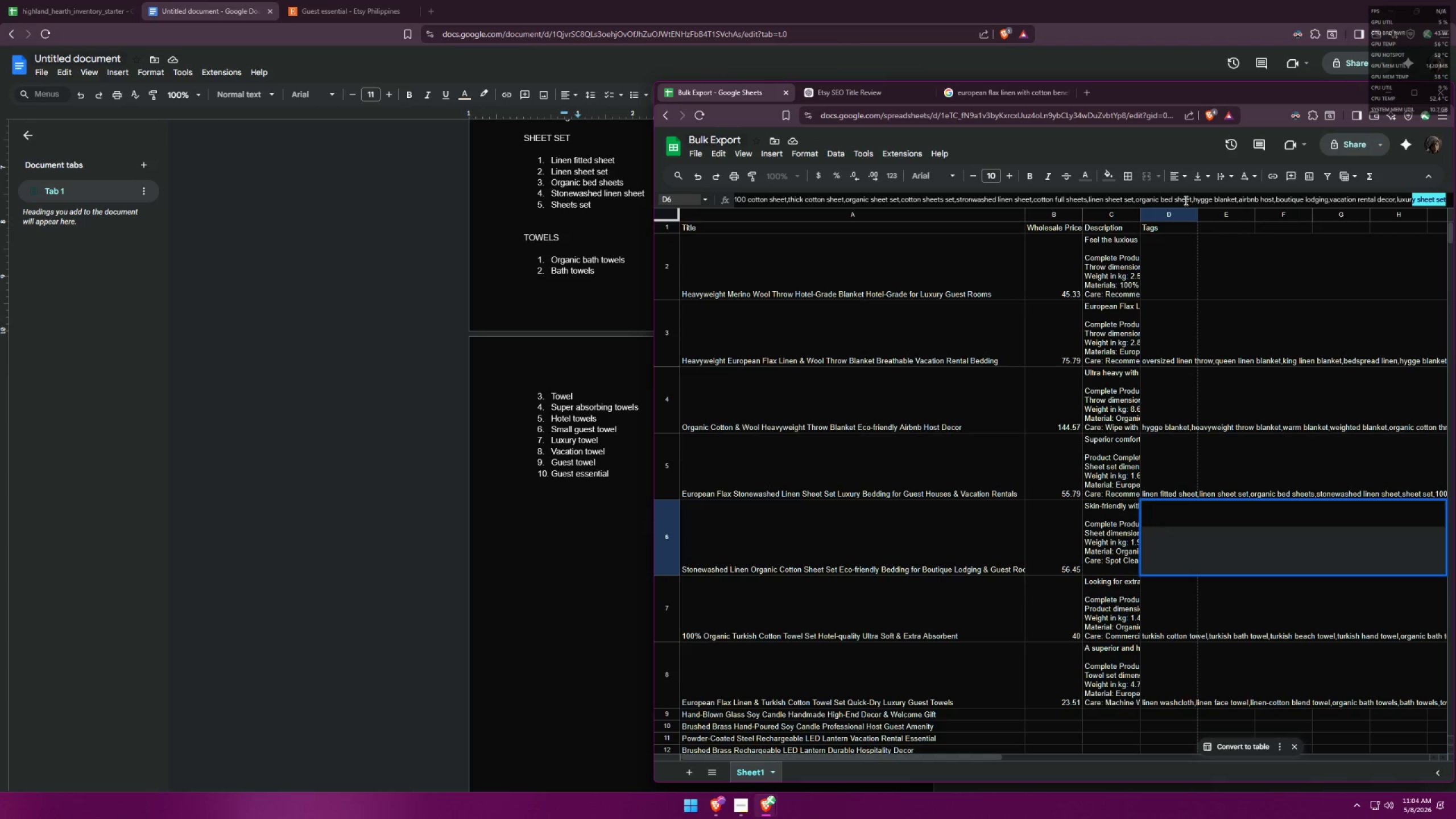 
left_click([1334, 200])
 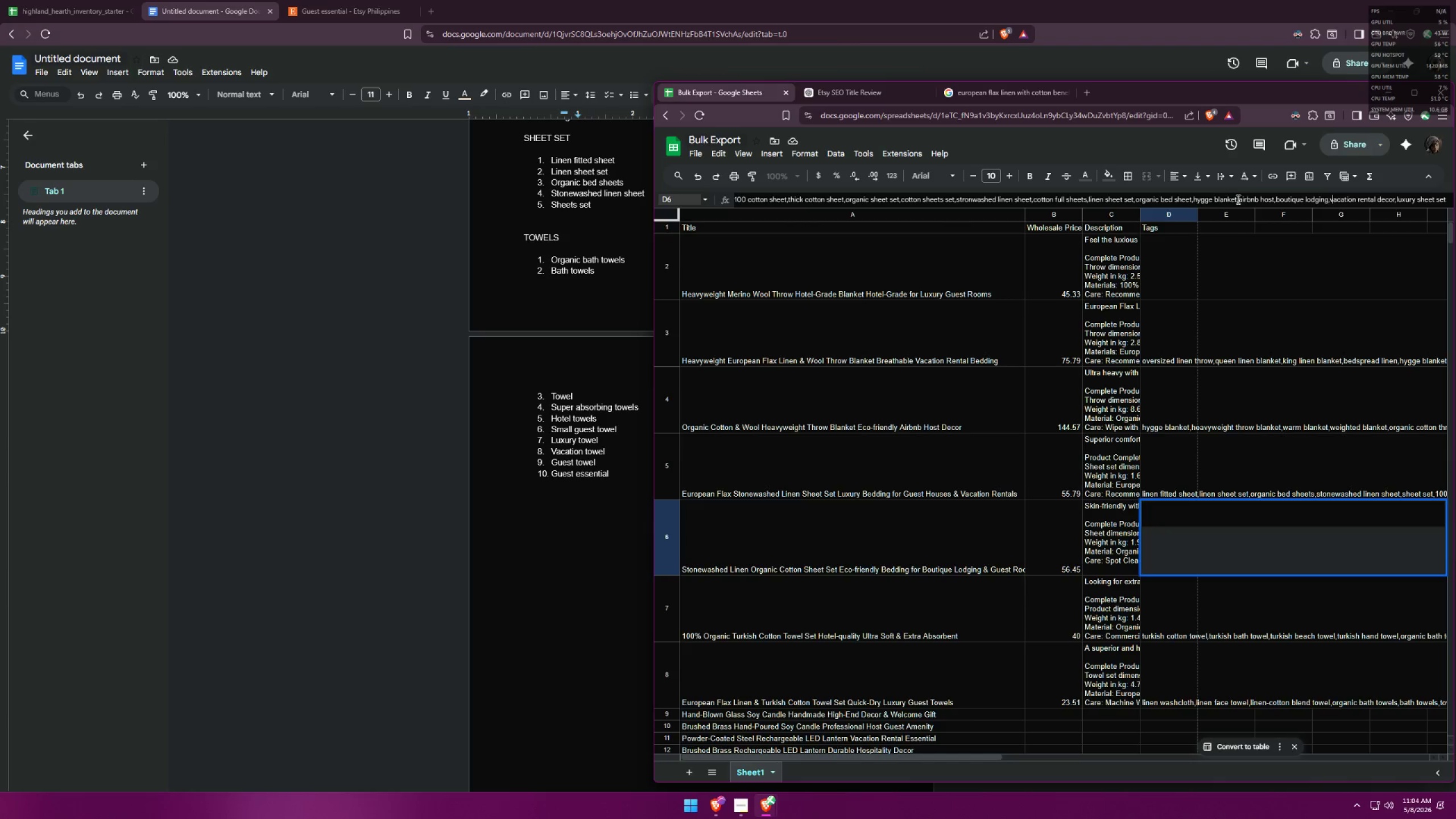 
left_click_drag(start_coordinate=[1194, 197], to_coordinate=[1237, 197])
 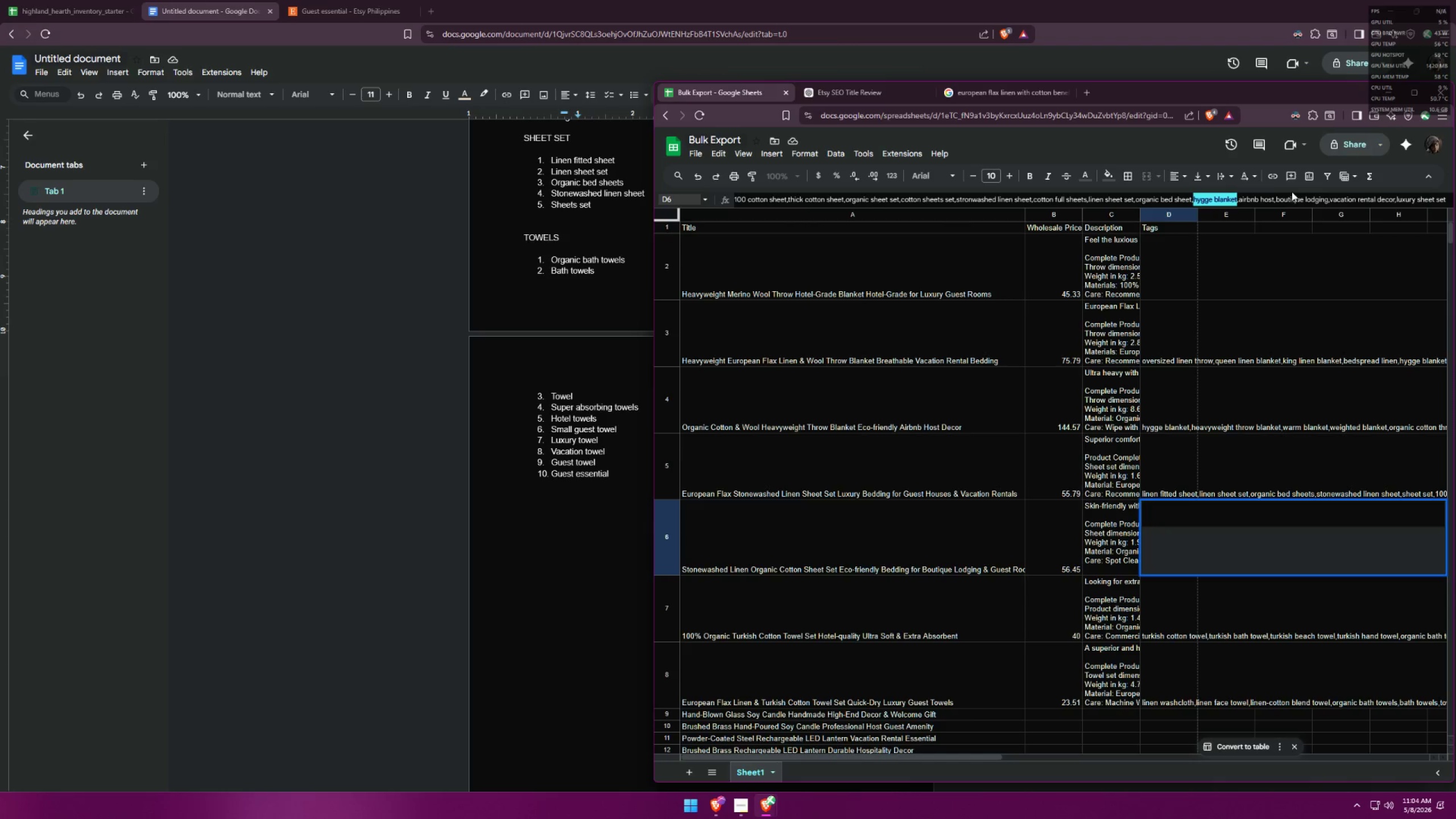 
key(Control+V)
 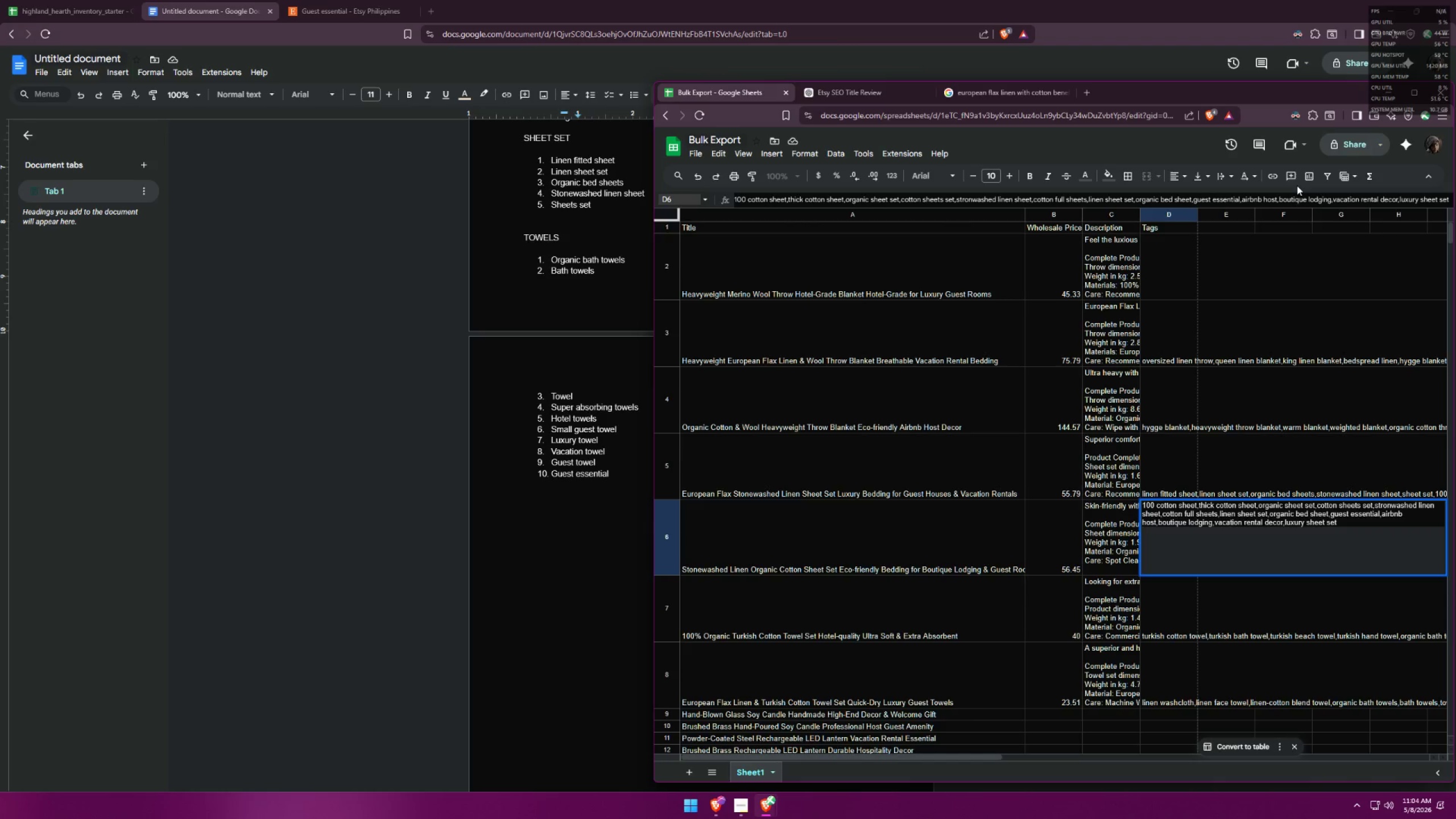 
key(Enter)
 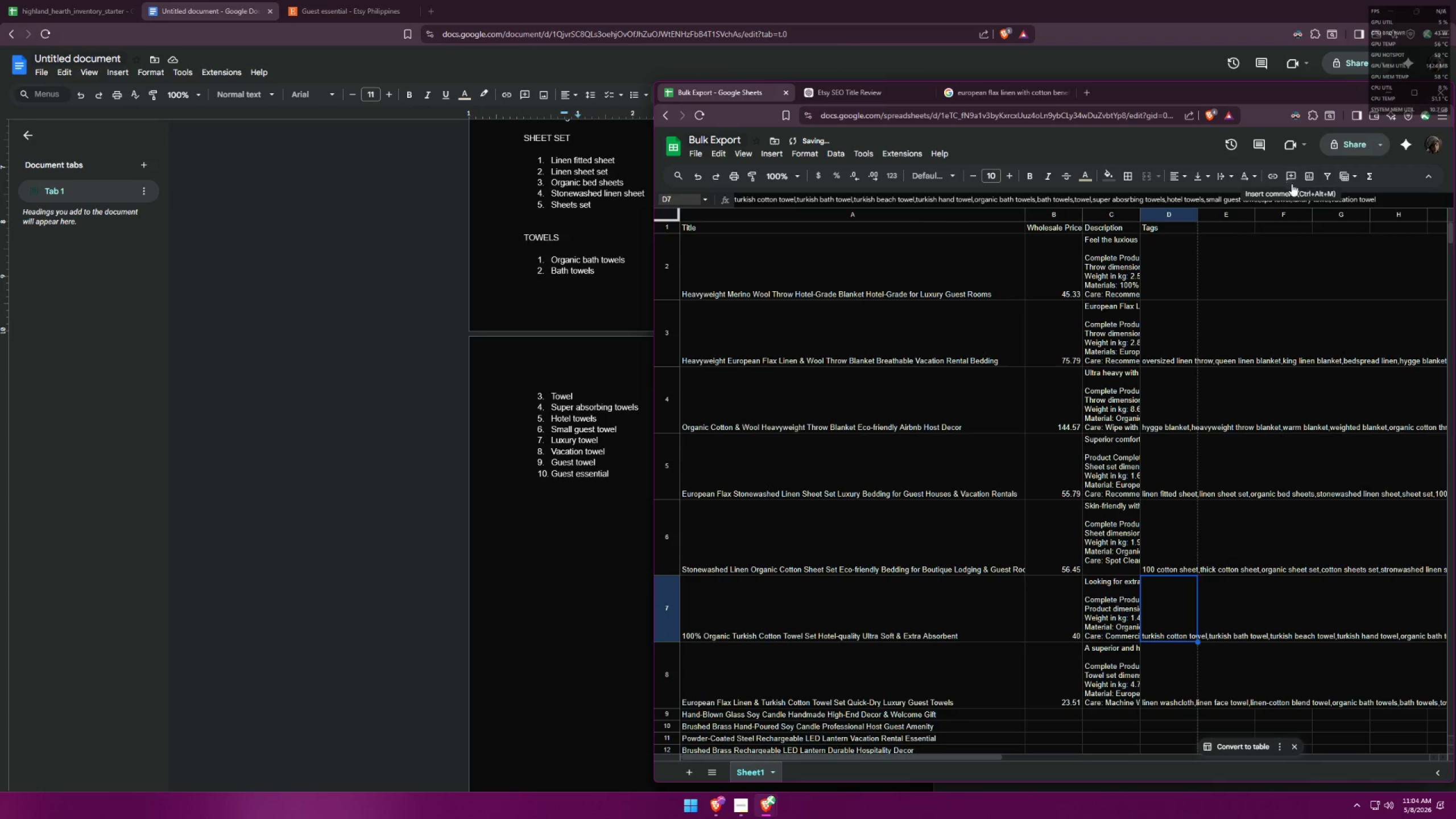 
key(Enter)
 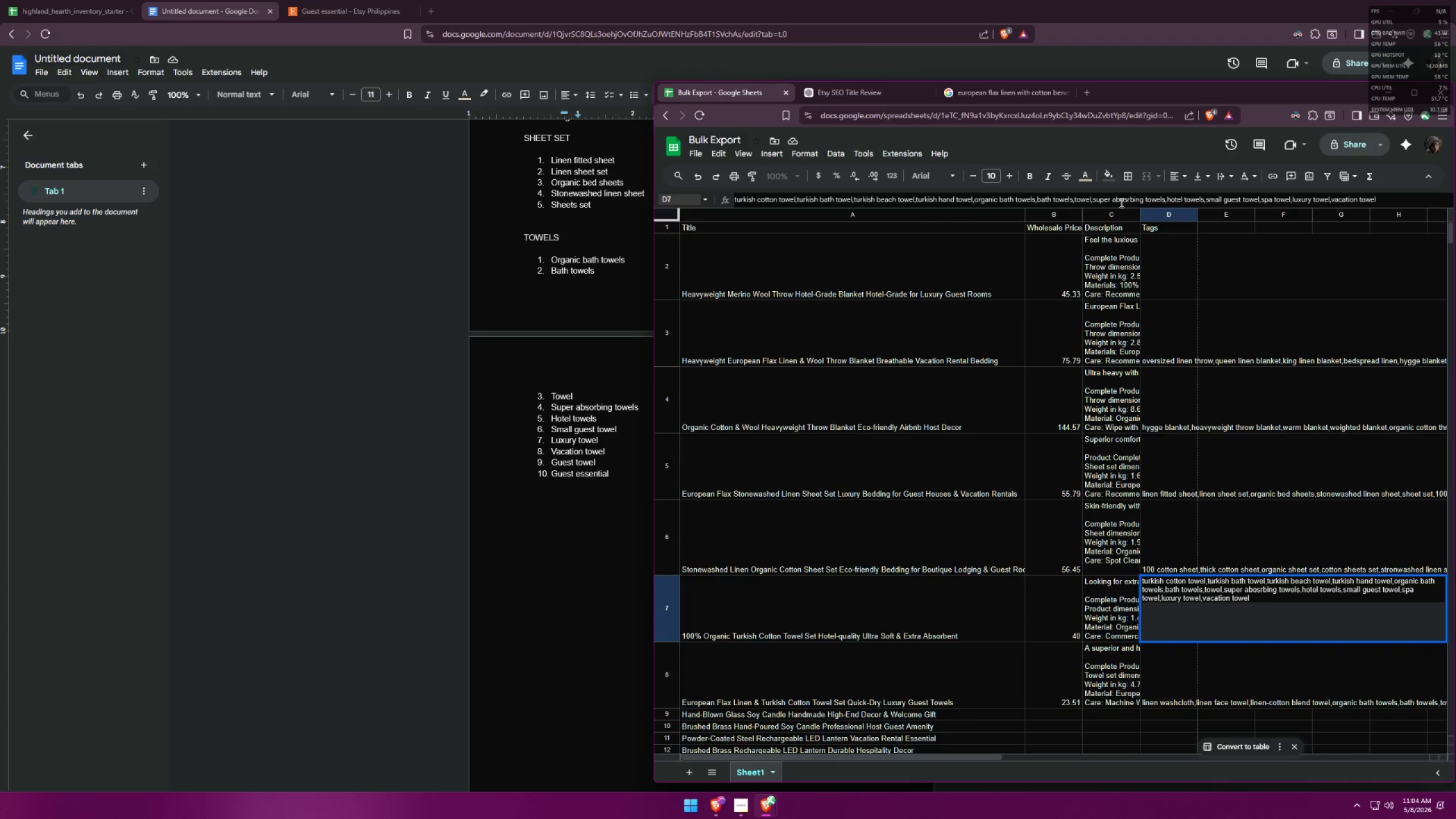 
wait(16.17)
 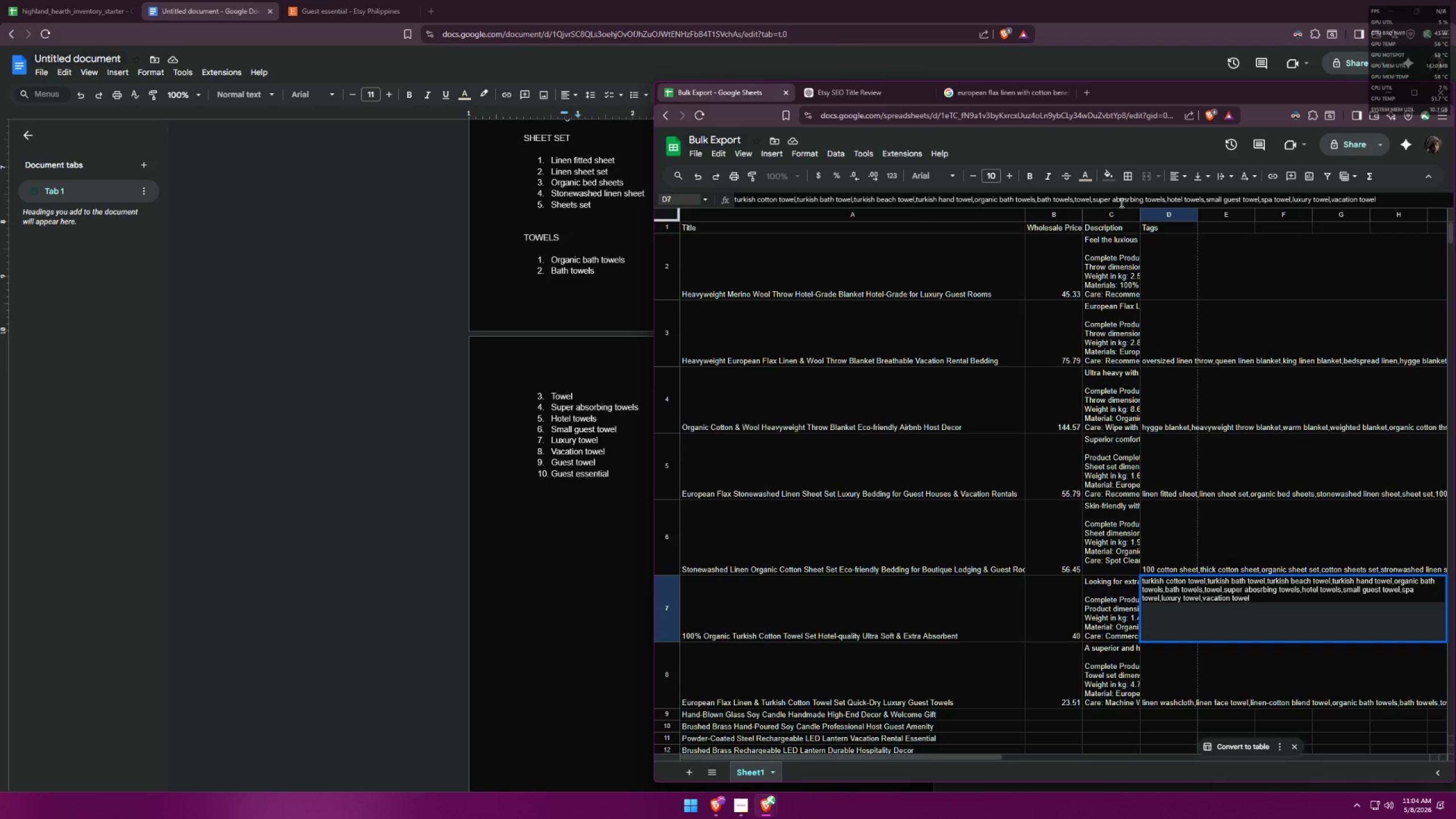 
left_click_drag(start_coordinate=[1331, 199], to_coordinate=[1454, 200])
 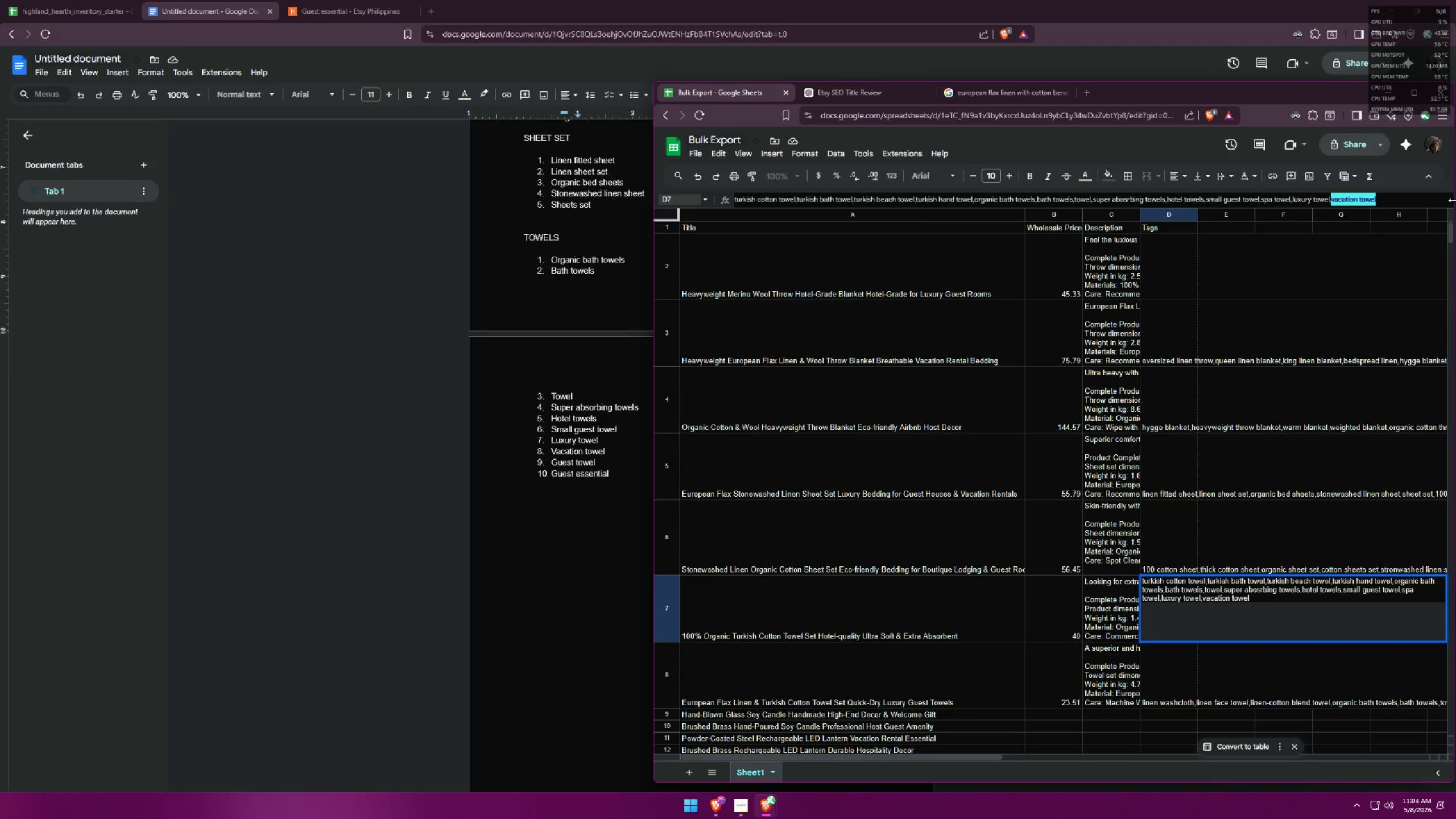 
key(Control+ControlLeft)
 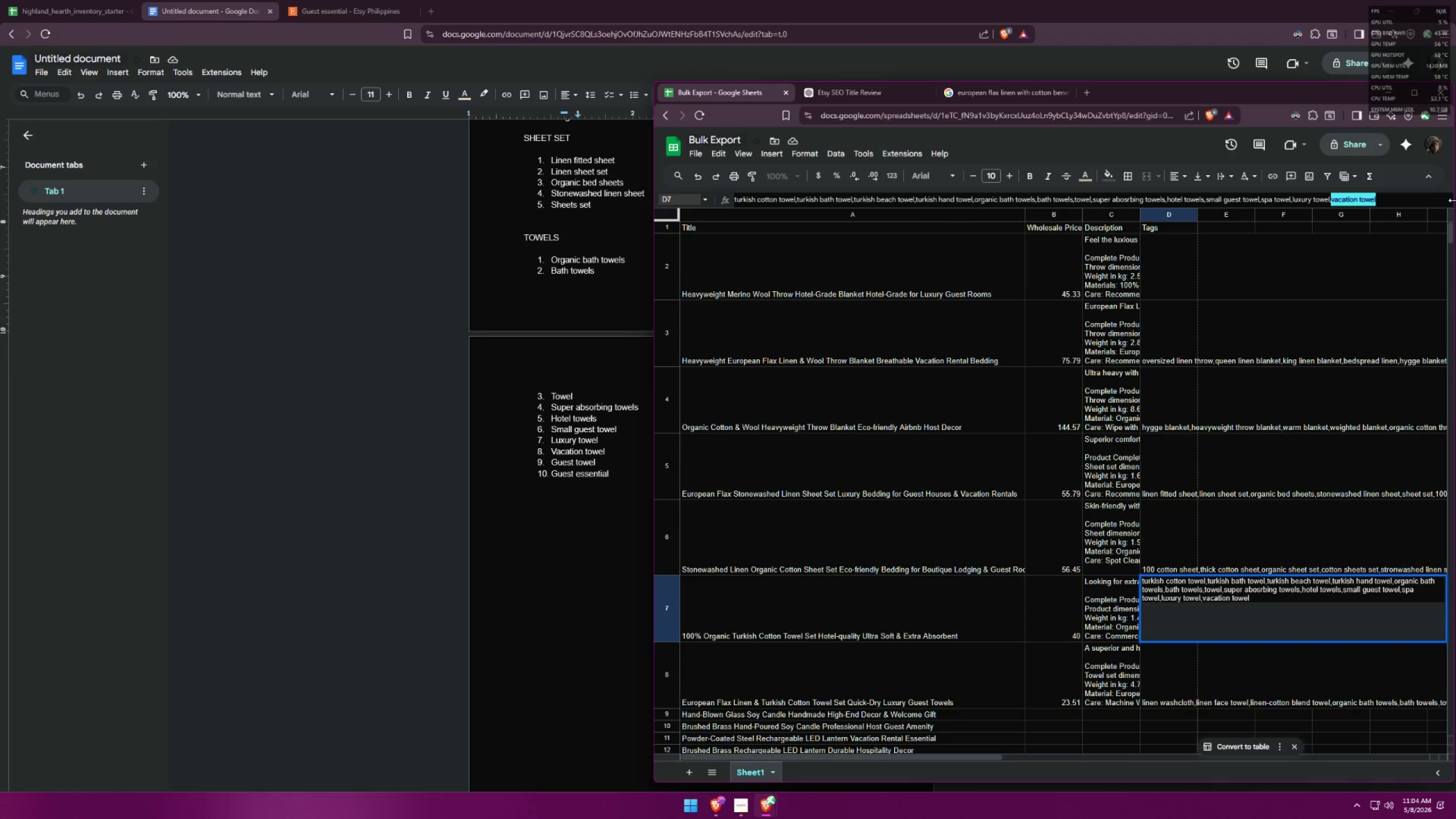 
key(Control+V)
 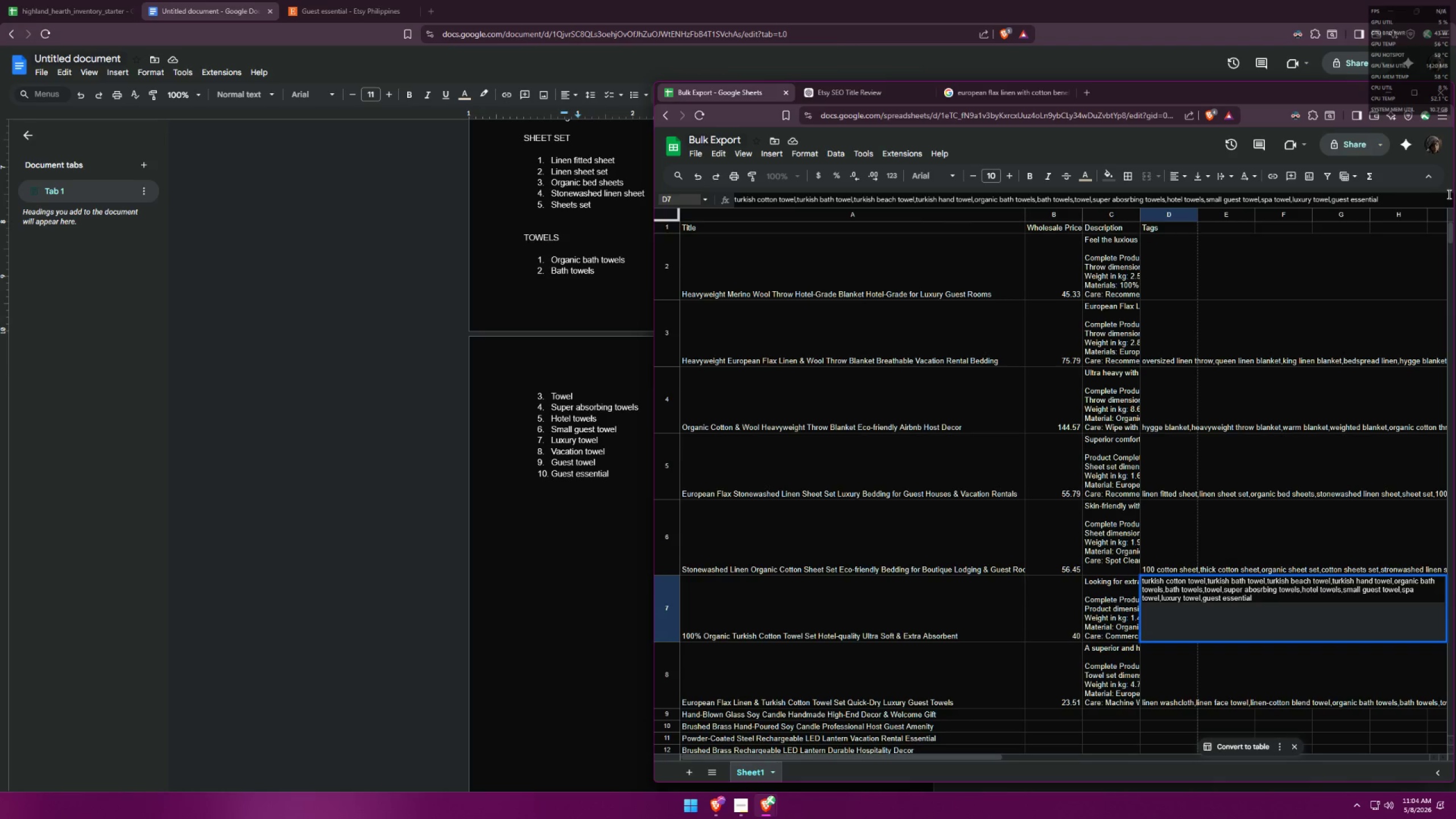 
key(Enter)
 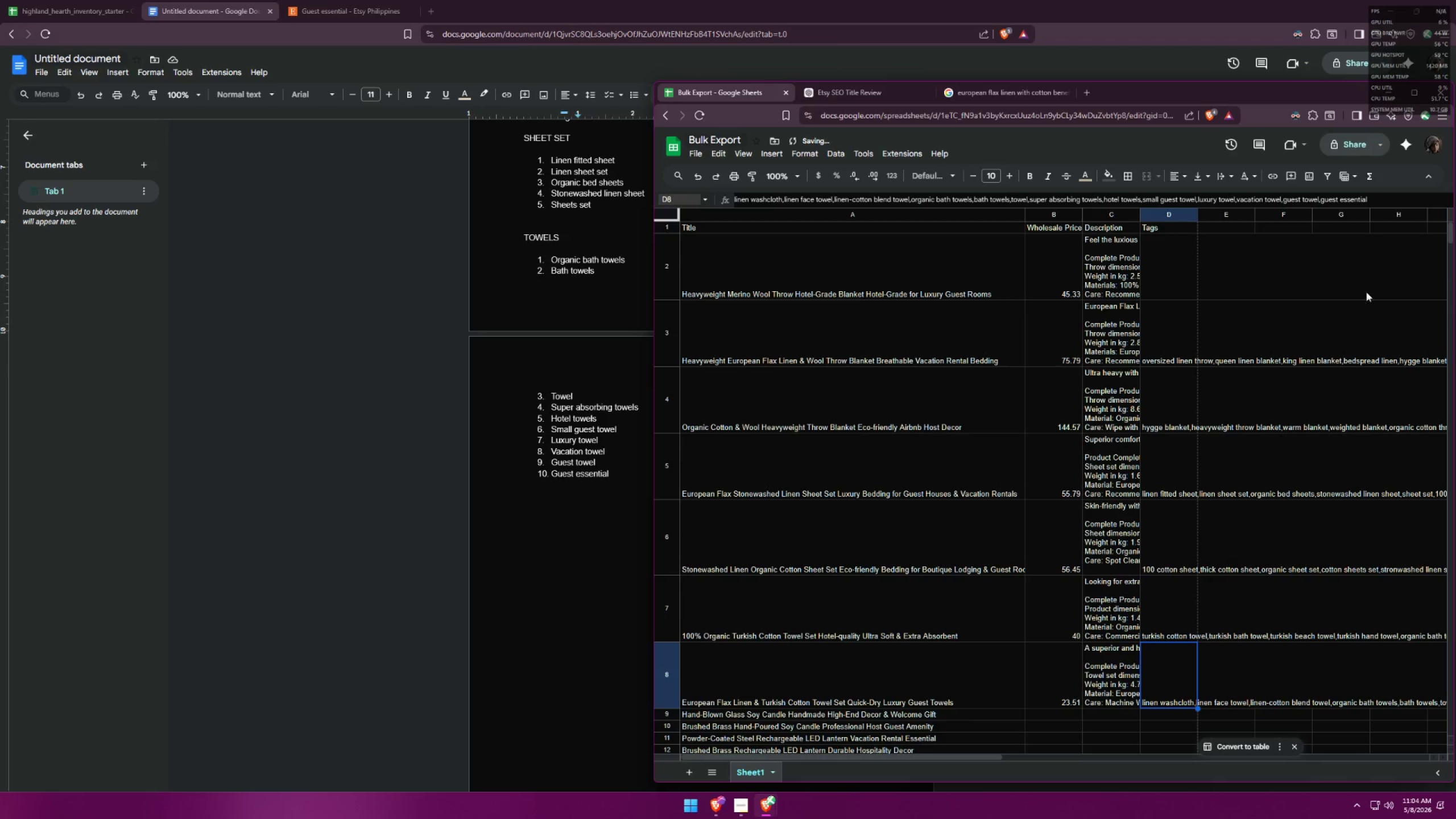 
scroll: coordinate [1340, 354], scroll_direction: down, amount: 4.0
 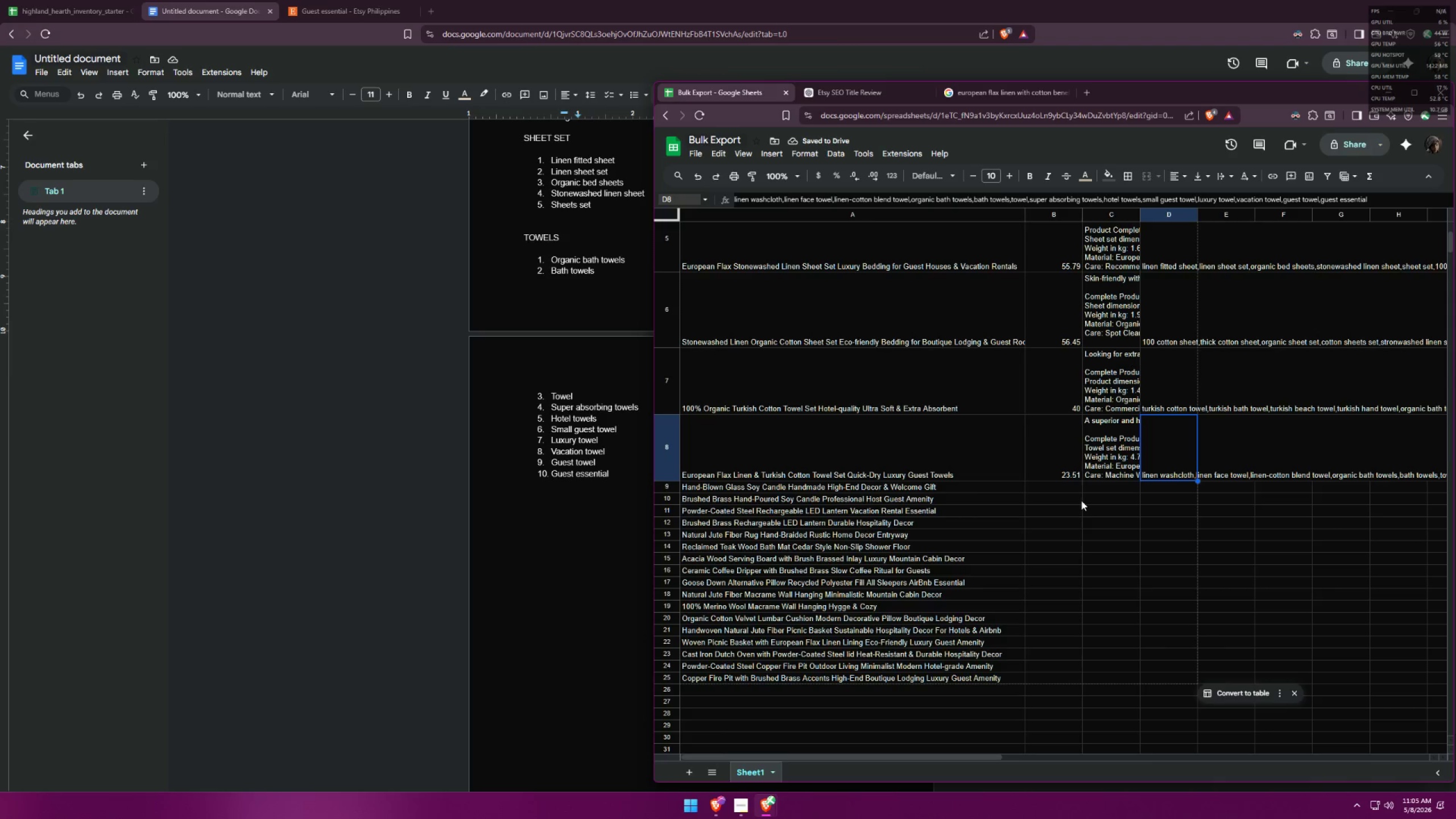 
left_click([1062, 487])
 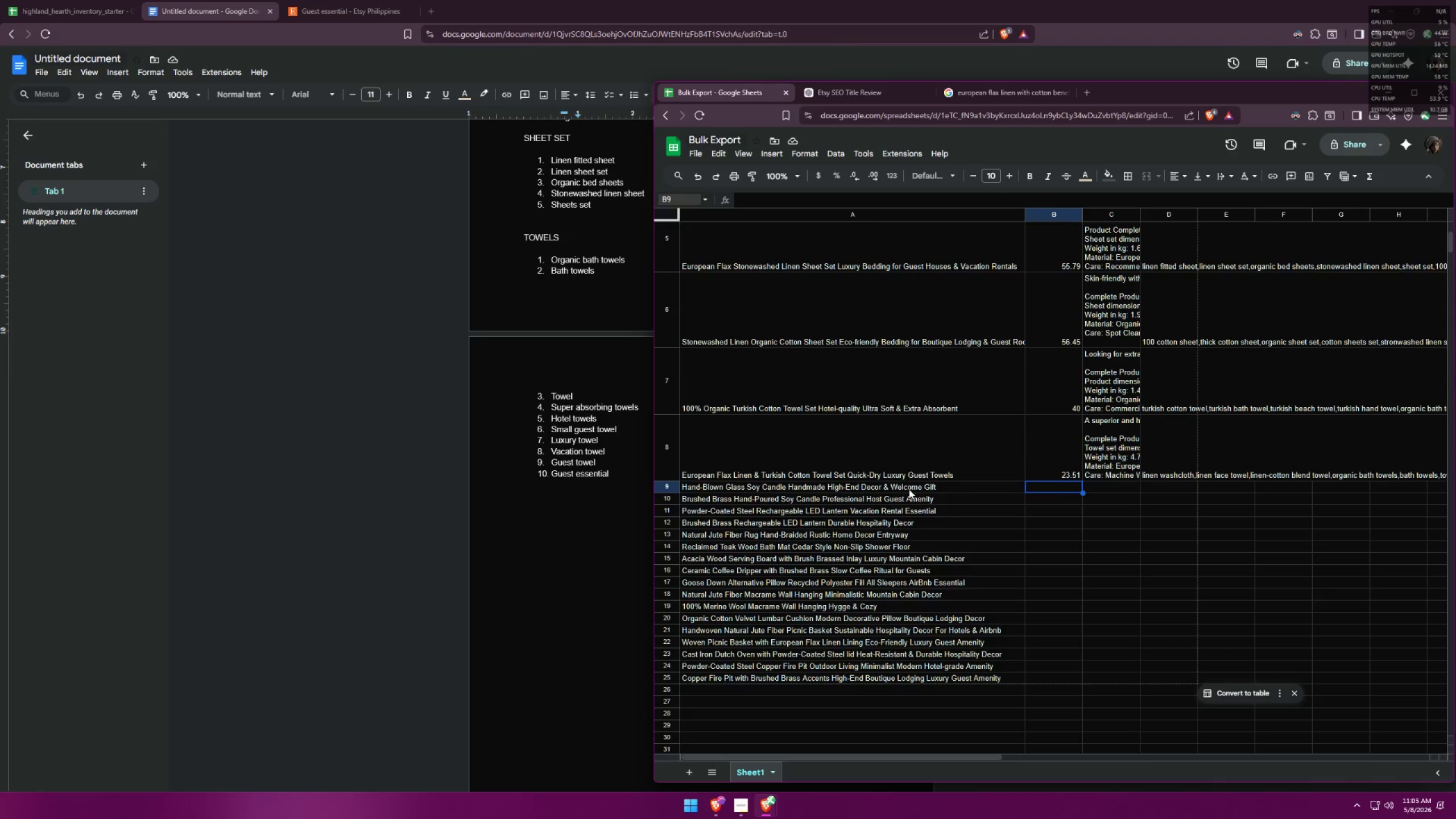 
left_click([888, 488])
 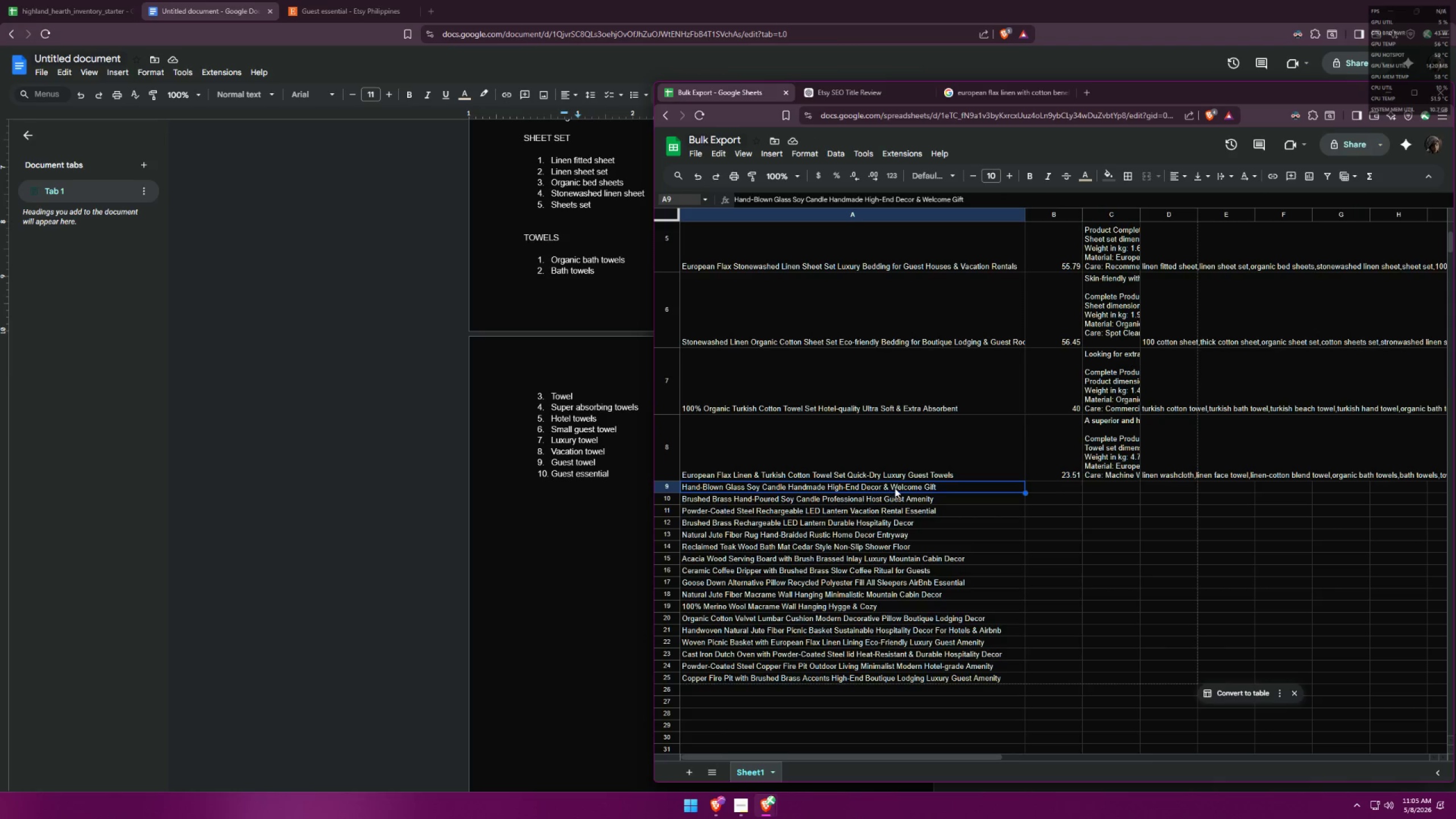 
key(Control+ControlLeft)
 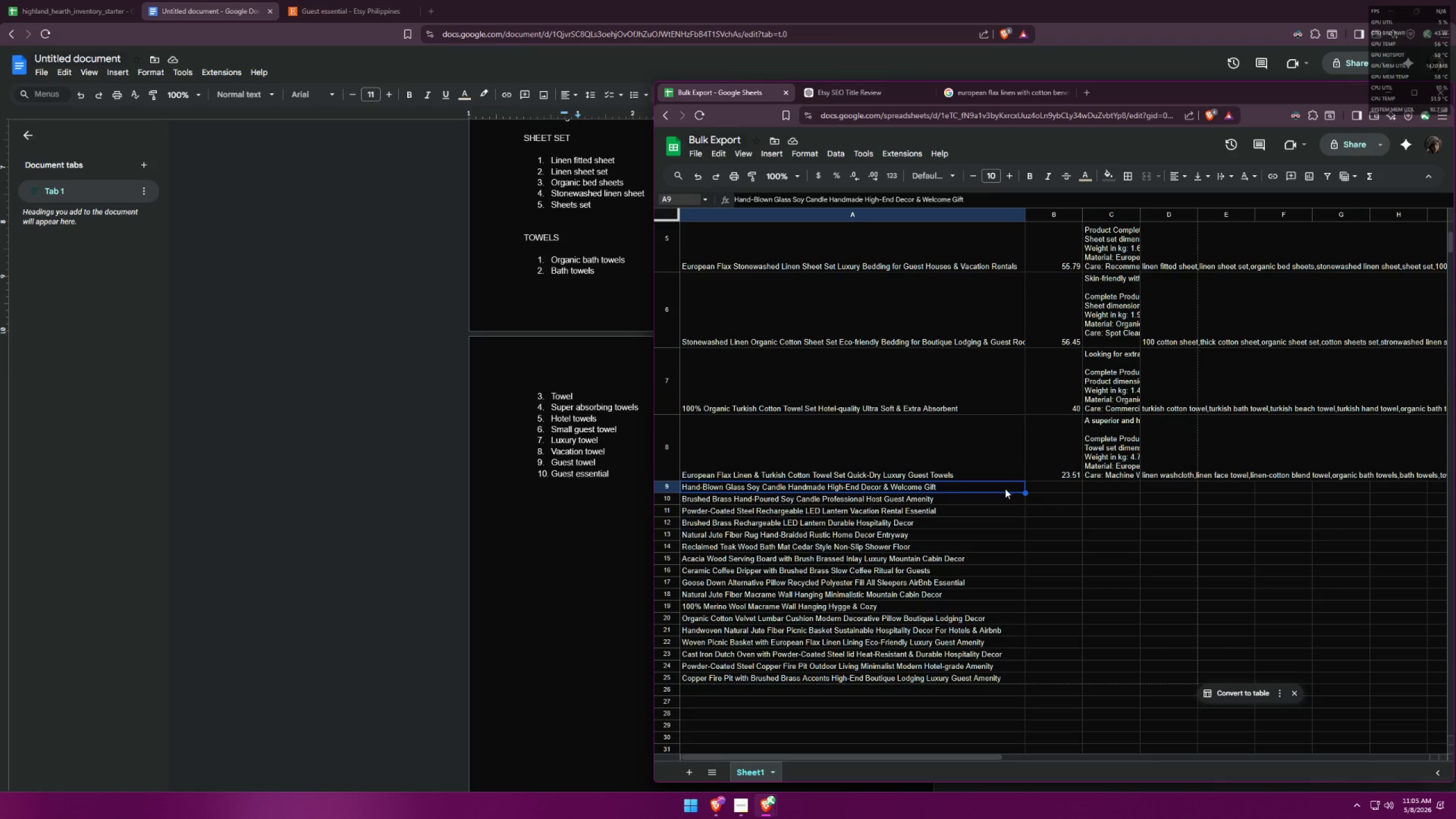 
key(Control+C)
 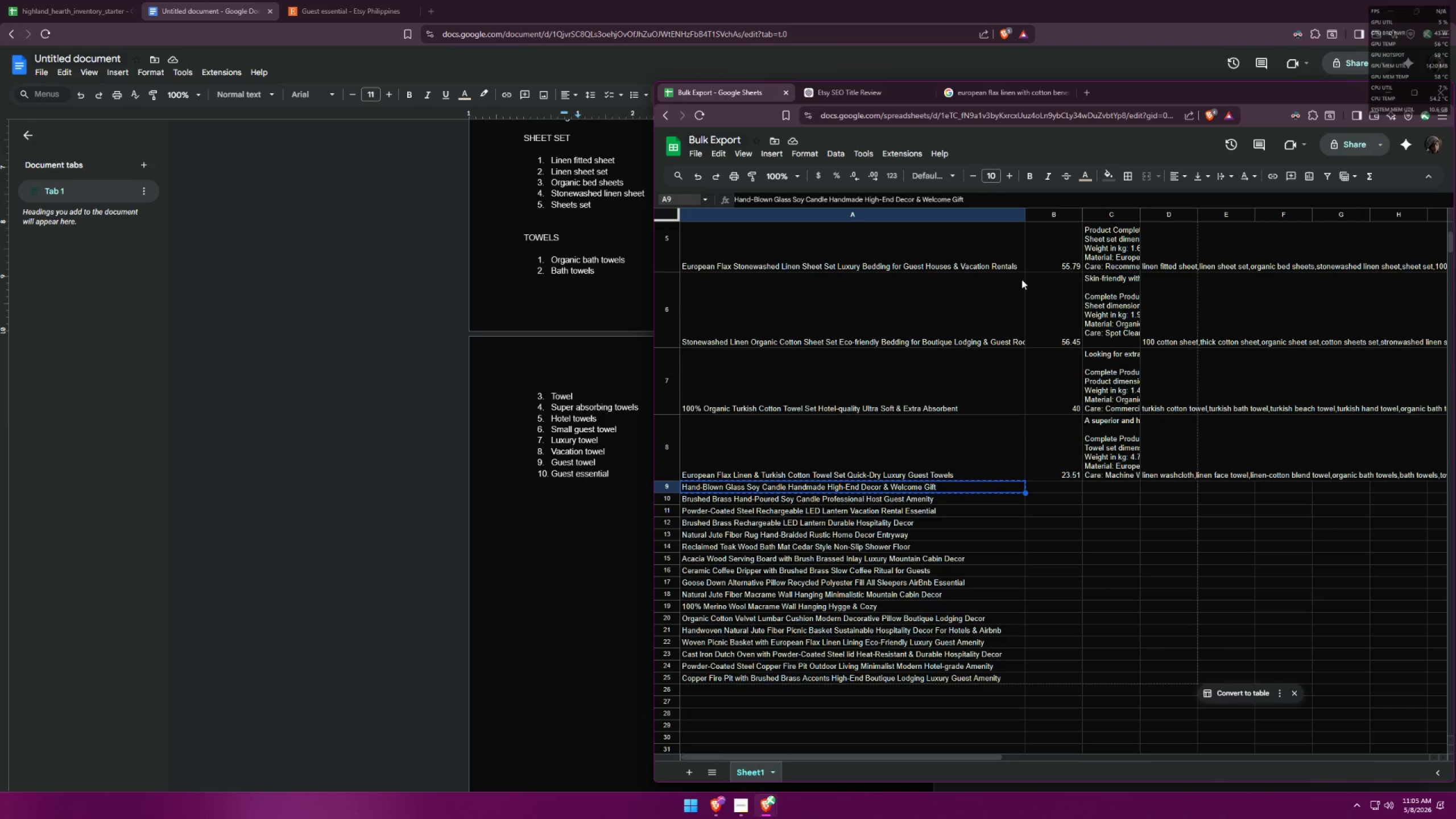 
wait(5.16)
 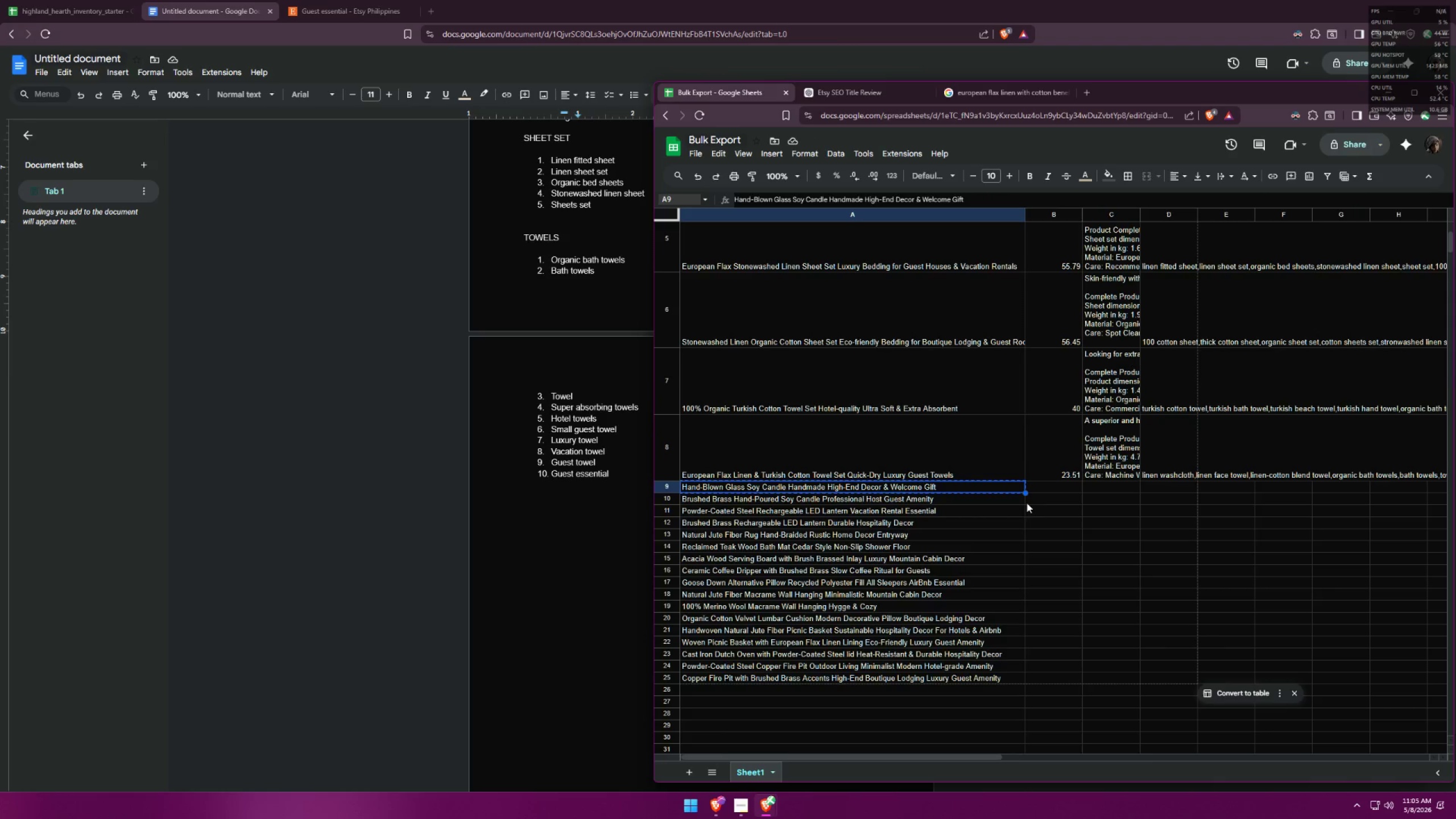 
double_click([983, 97])
 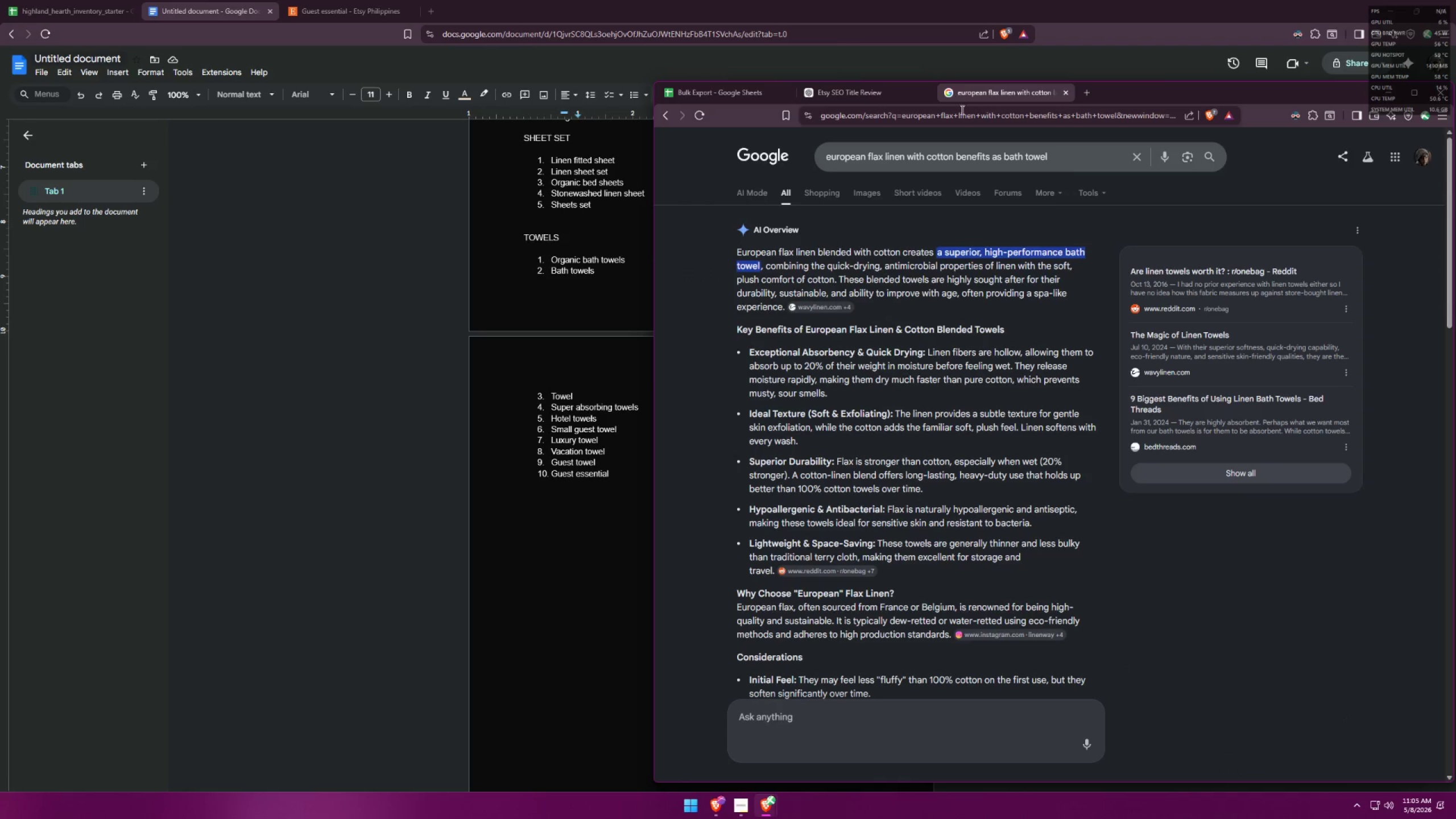 
left_click([892, 106])
 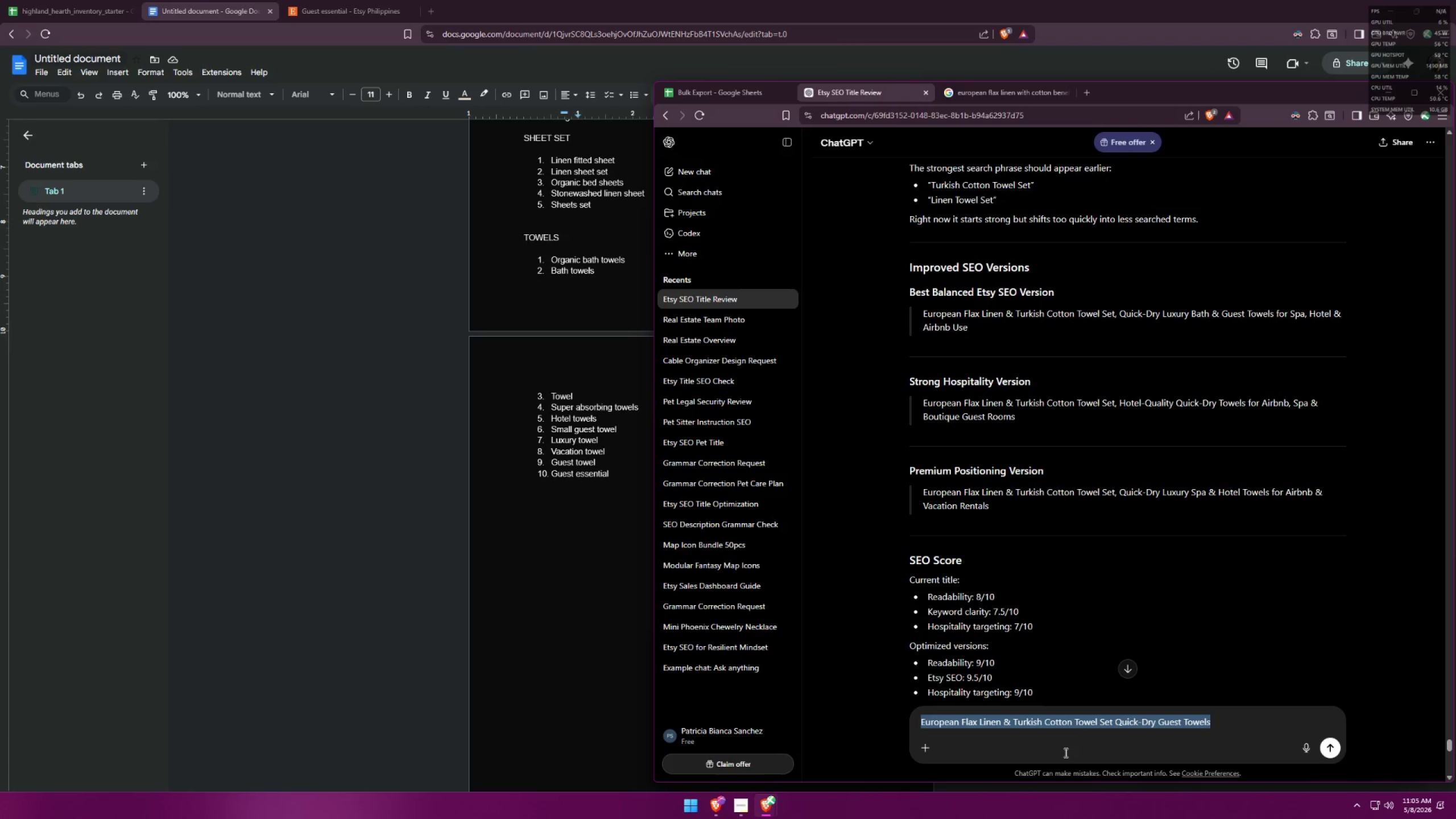 
key(Control+V)
 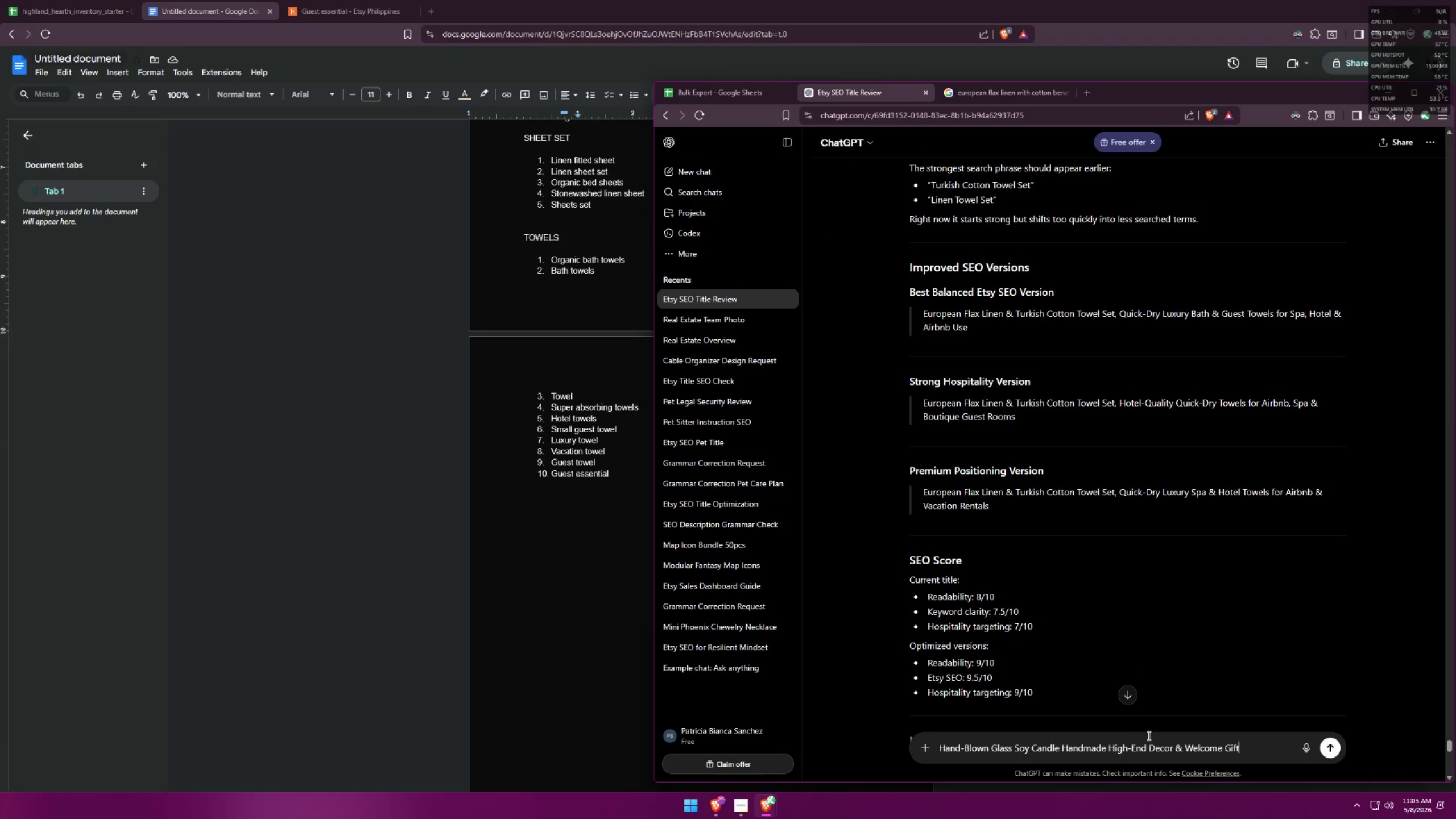 
key(Control+A)
 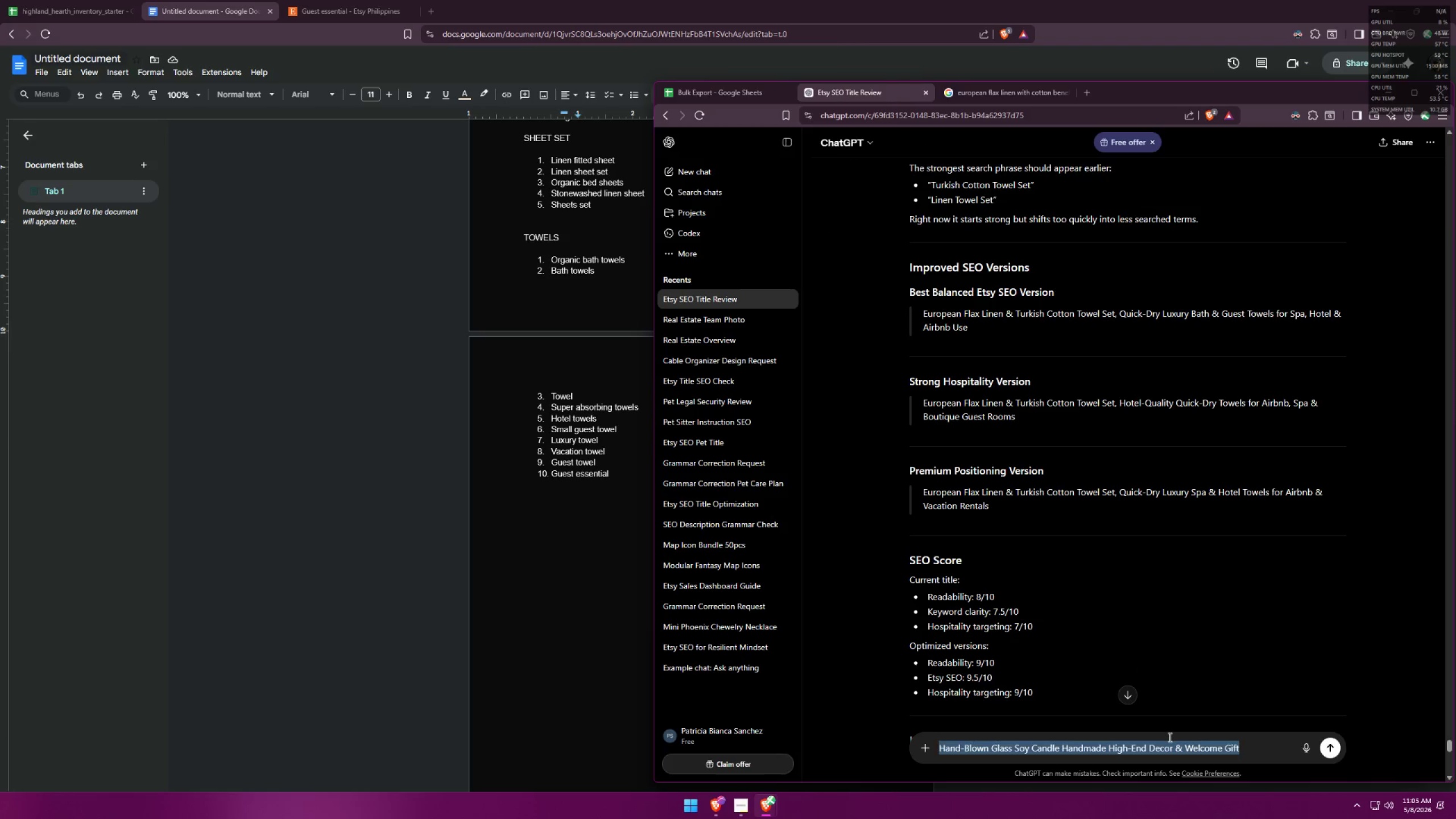 
key(Control+V)
 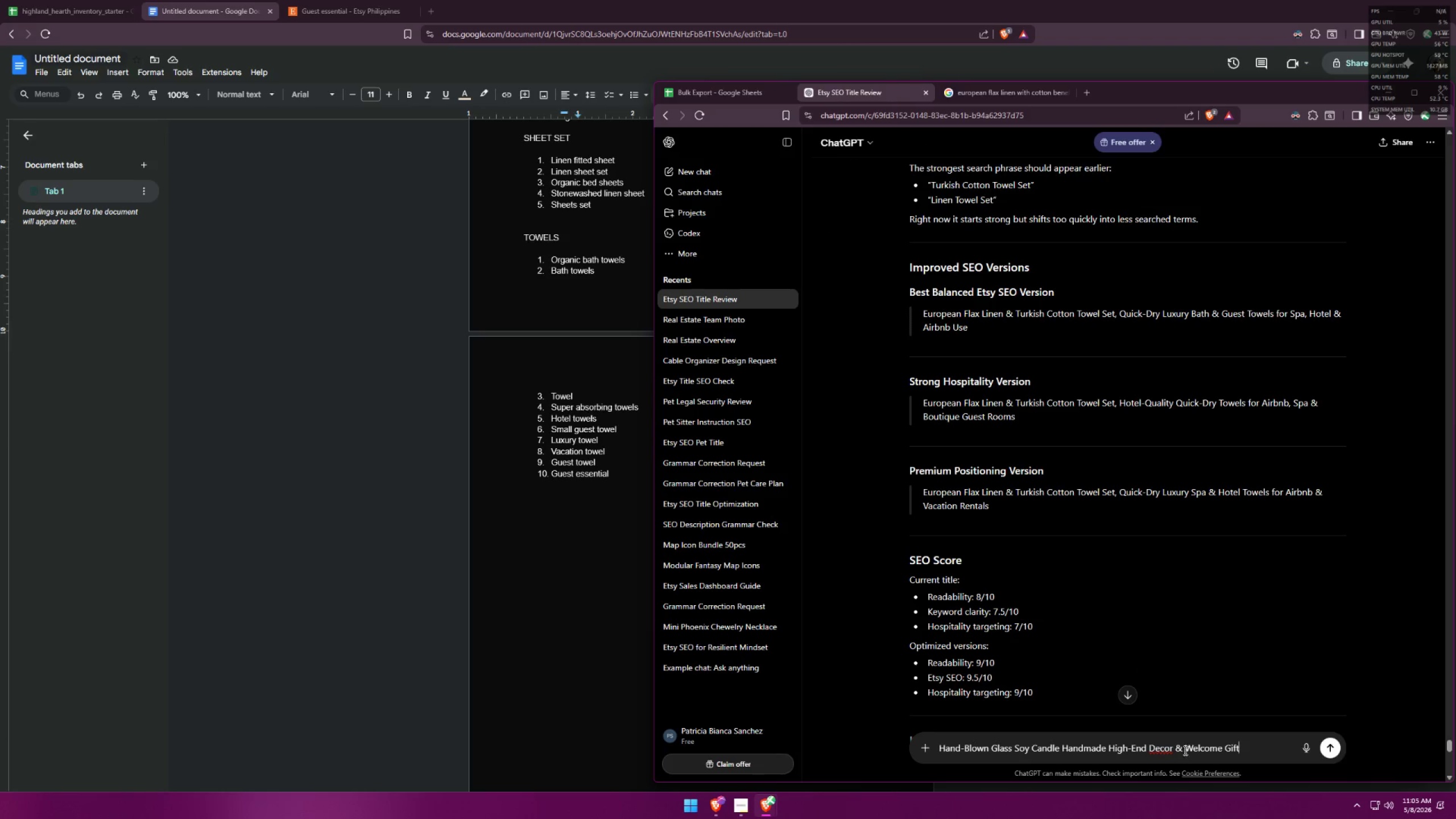 
left_click([1174, 747])
 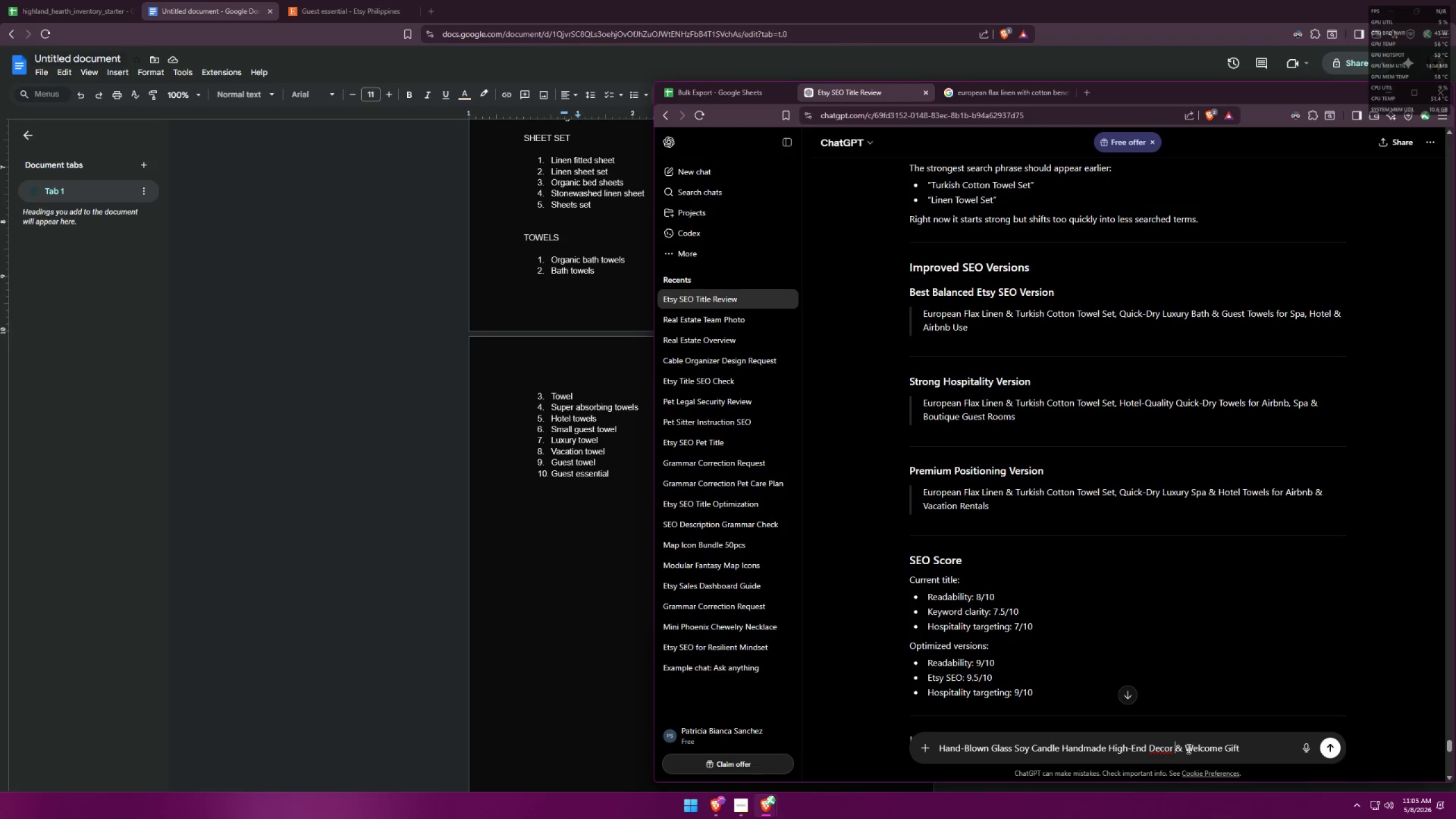 
type(Guest )
 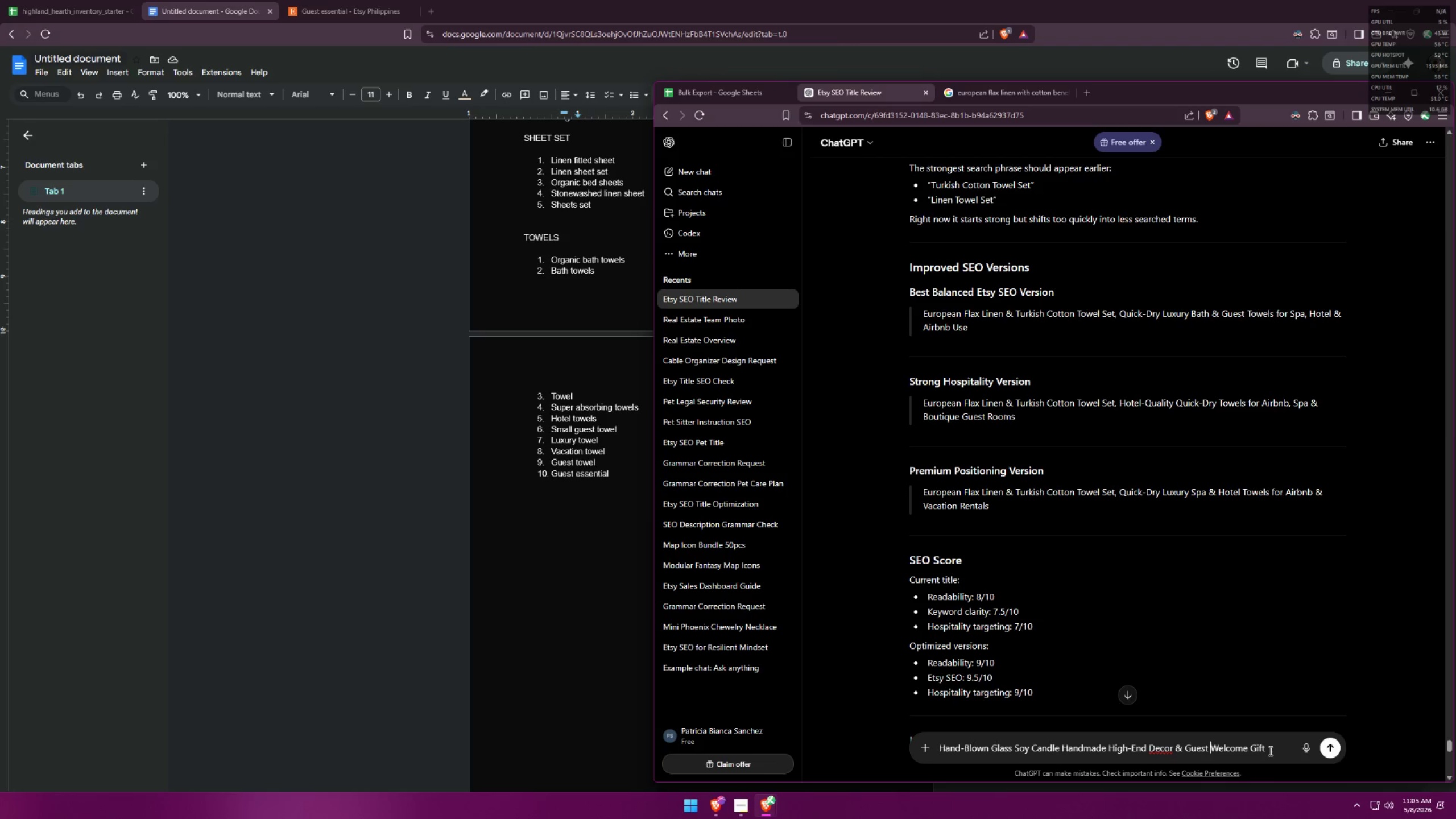 
key(Enter)
 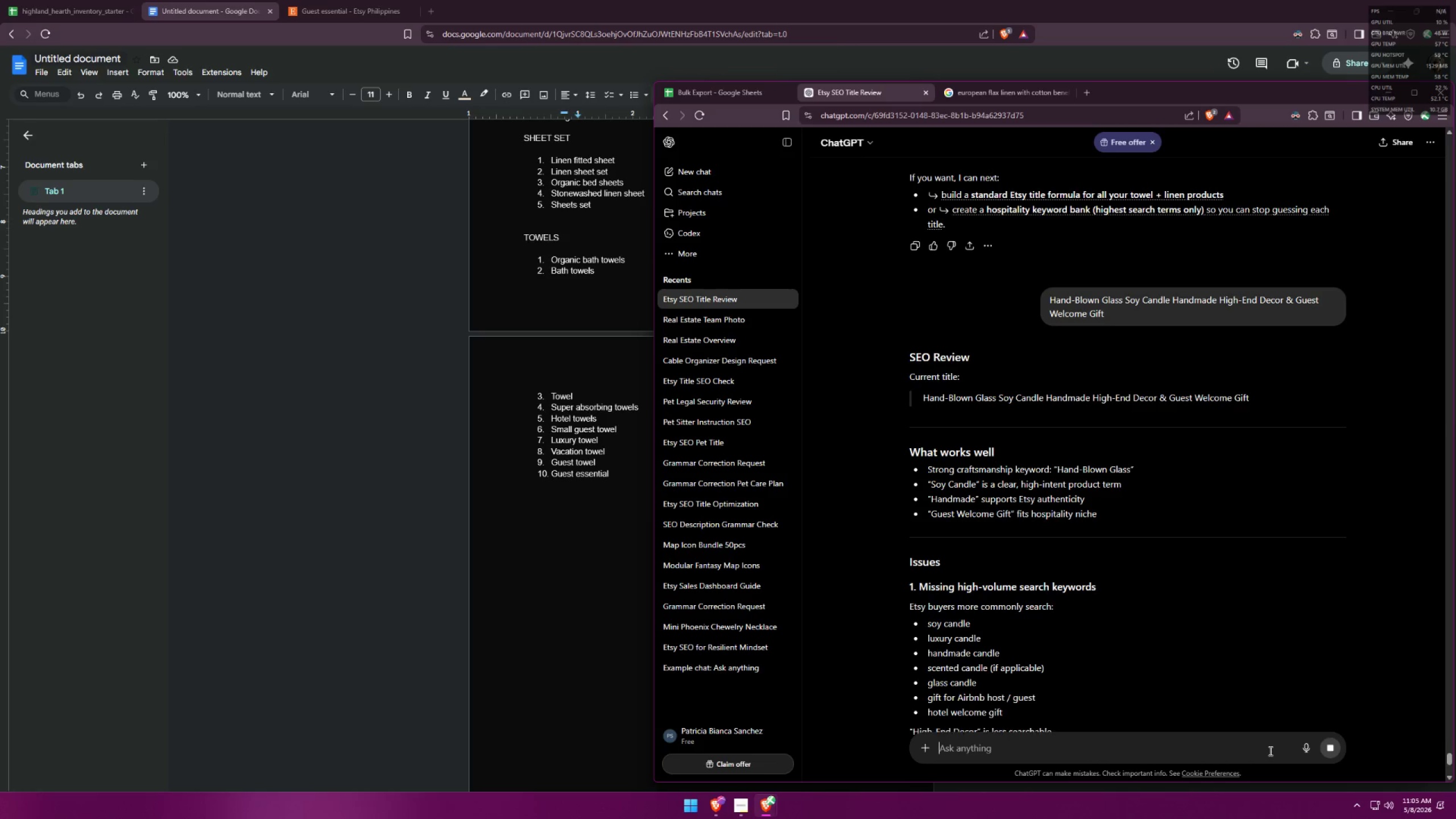 
scroll: coordinate [1292, 622], scroll_direction: down, amount: 1.0
 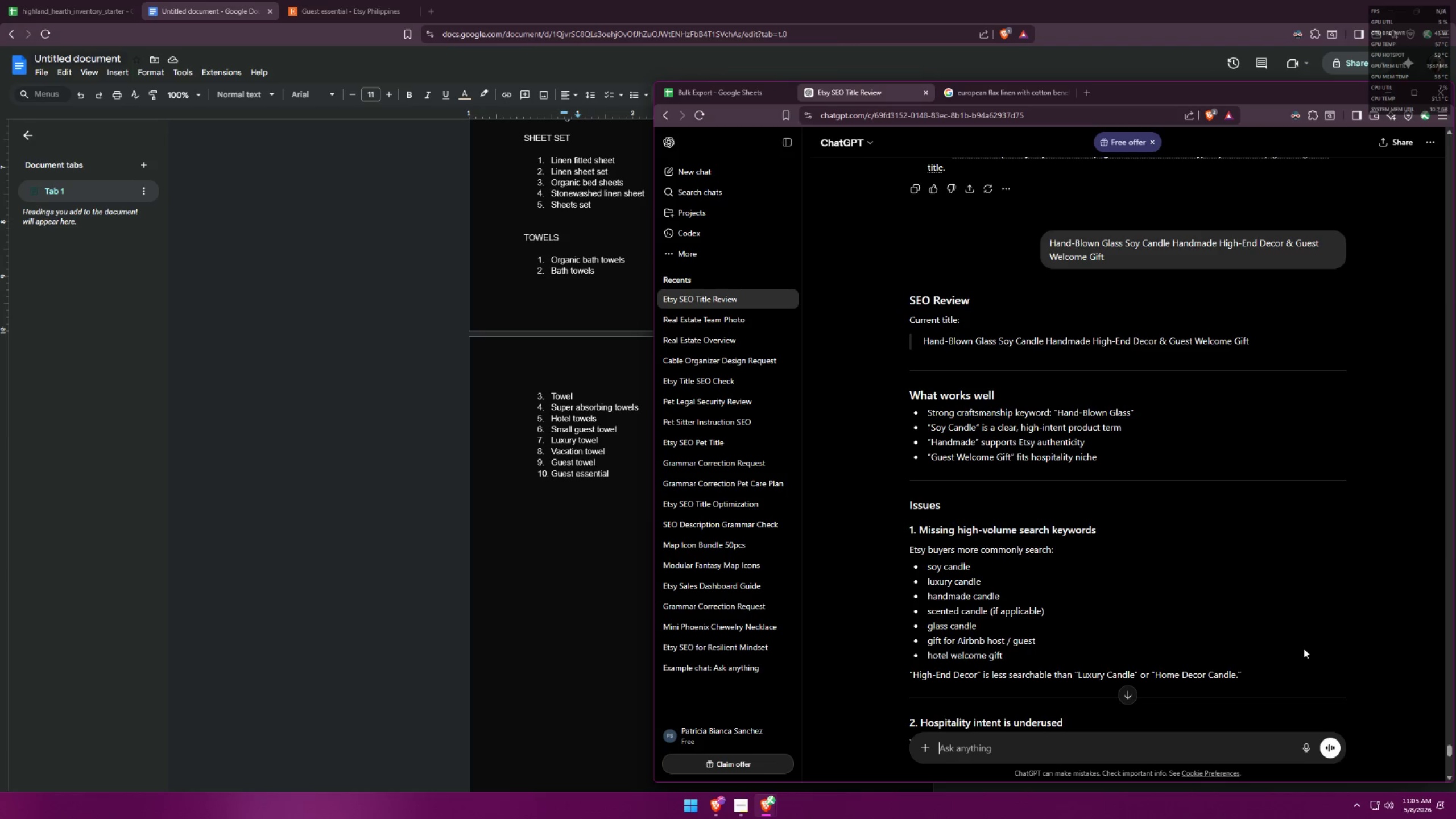 
wait(19.64)
 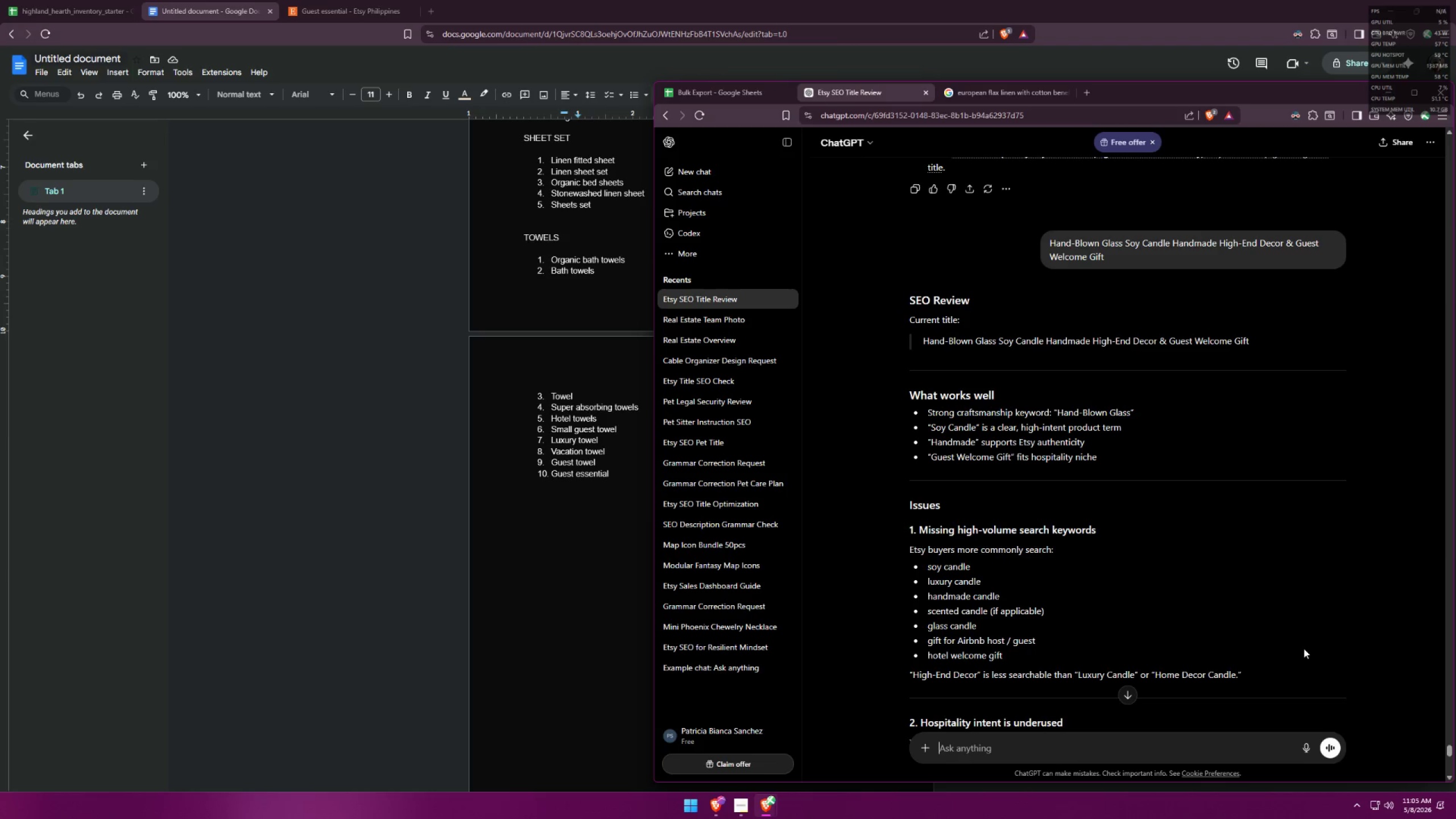 
scroll: coordinate [1298, 648], scroll_direction: down, amount: 3.0
 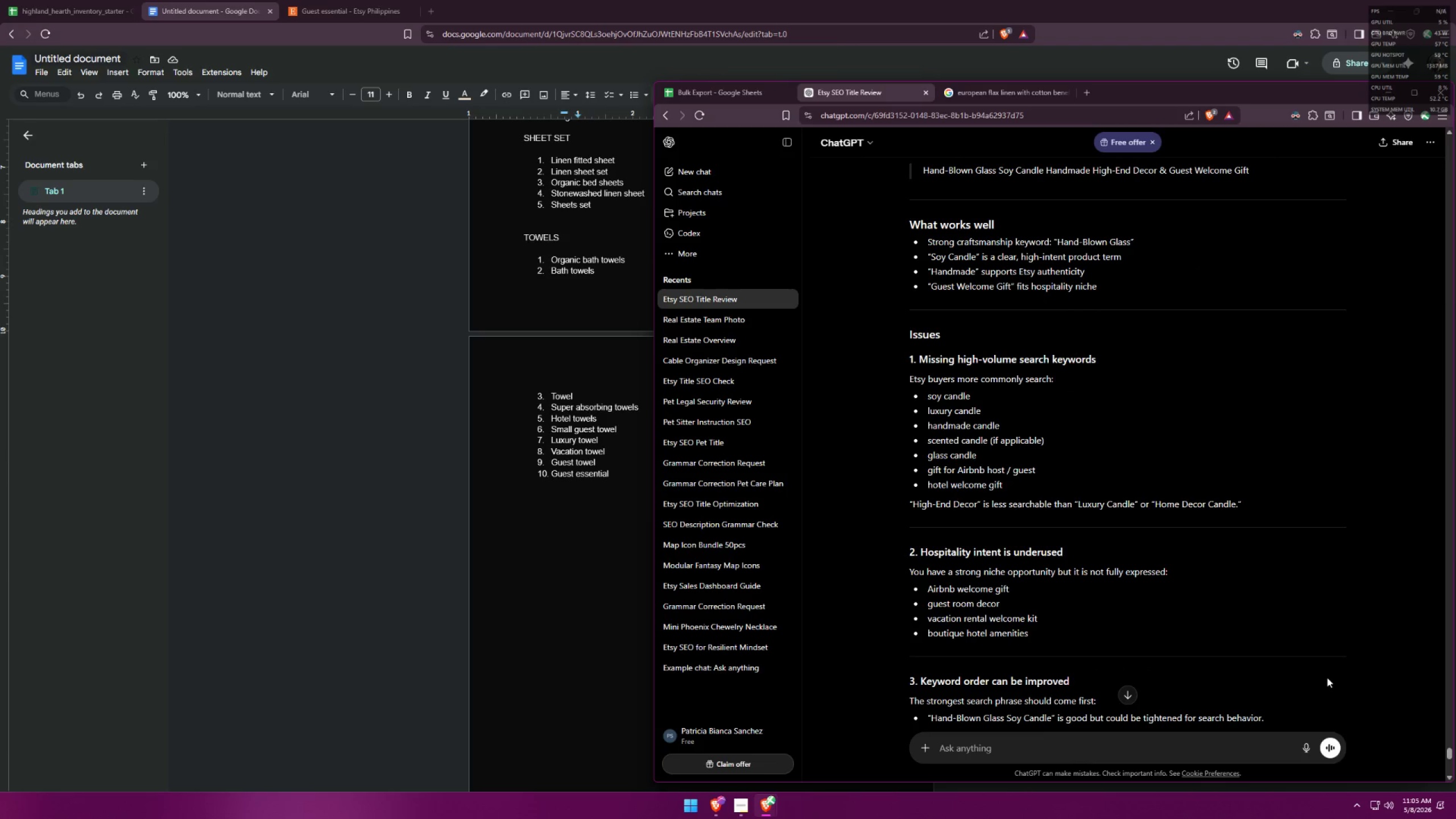 
scroll: coordinate [1318, 658], scroll_direction: up, amount: 4.0
 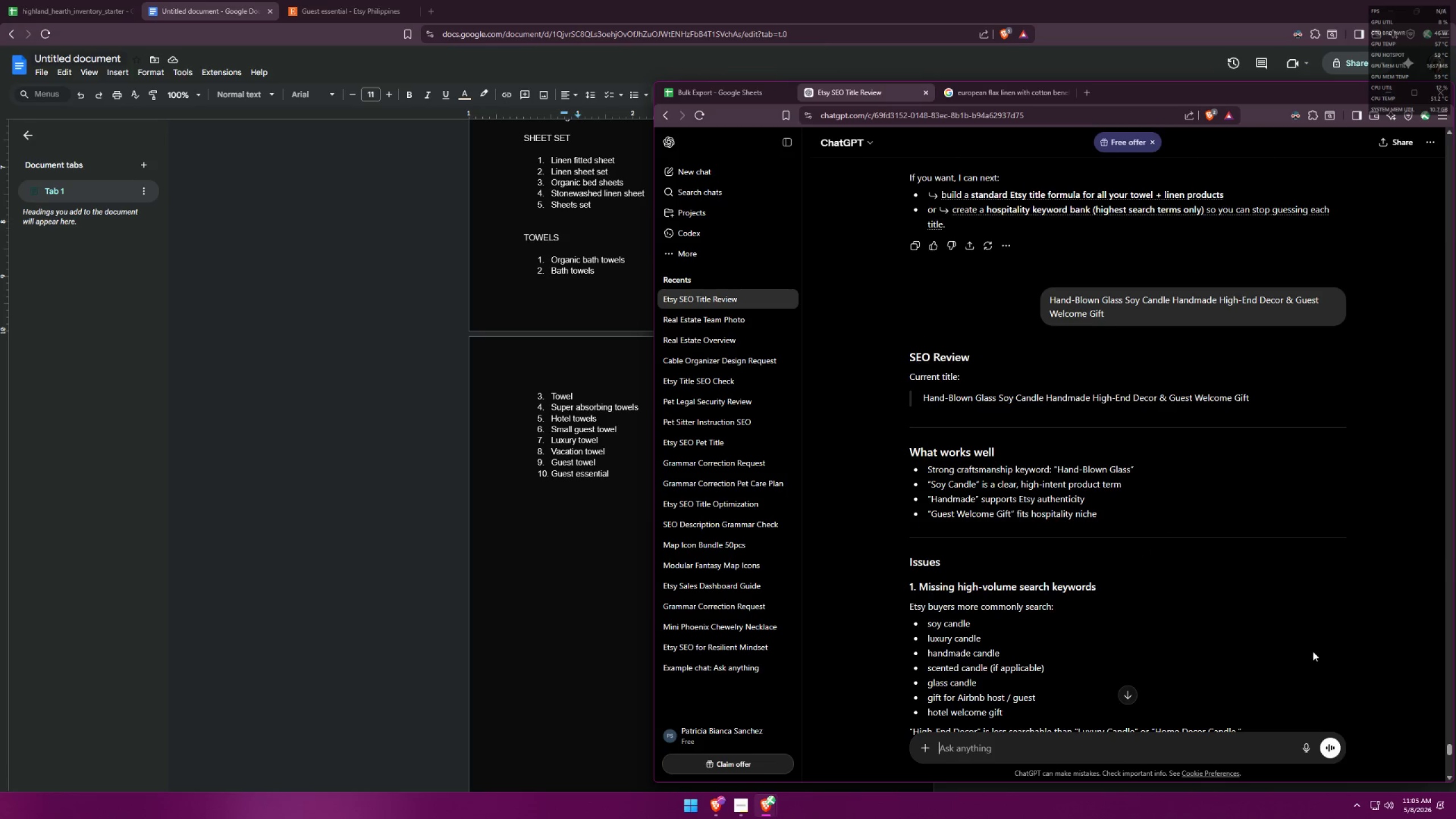 
scroll: coordinate [1311, 646], scroll_direction: down, amount: 4.0
 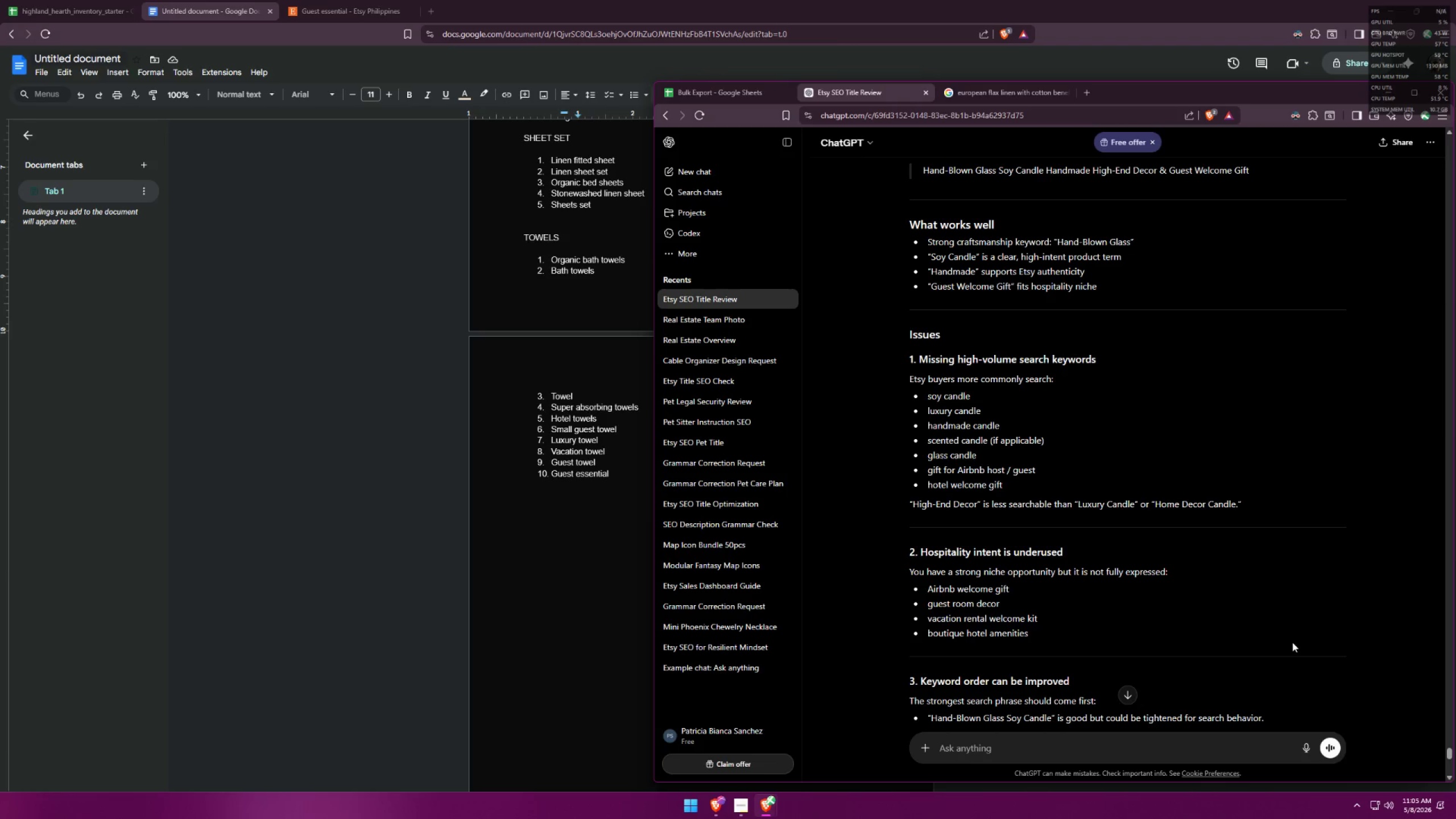 
wait(8.73)
 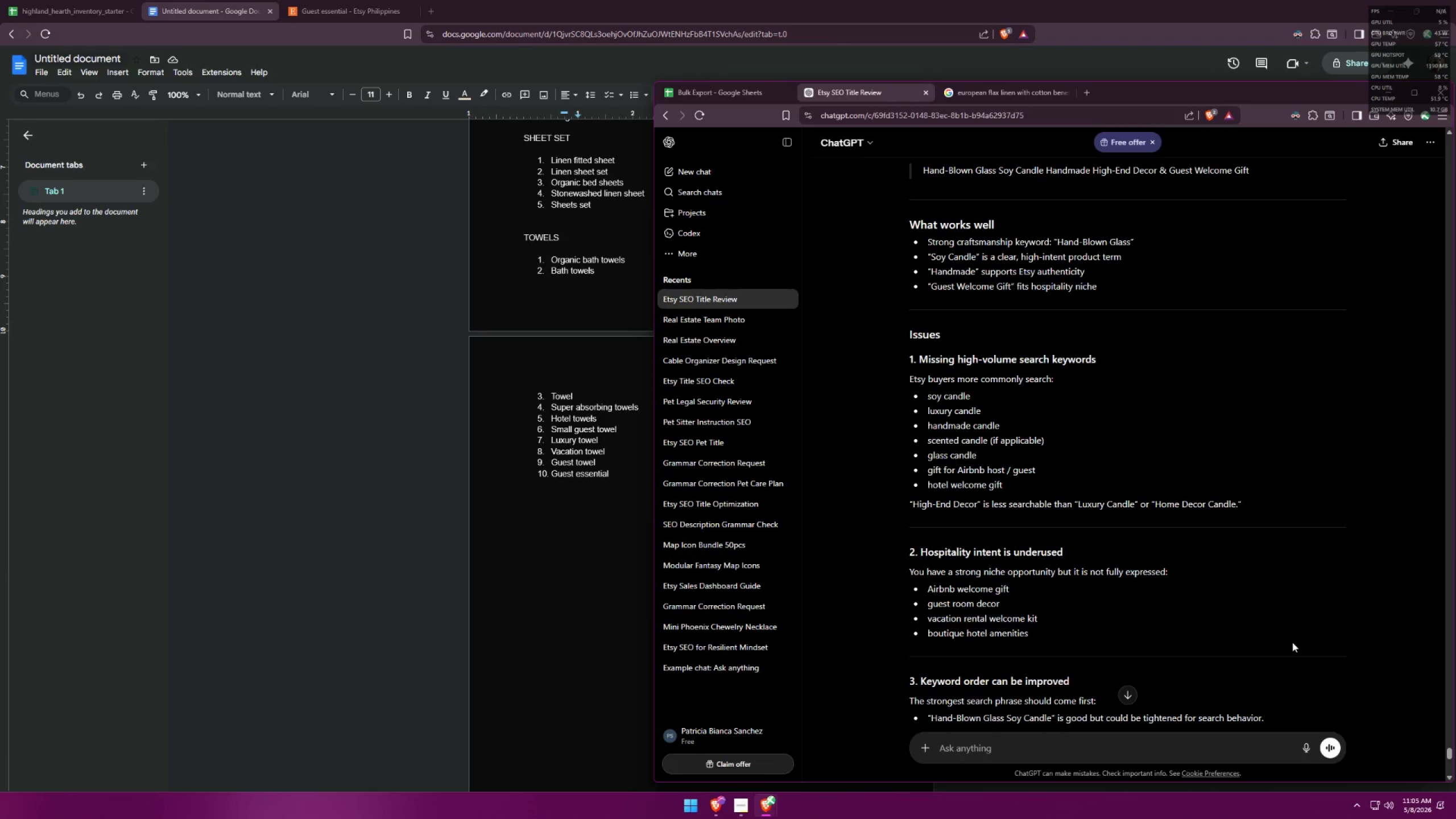 
scroll: coordinate [1266, 622], scroll_direction: up, amount: 2.0
 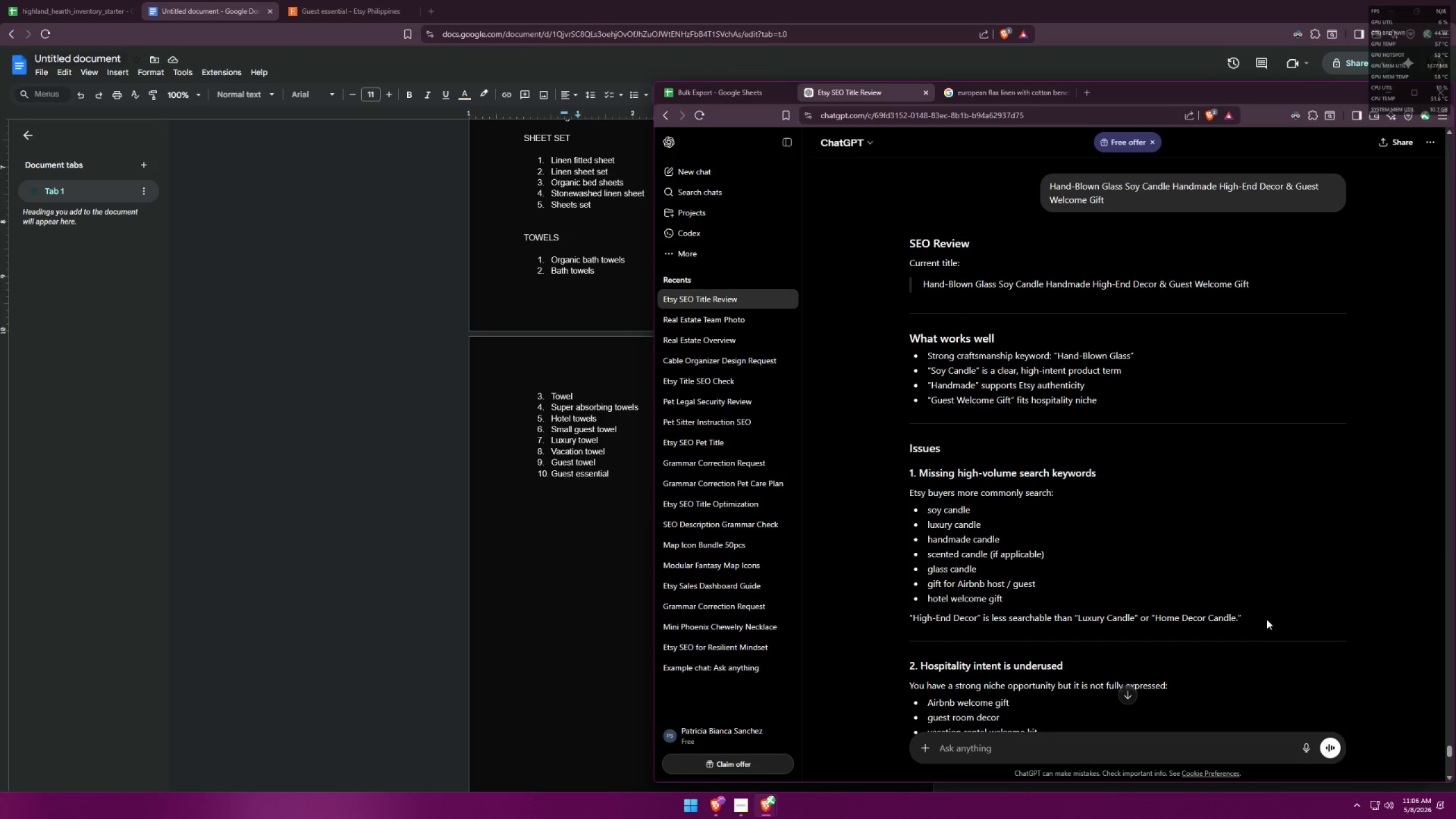 
scroll: coordinate [1261, 624], scroll_direction: down, amount: 10.0
 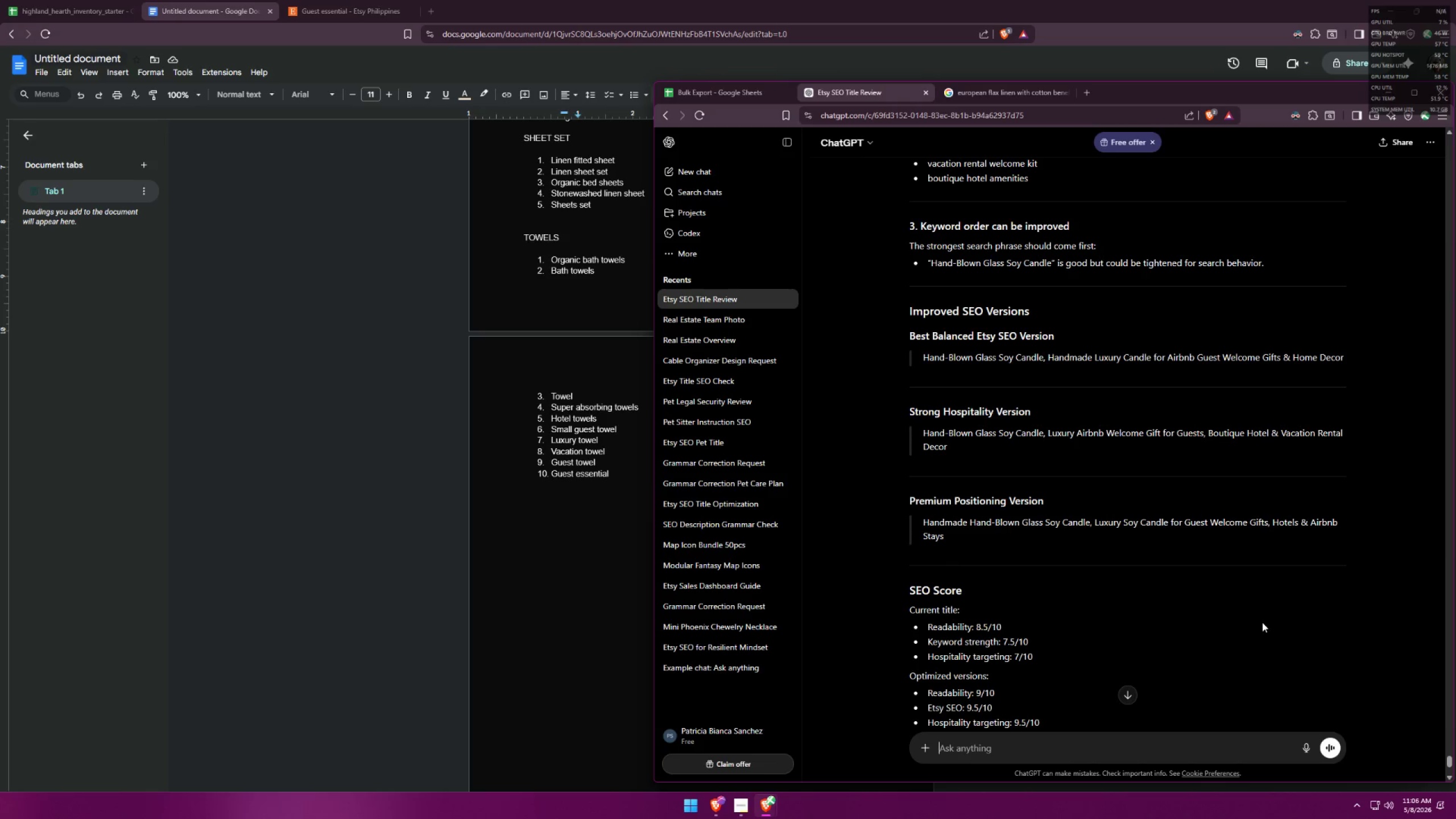 
scroll: coordinate [1290, 613], scroll_direction: up, amount: 12.0
 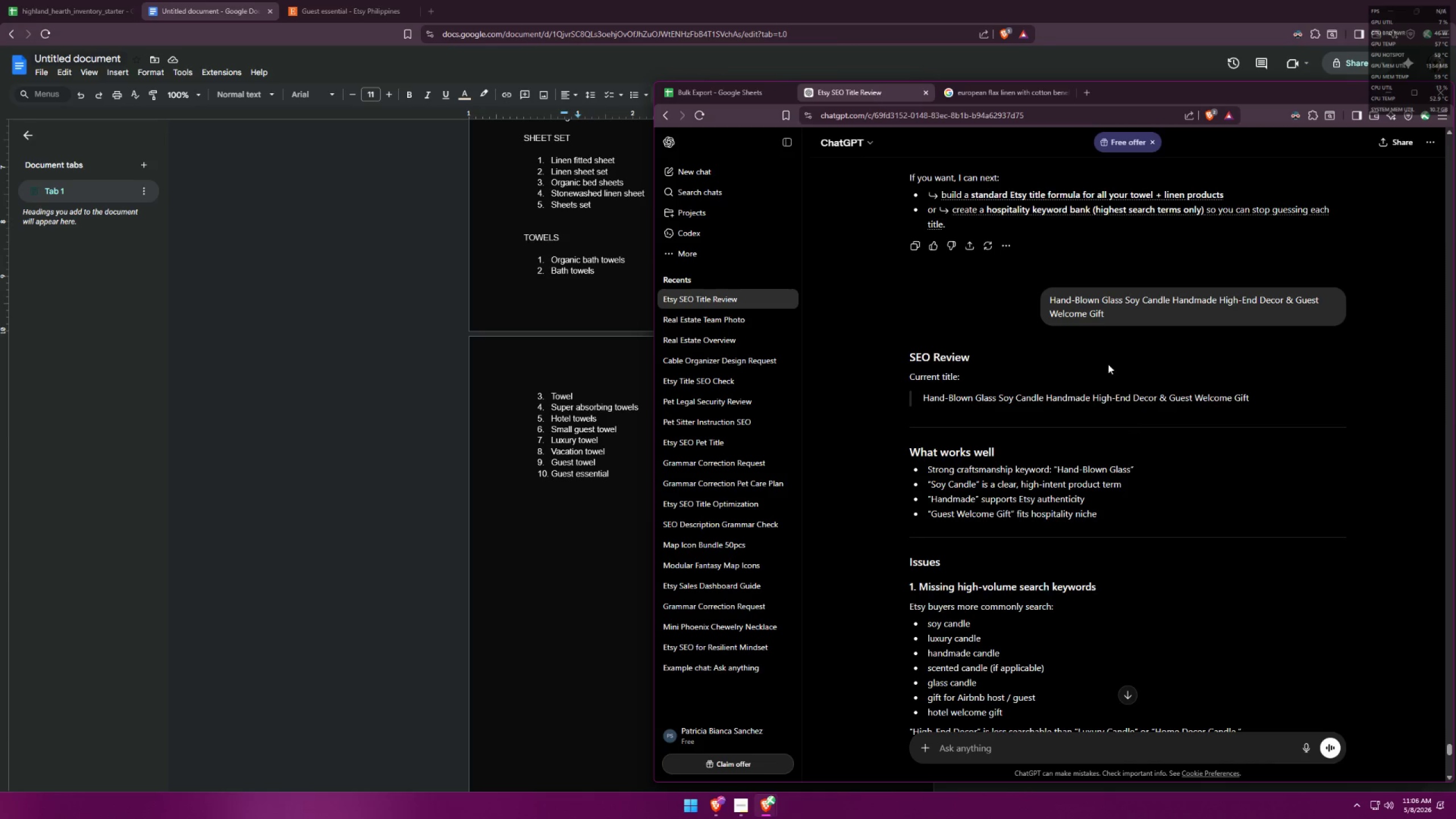 
left_click_drag(start_coordinate=[1111, 312], to_coordinate=[1027, 290])
 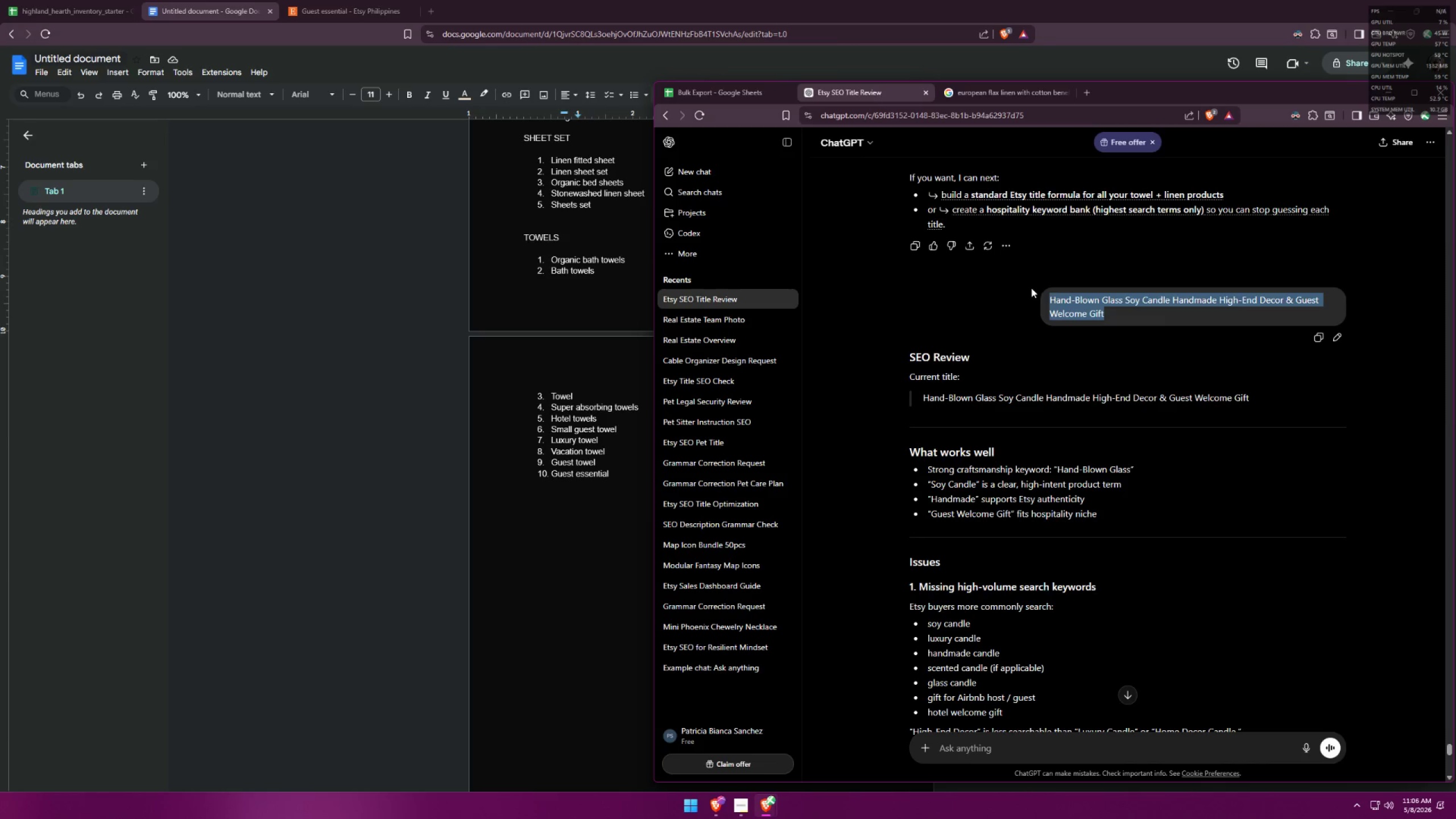 
key(Control+ControlLeft)
 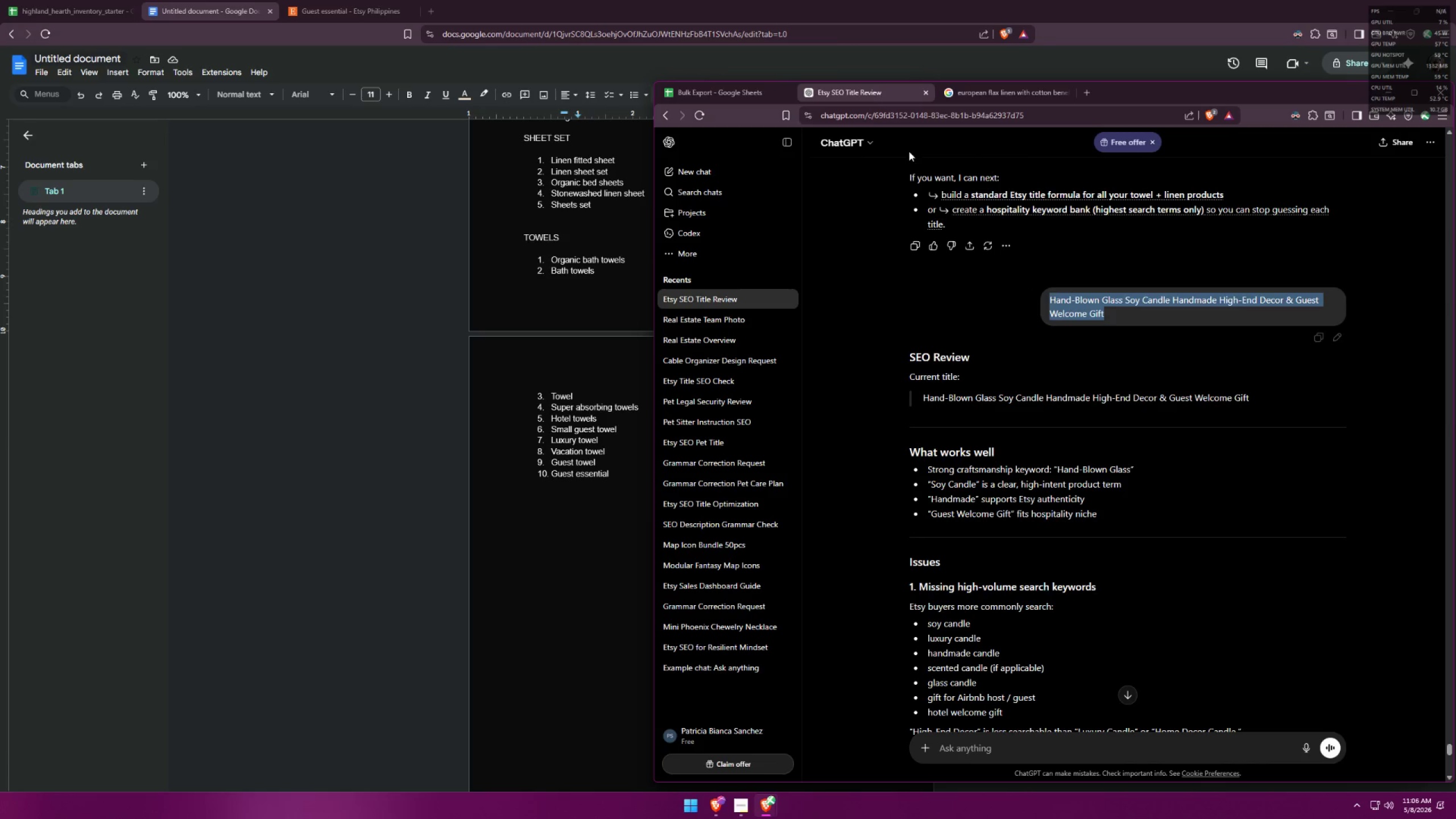 
key(Control+C)
 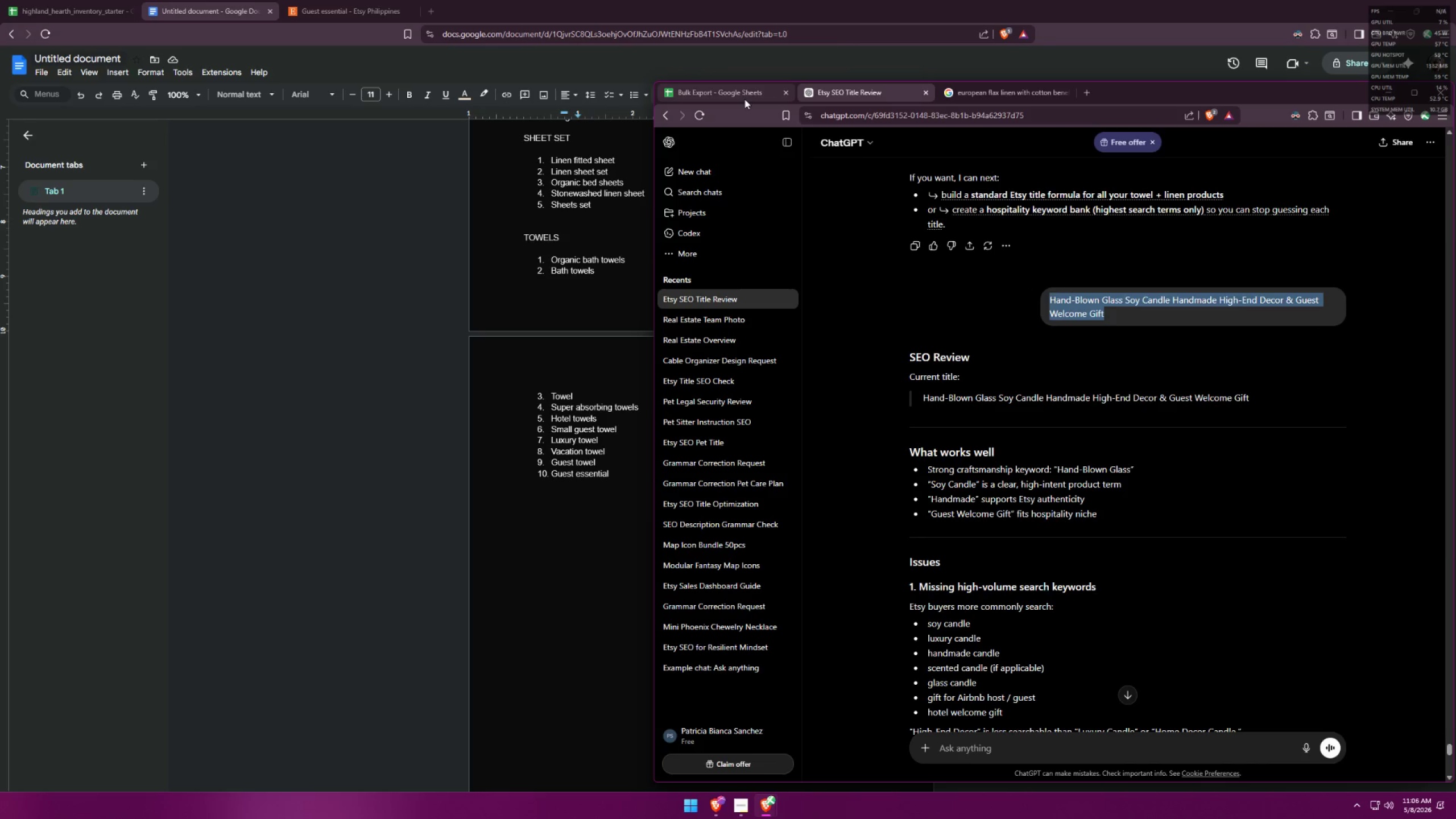 
left_click([738, 97])
 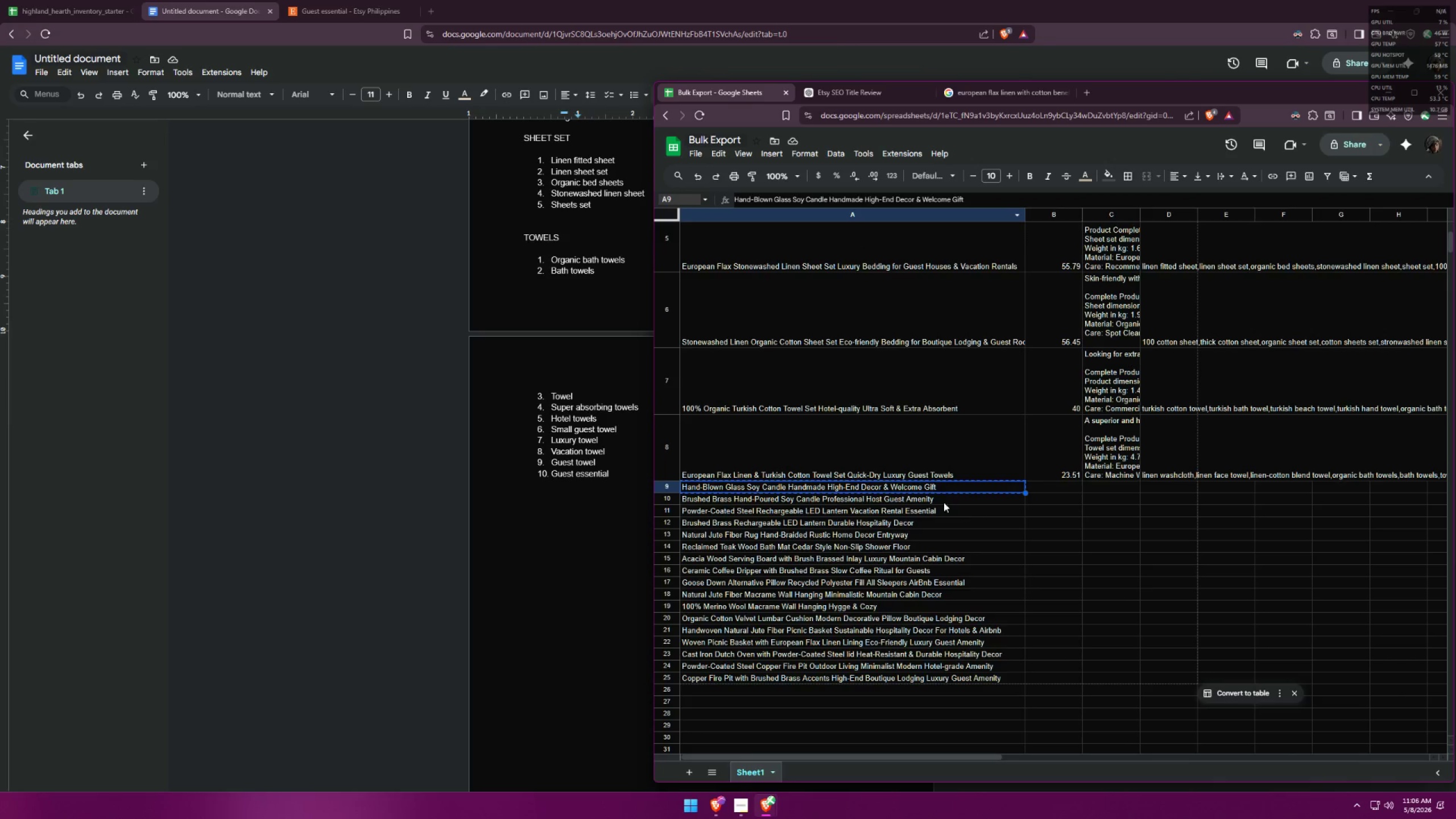 
double_click([894, 486])
 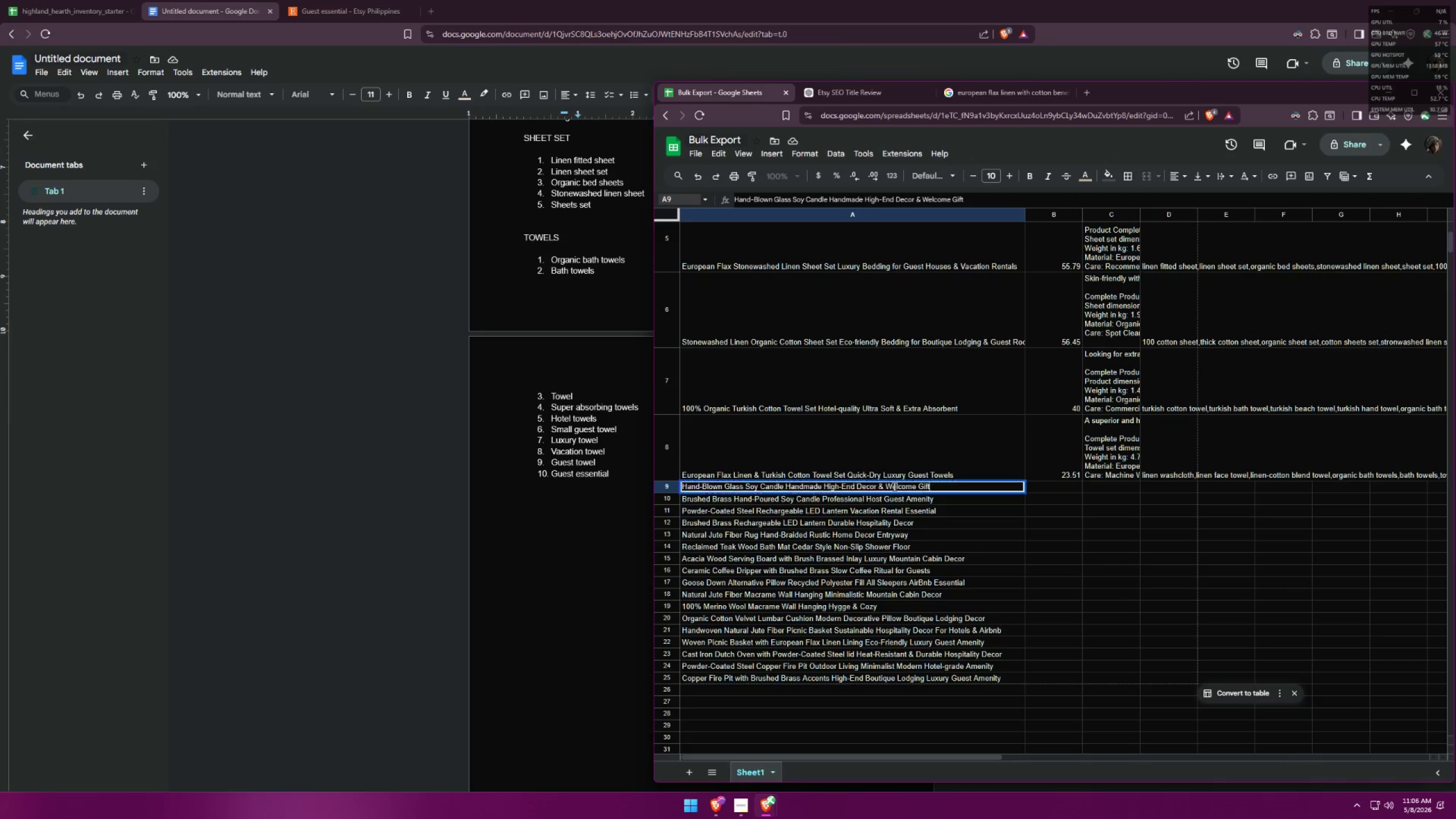 
triple_click([894, 486])
 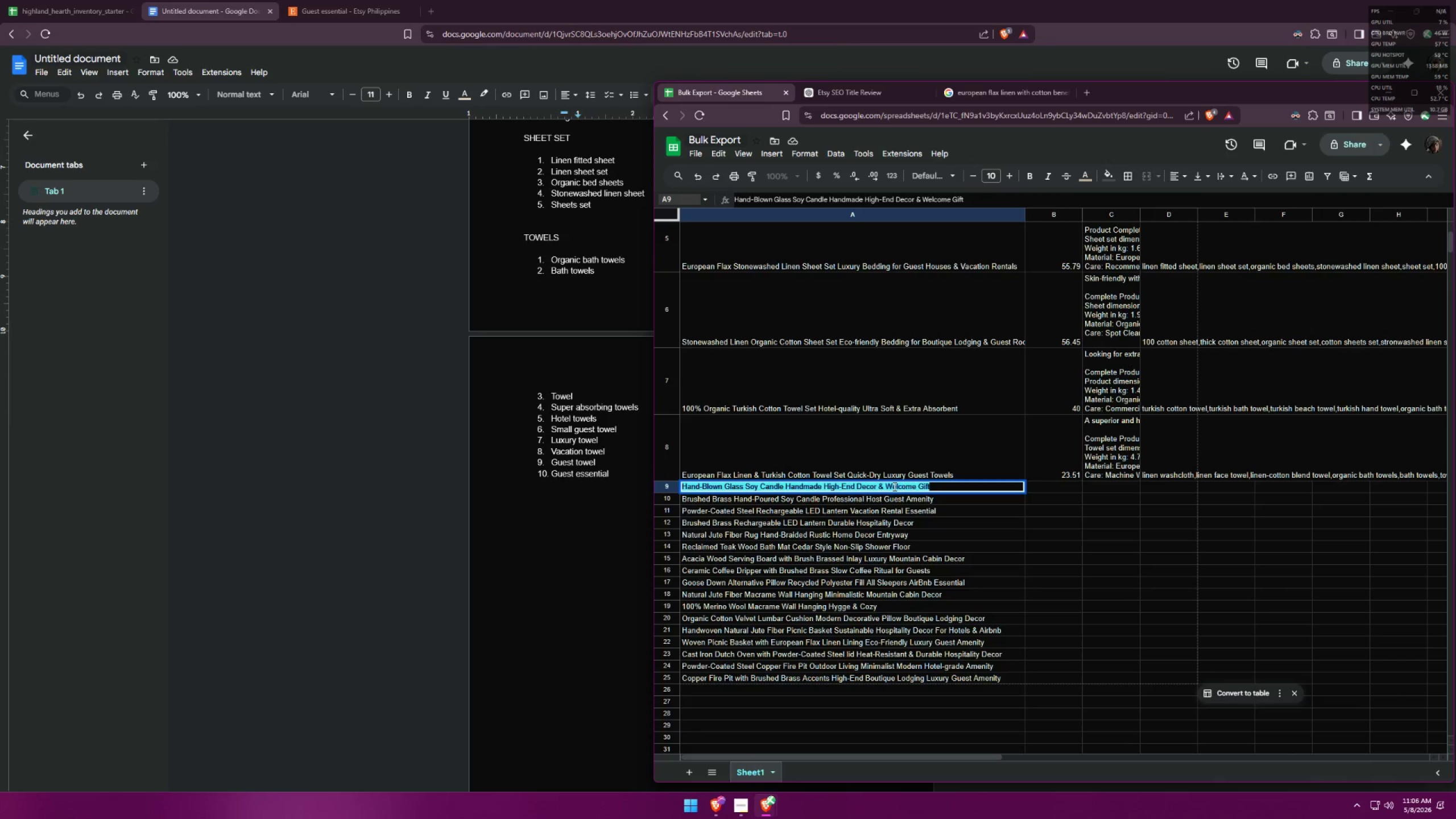 
key(Control+A)
 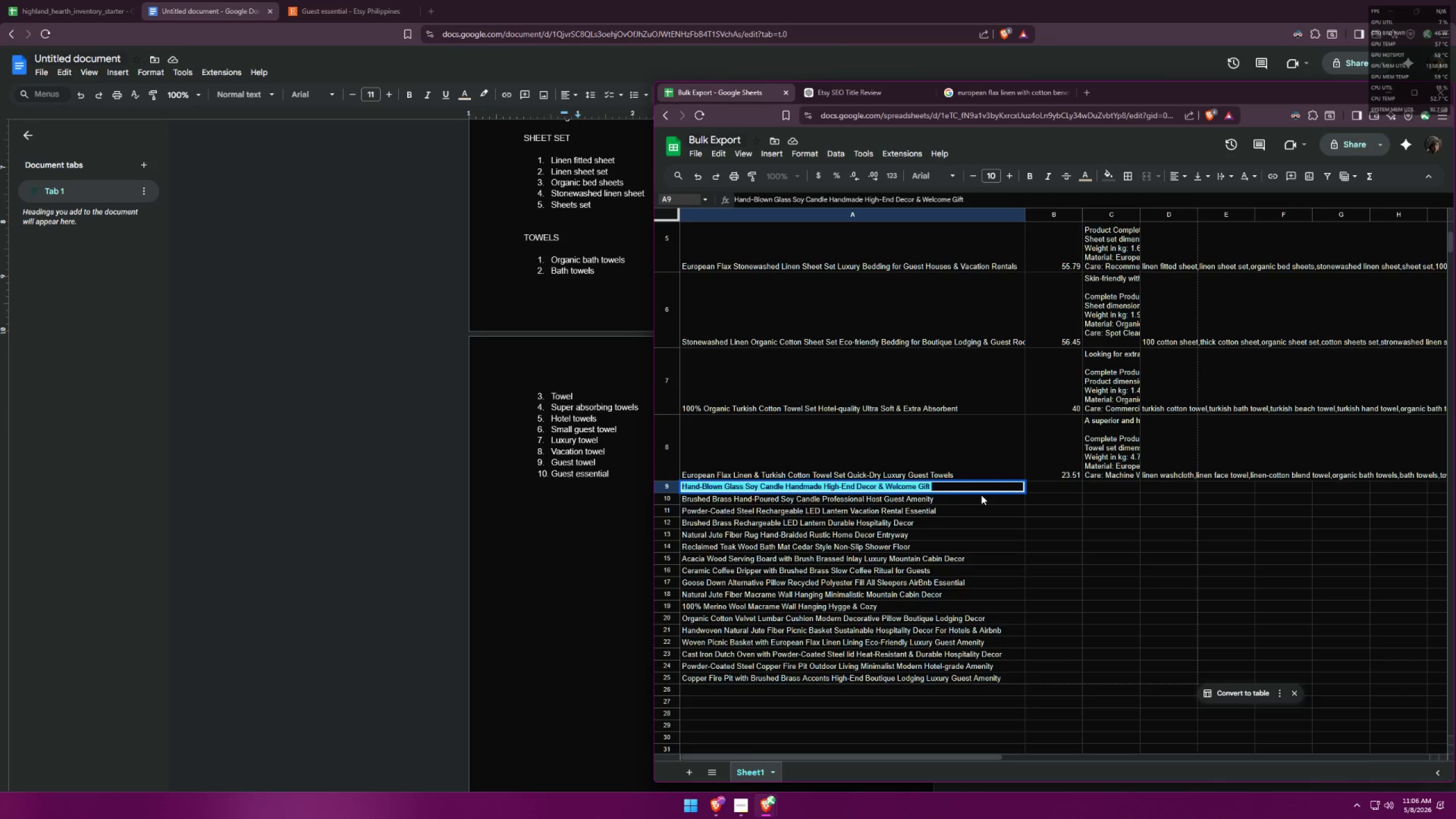 
key(Control+V)
 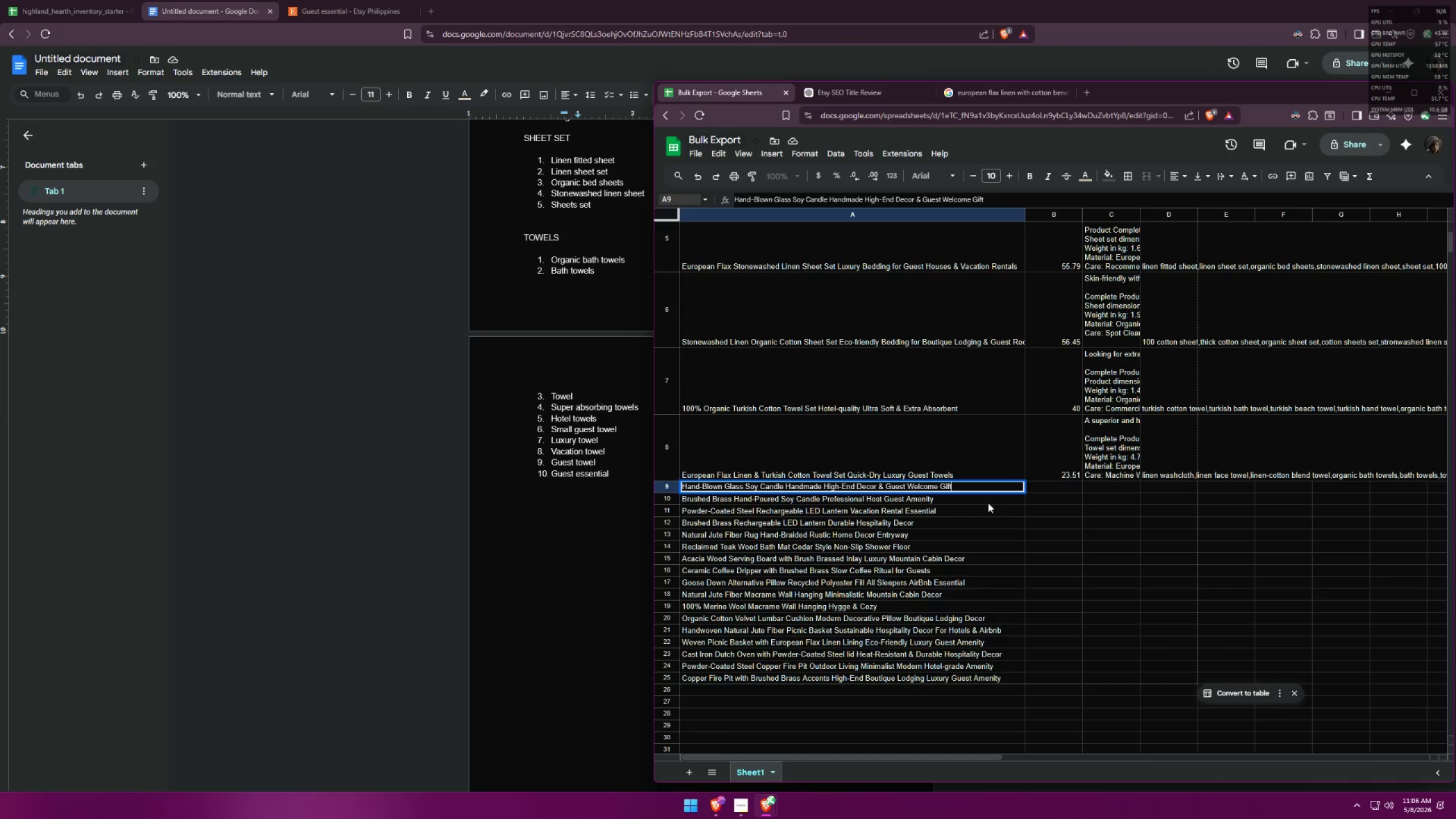 
wait(7.16)
 